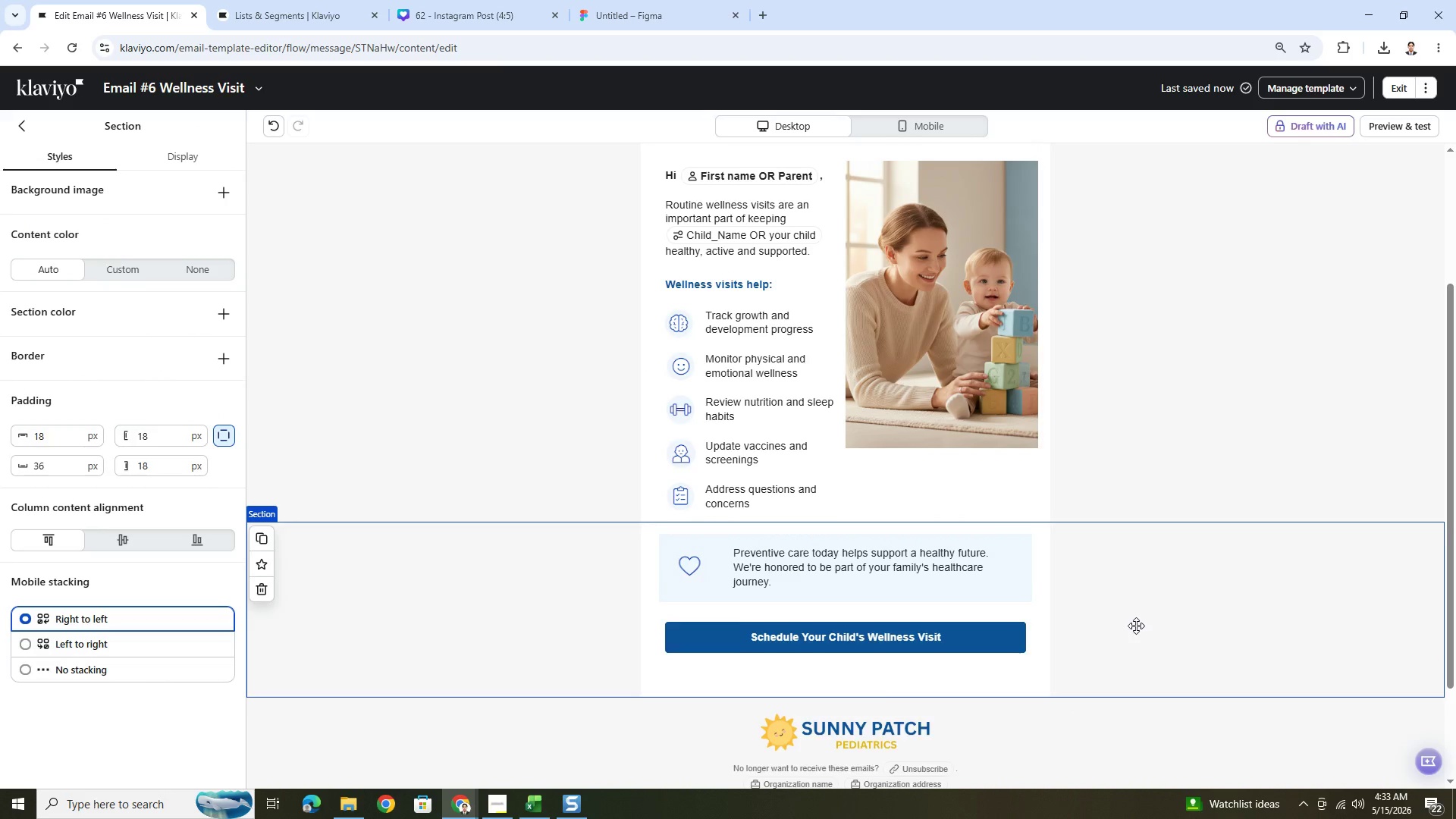 
scroll: coordinate [1136, 626], scroll_direction: up, amount: 2.0
 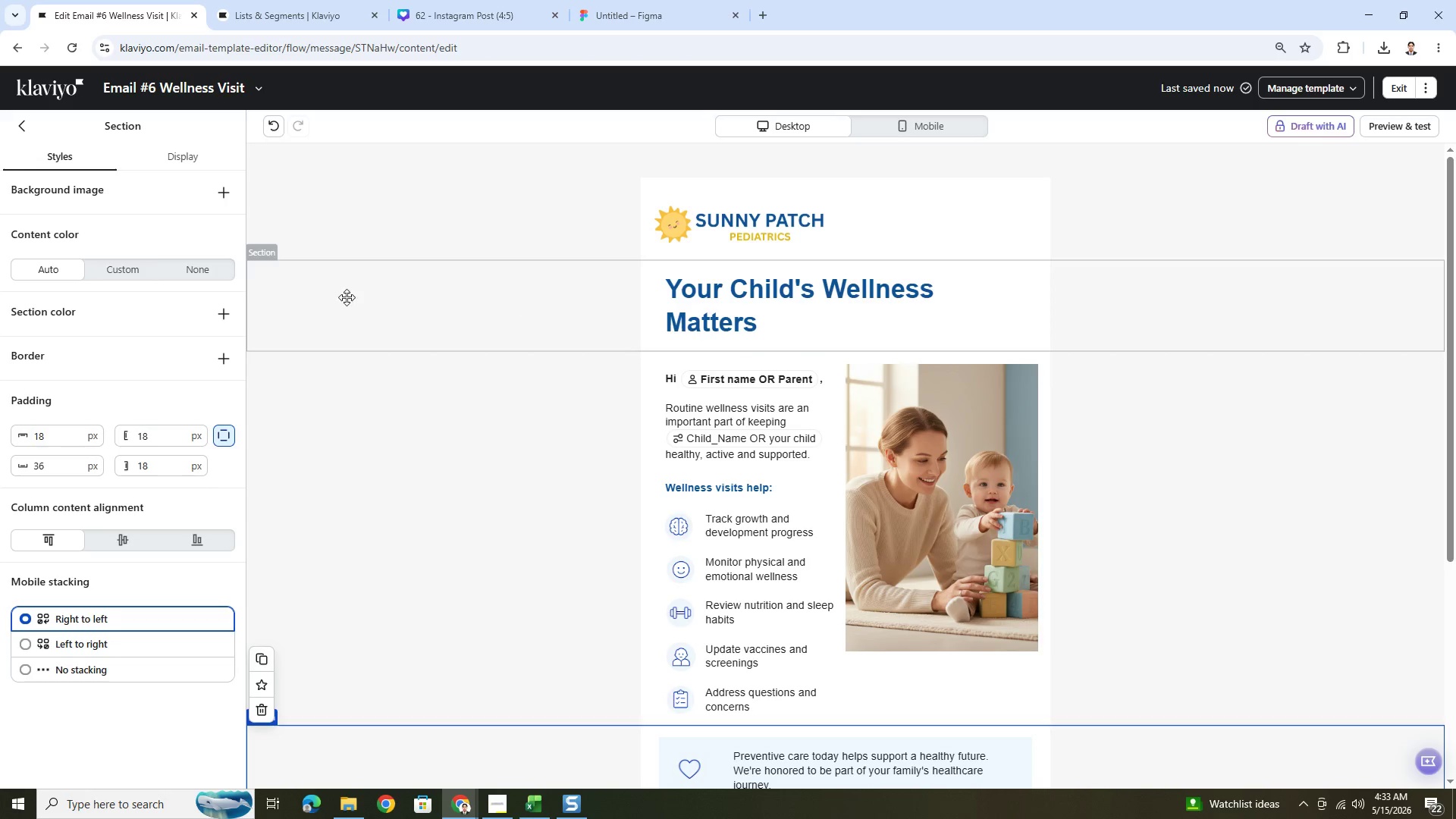 
wait(5.41)
 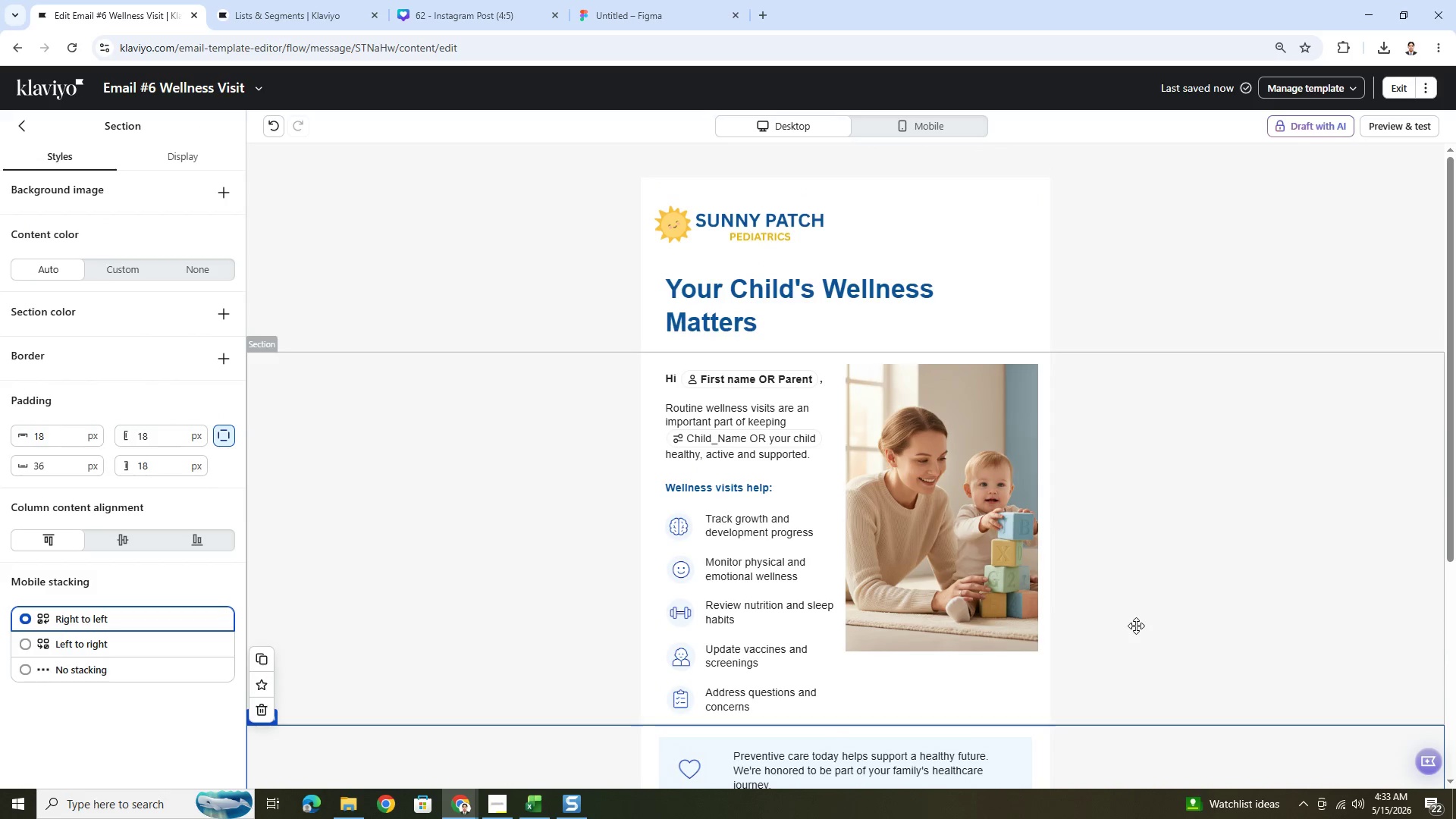 
left_click([20, 121])
 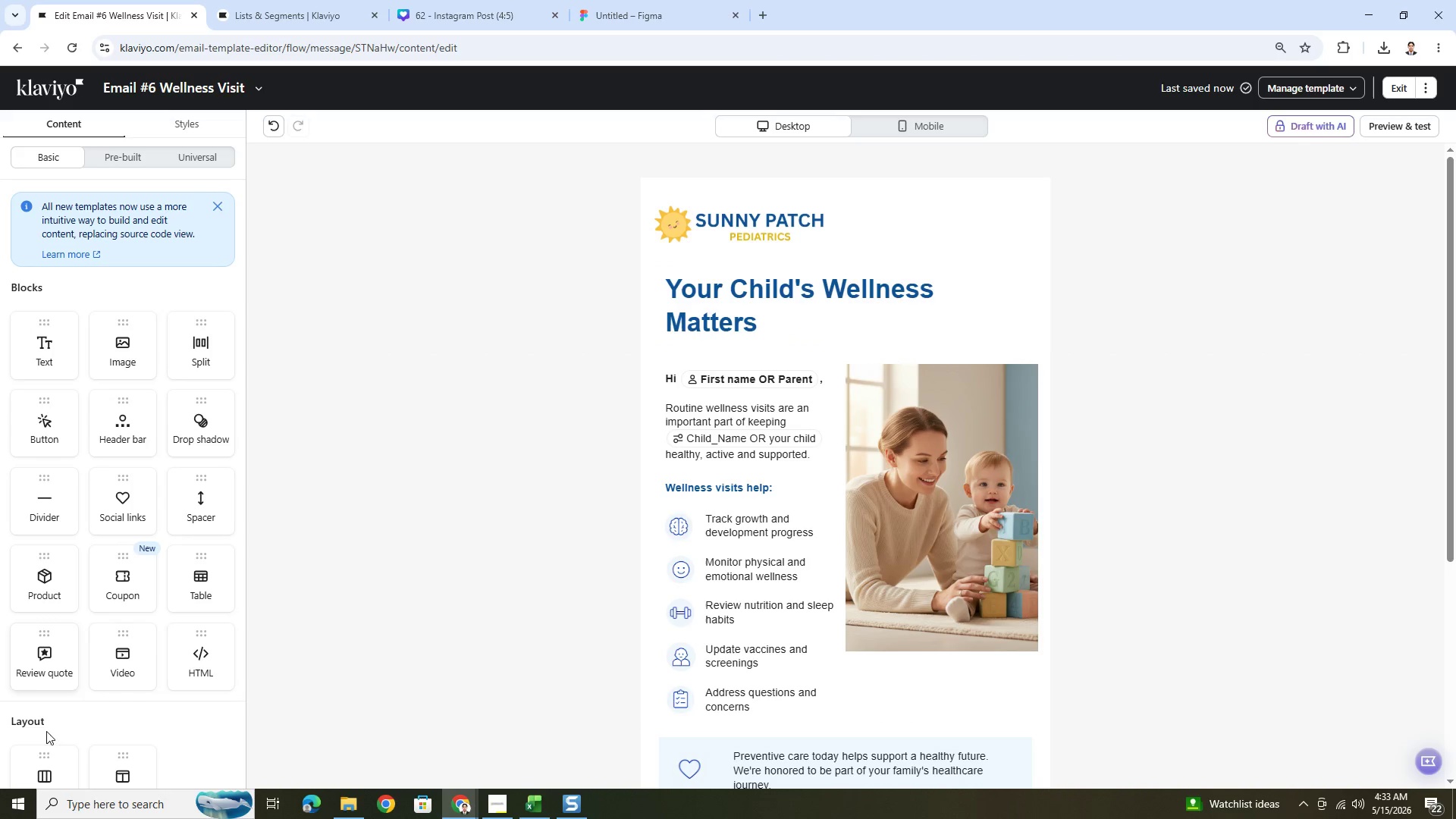 
scroll: coordinate [71, 711], scroll_direction: down, amount: 2.0
 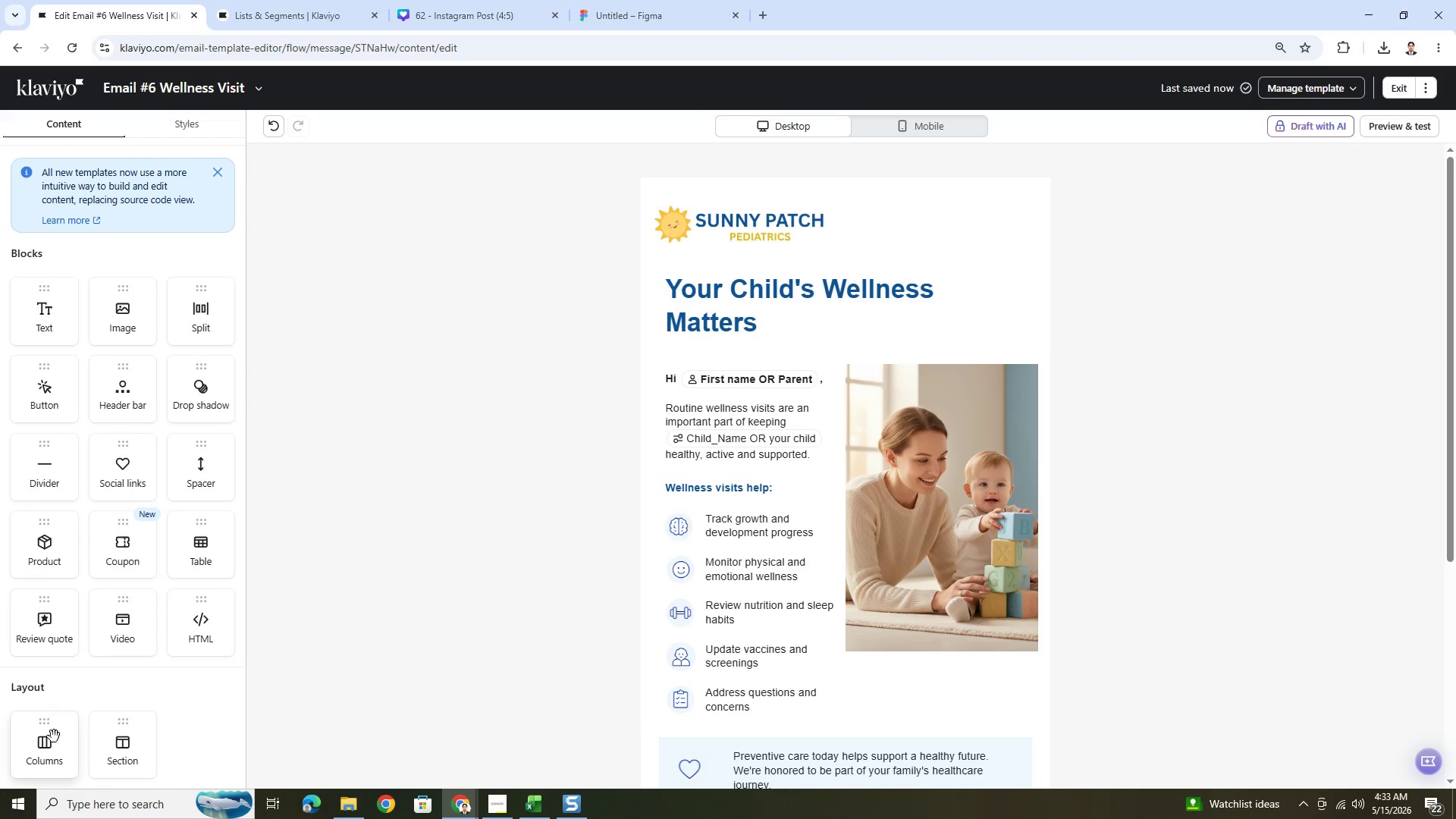 
left_click_drag(start_coordinate=[52, 742], to_coordinate=[752, 314])
 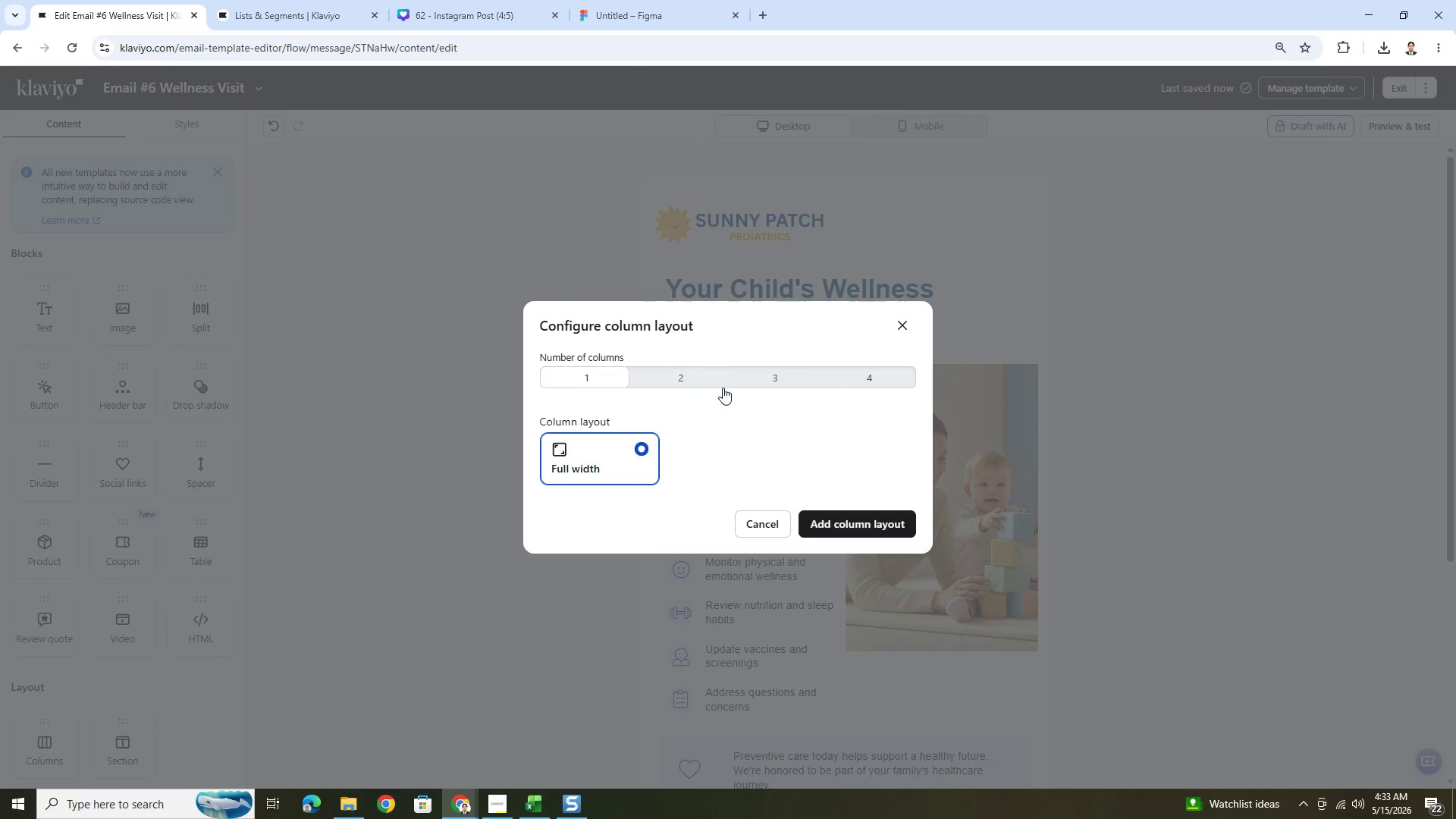 
left_click([699, 380])
 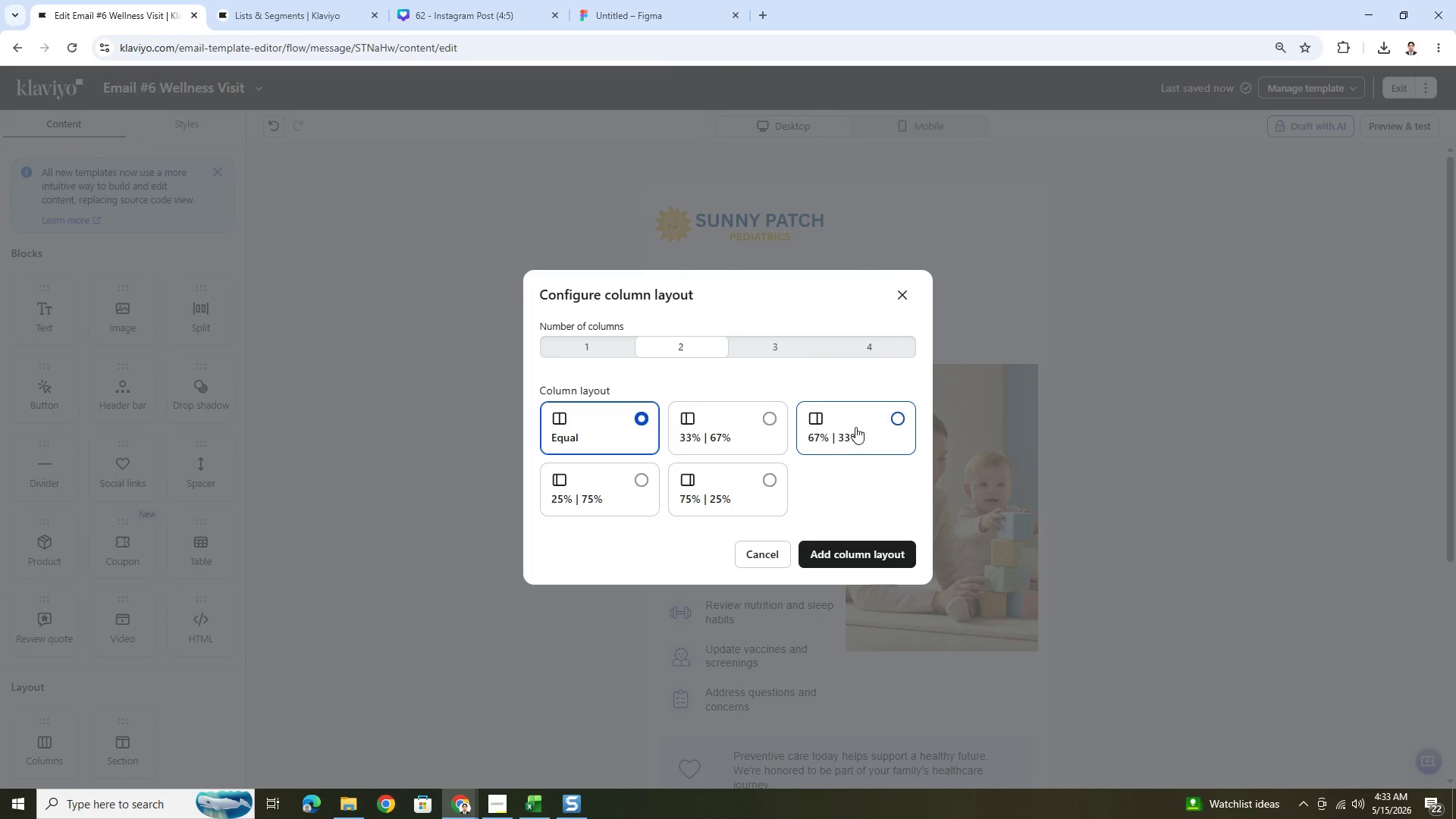 
left_click([855, 427])
 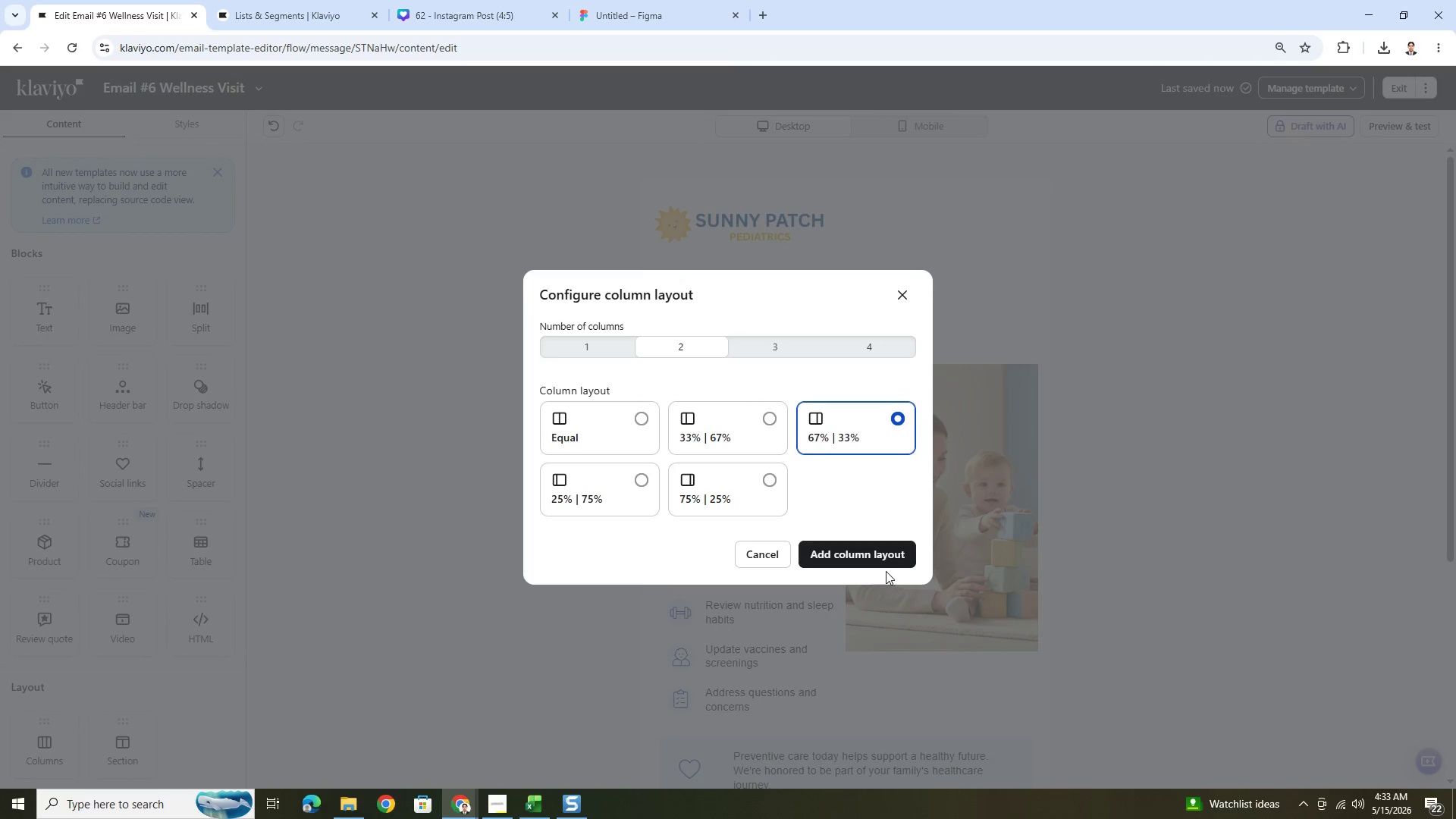 
left_click([880, 563])
 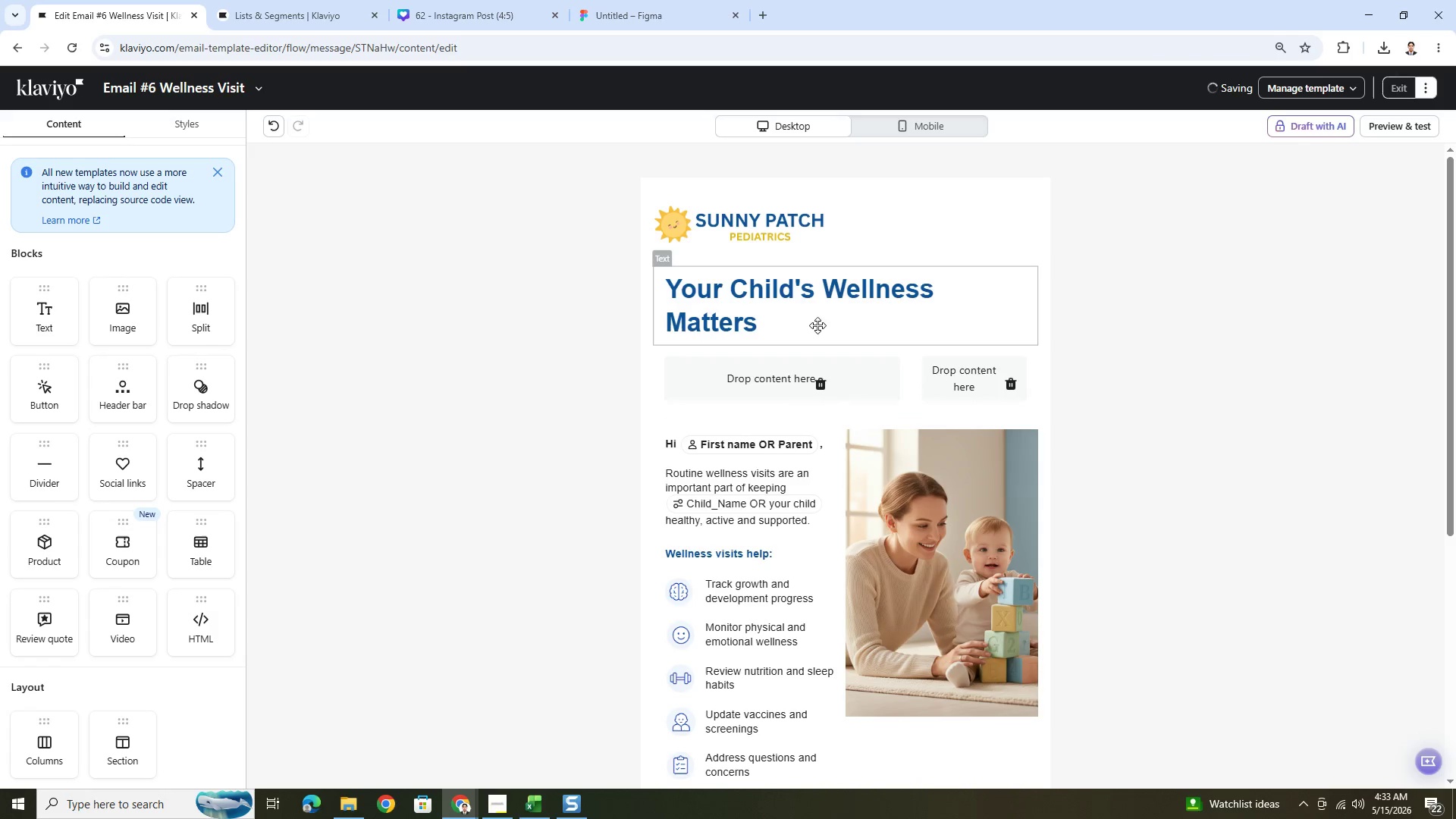 
left_click_drag(start_coordinate=[806, 303], to_coordinate=[799, 387])
 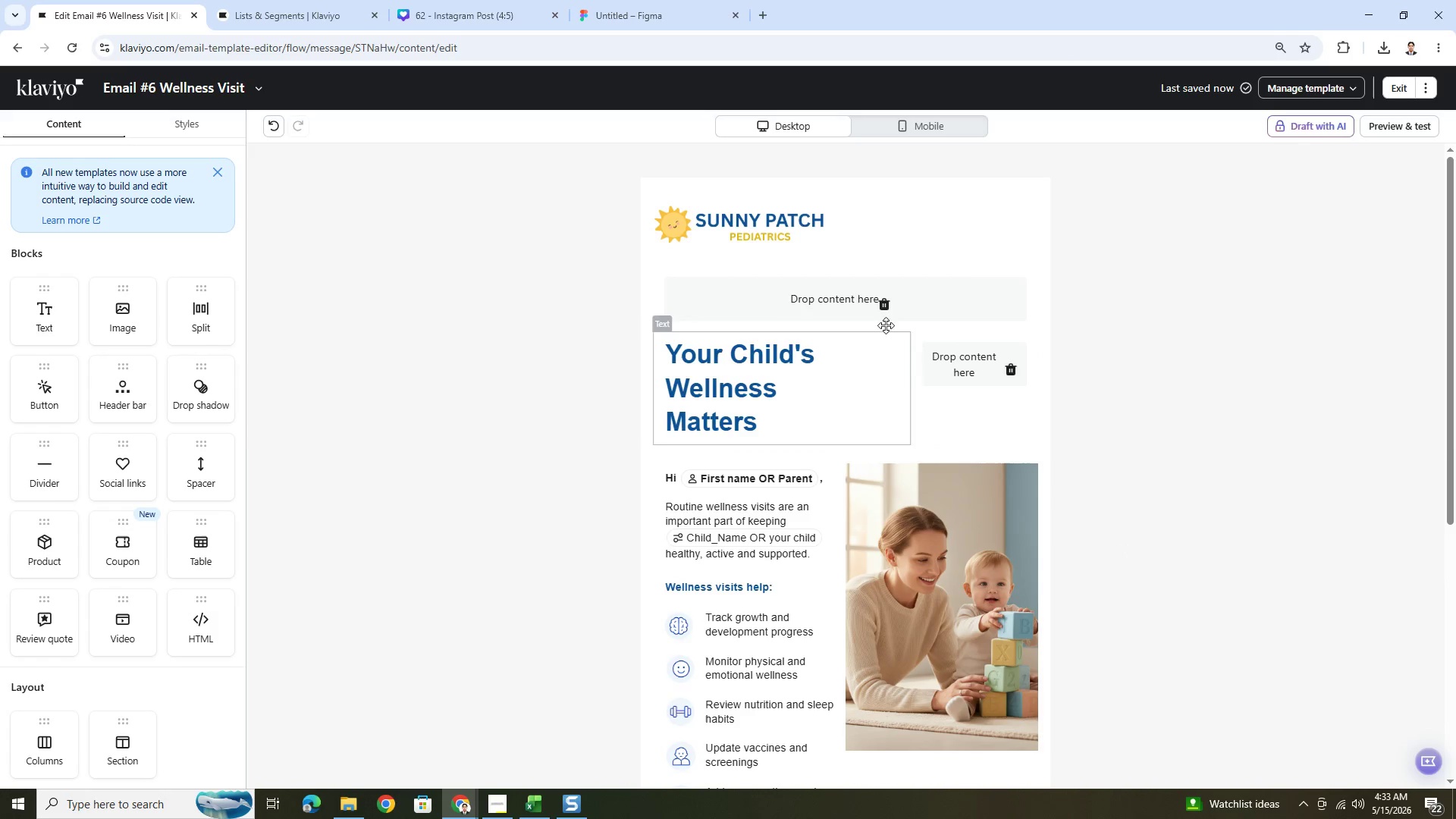 
left_click([885, 303])
 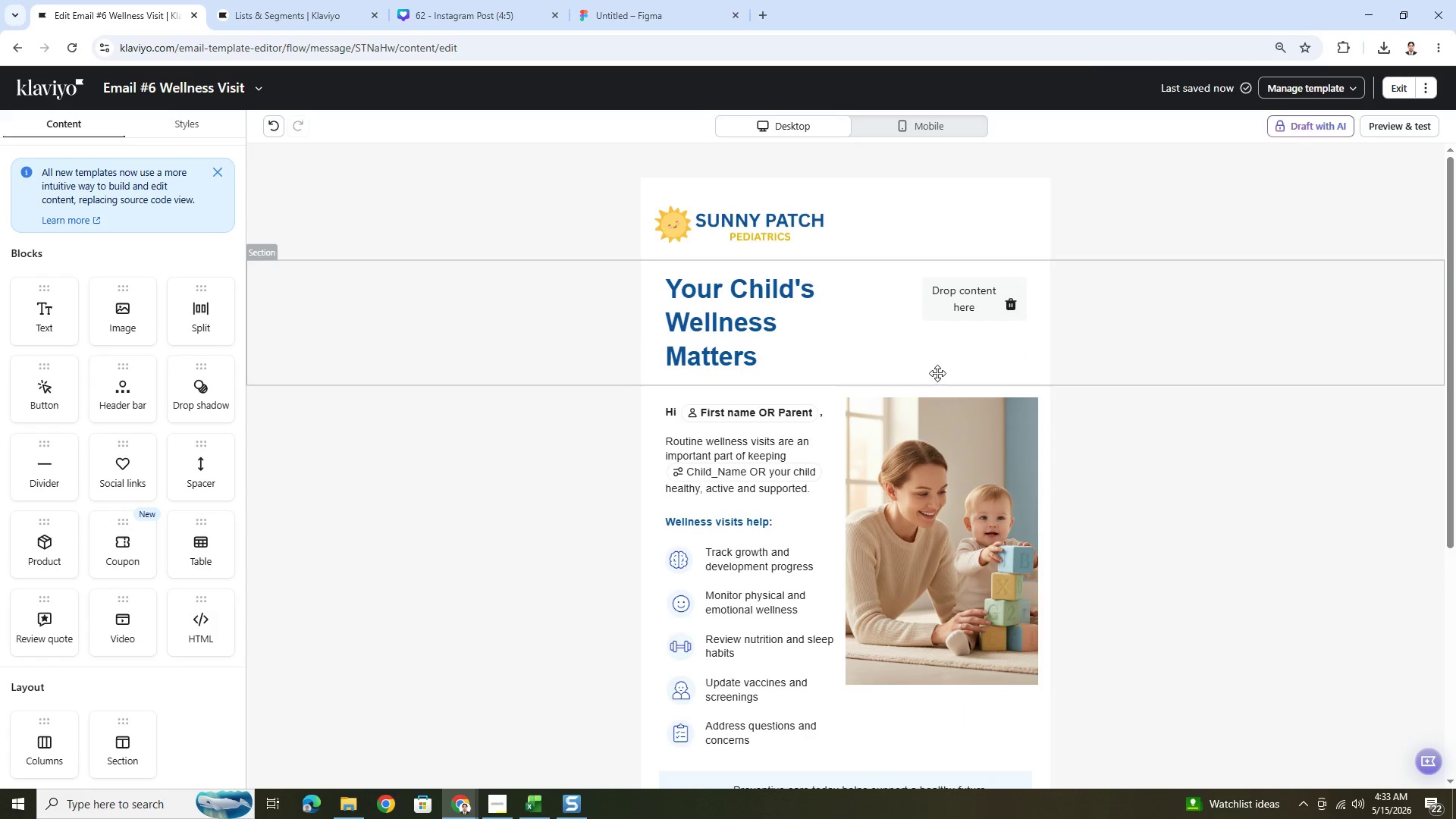 
left_click([878, 331])
 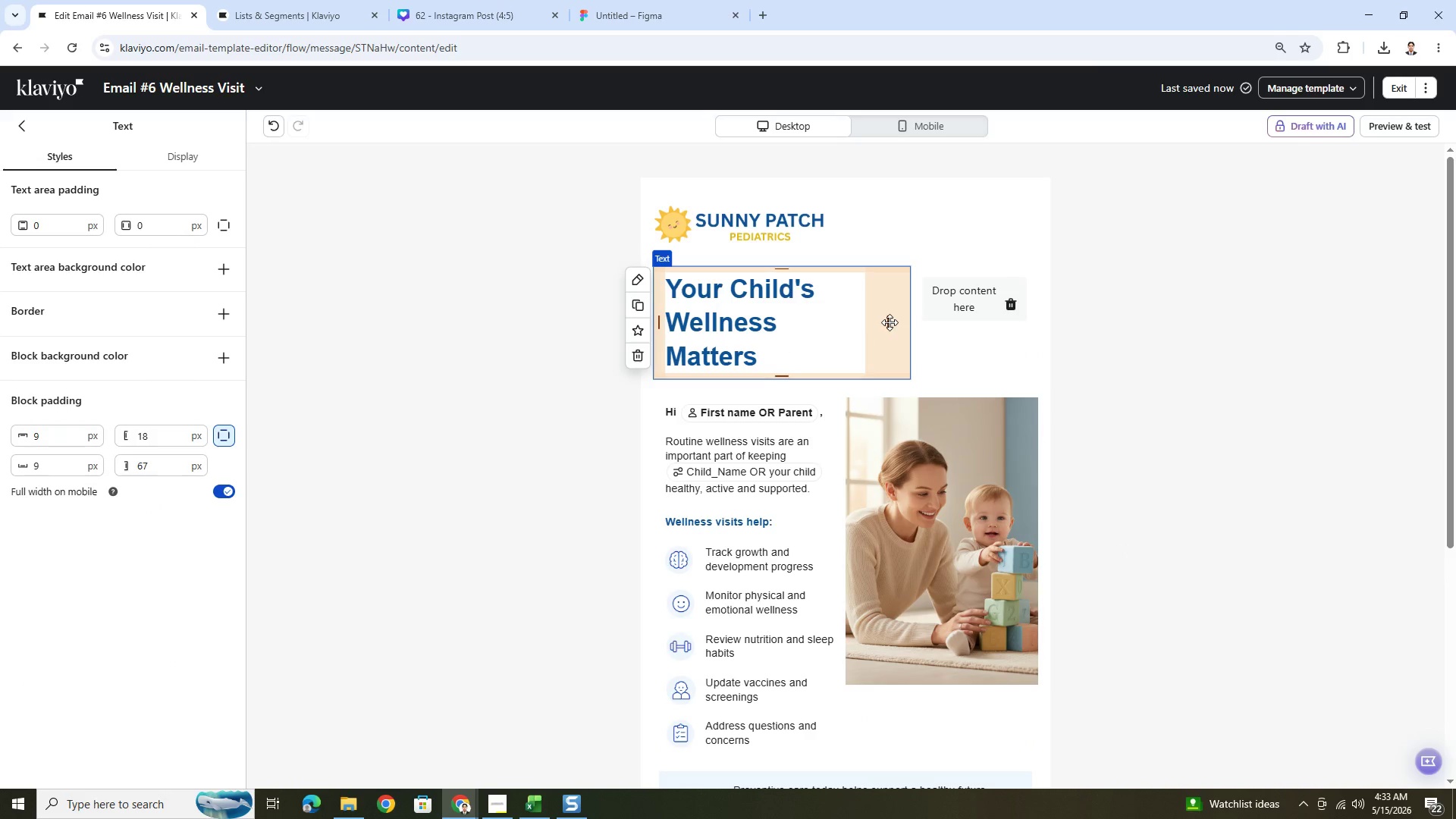 
left_click_drag(start_coordinate=[889, 322], to_coordinate=[920, 322])
 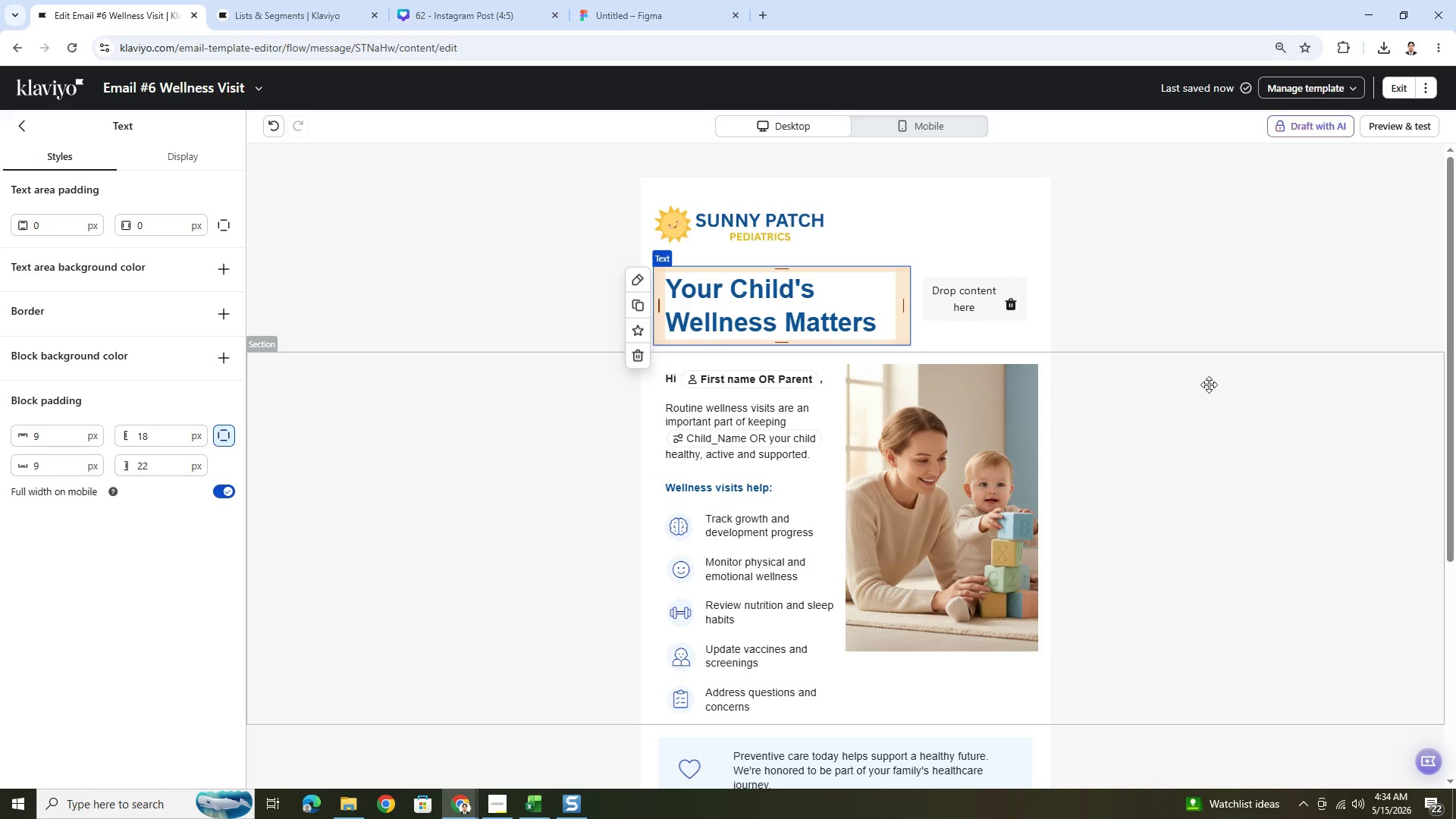 
left_click([1209, 384])
 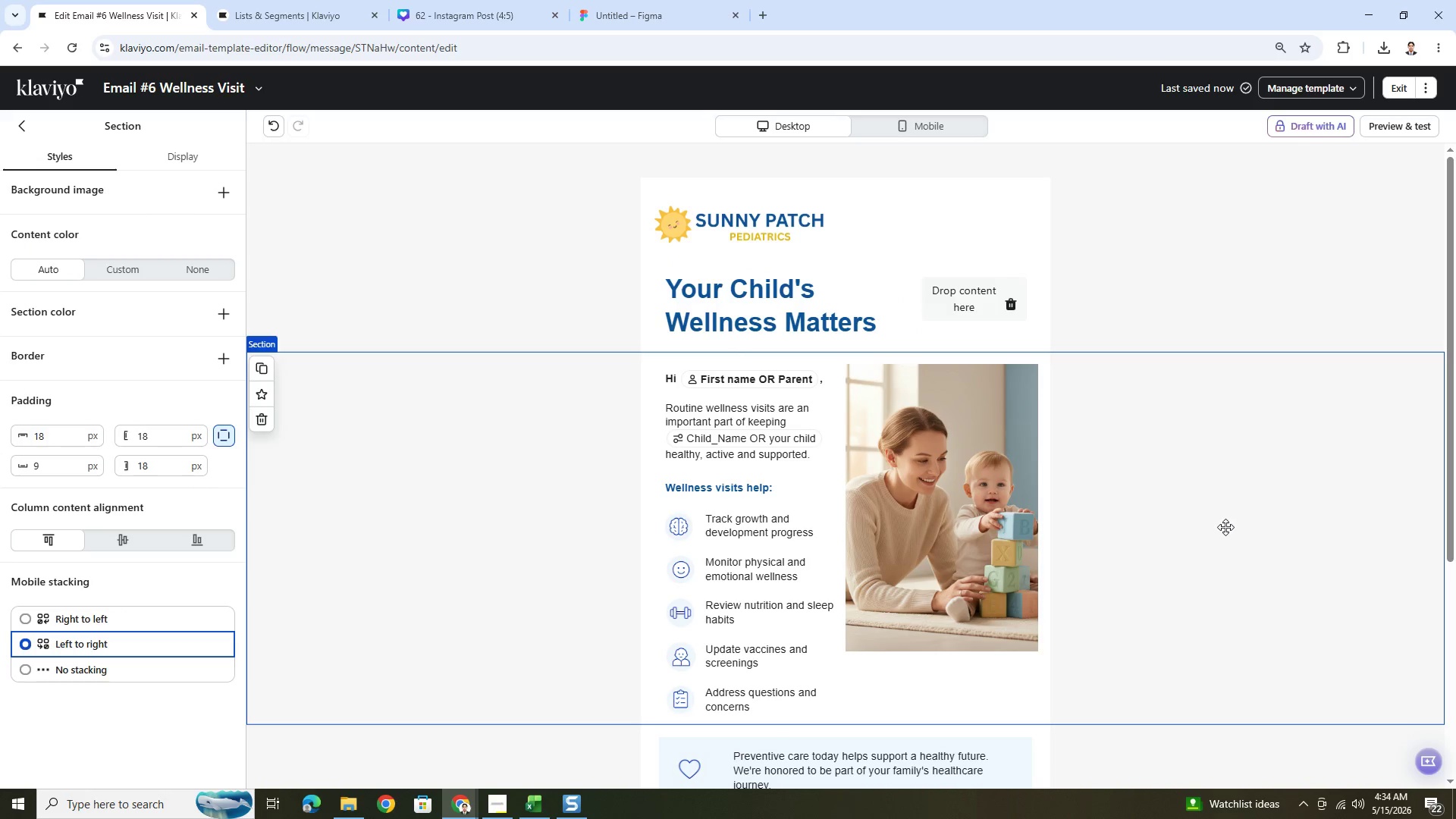 
scroll: coordinate [1220, 528], scroll_direction: down, amount: 3.0
 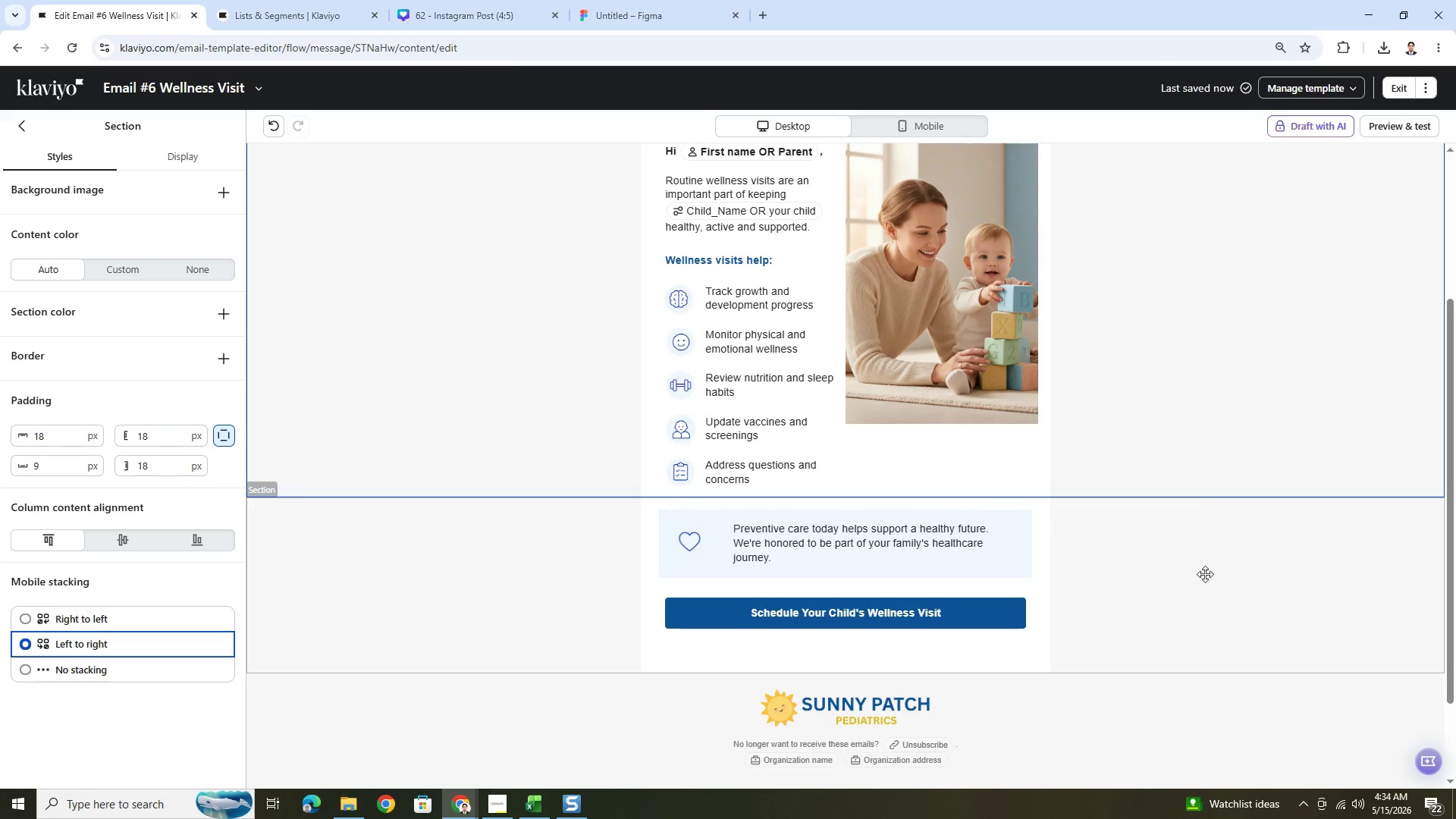 
left_click([1197, 635])
 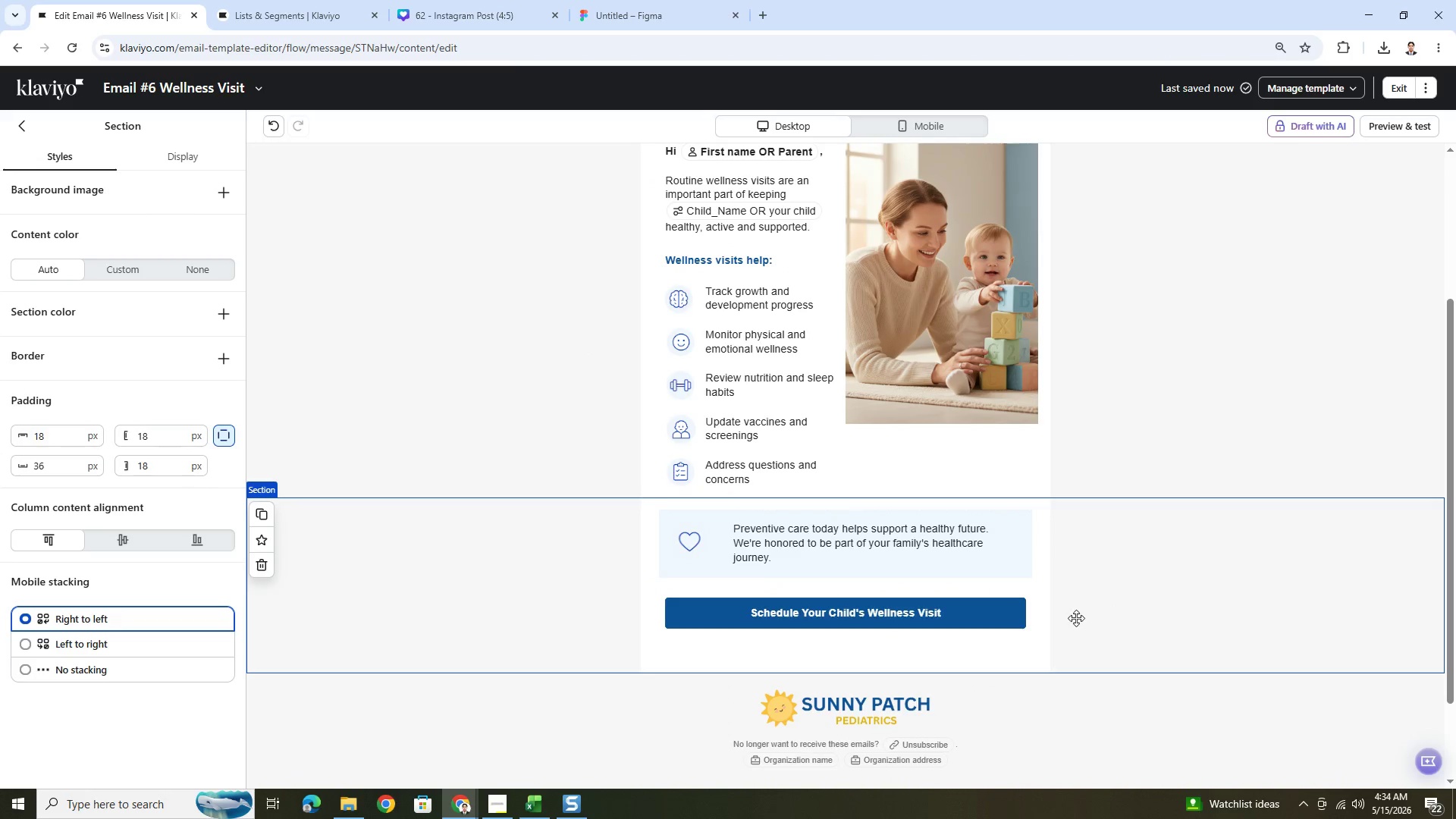 
left_click([1027, 617])
 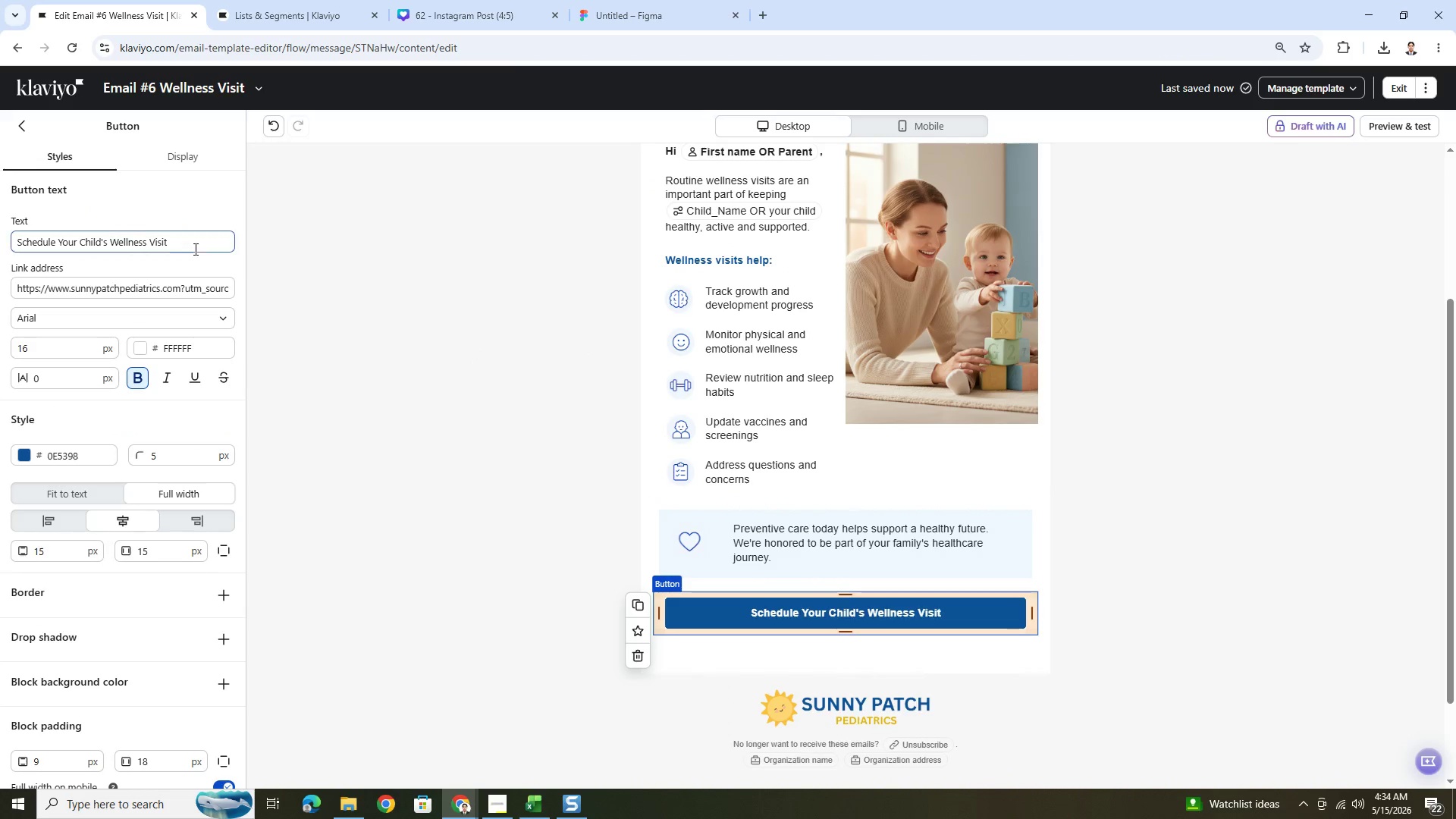 
left_click([199, 293])
 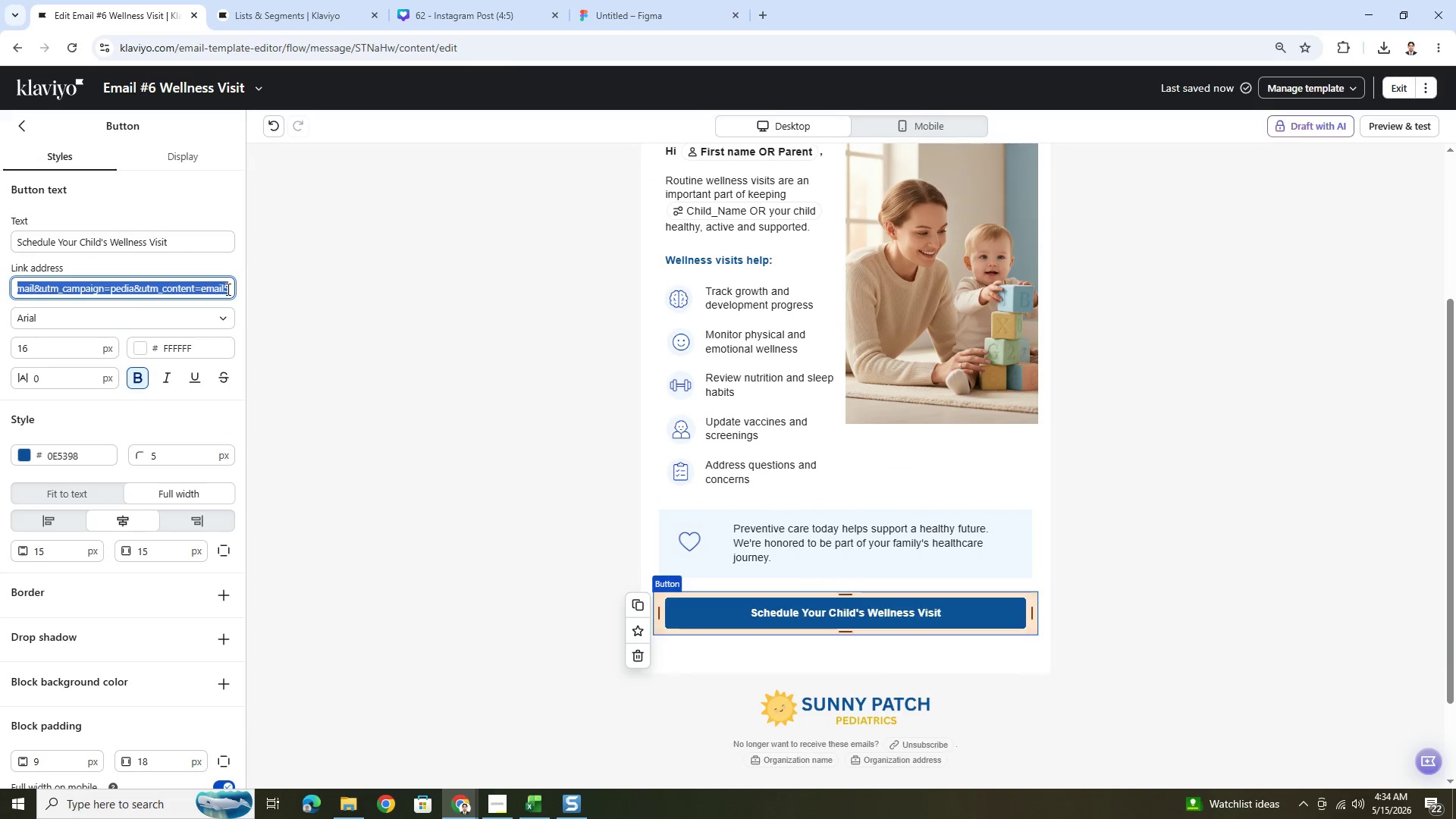 
left_click([225, 290])
 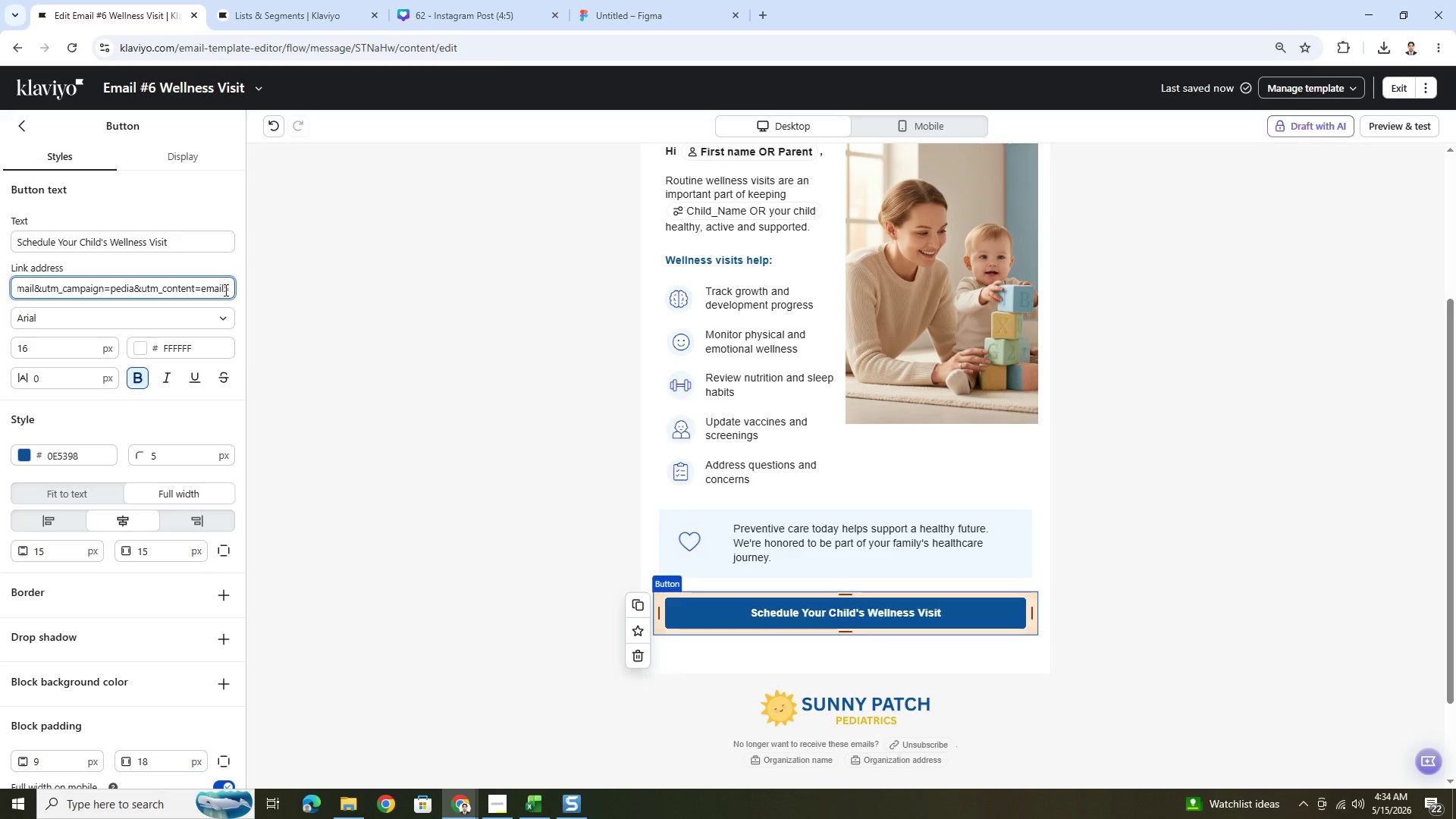 
left_click_drag(start_coordinate=[224, 290], to_coordinate=[230, 290])
 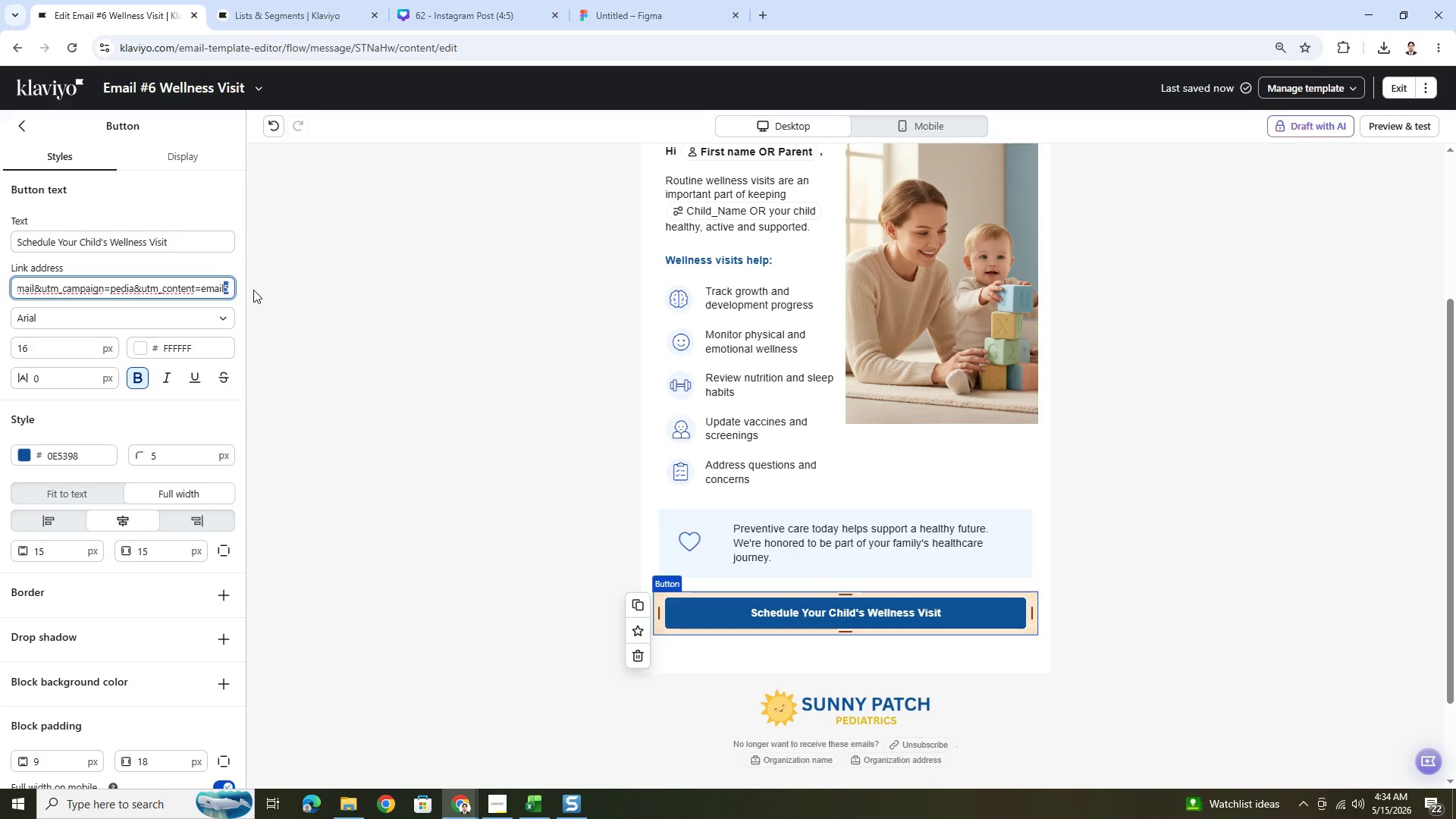 
key(6)
 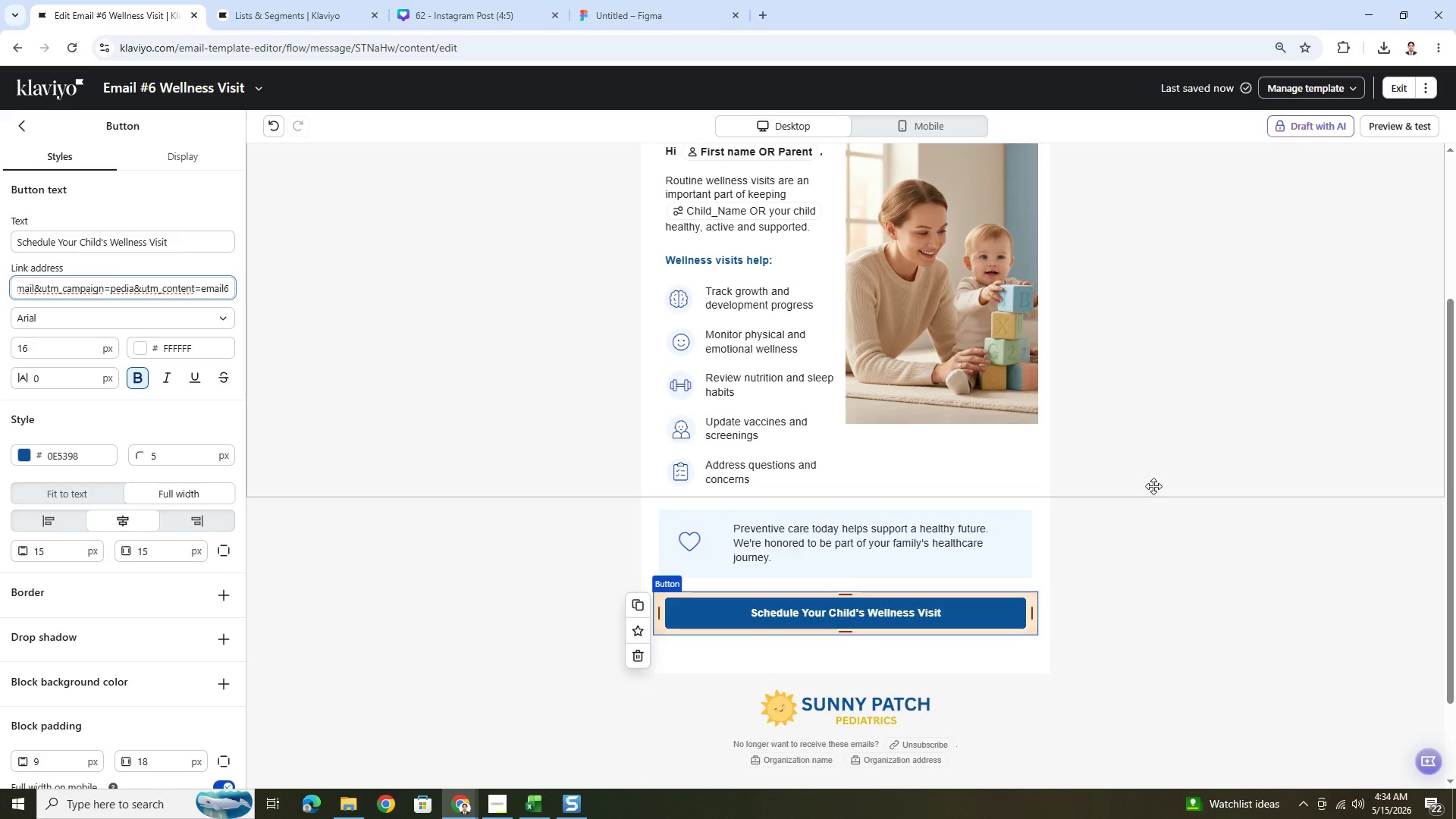 
left_click([1153, 486])
 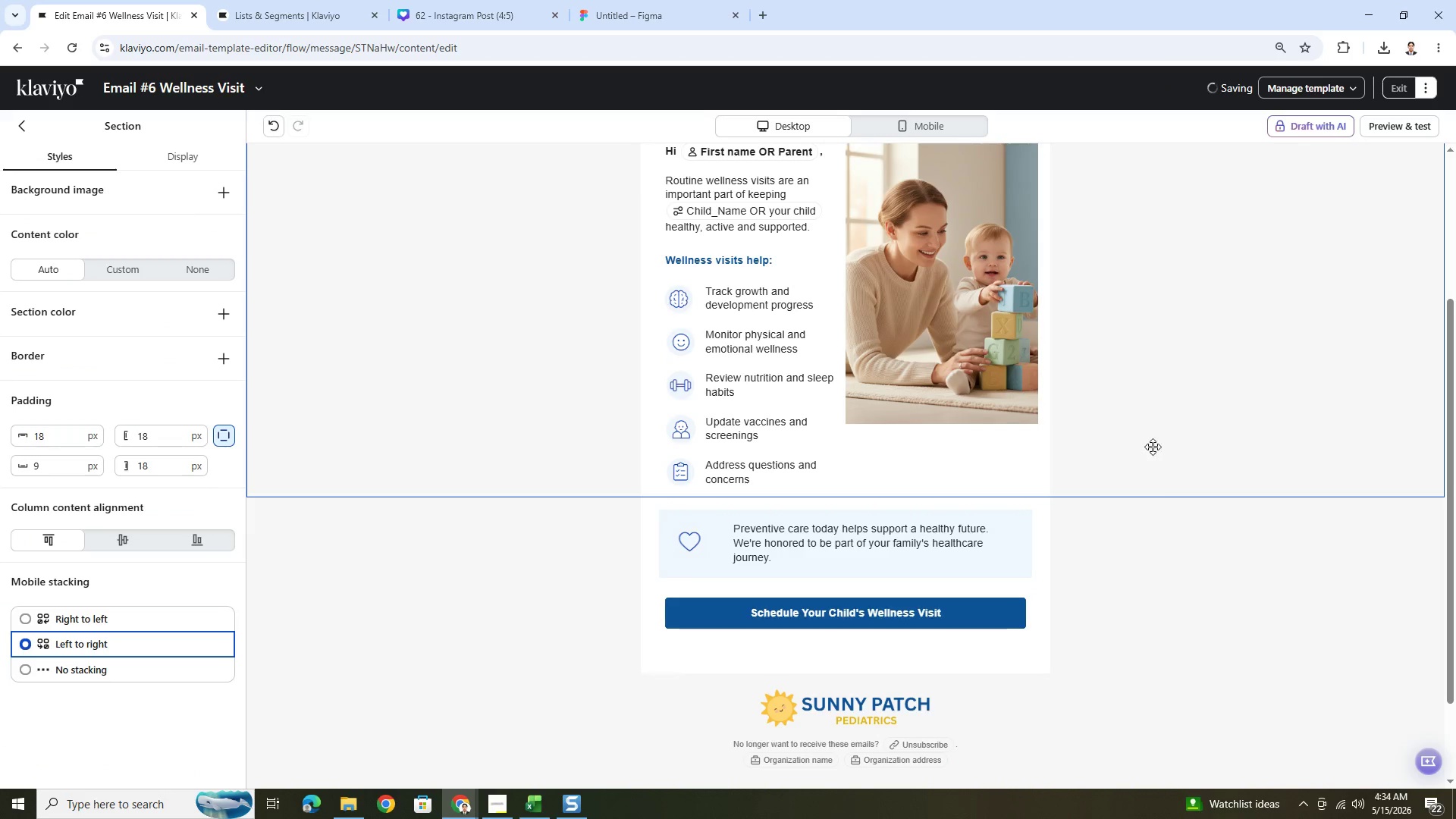 
scroll: coordinate [1151, 435], scroll_direction: up, amount: 4.0
 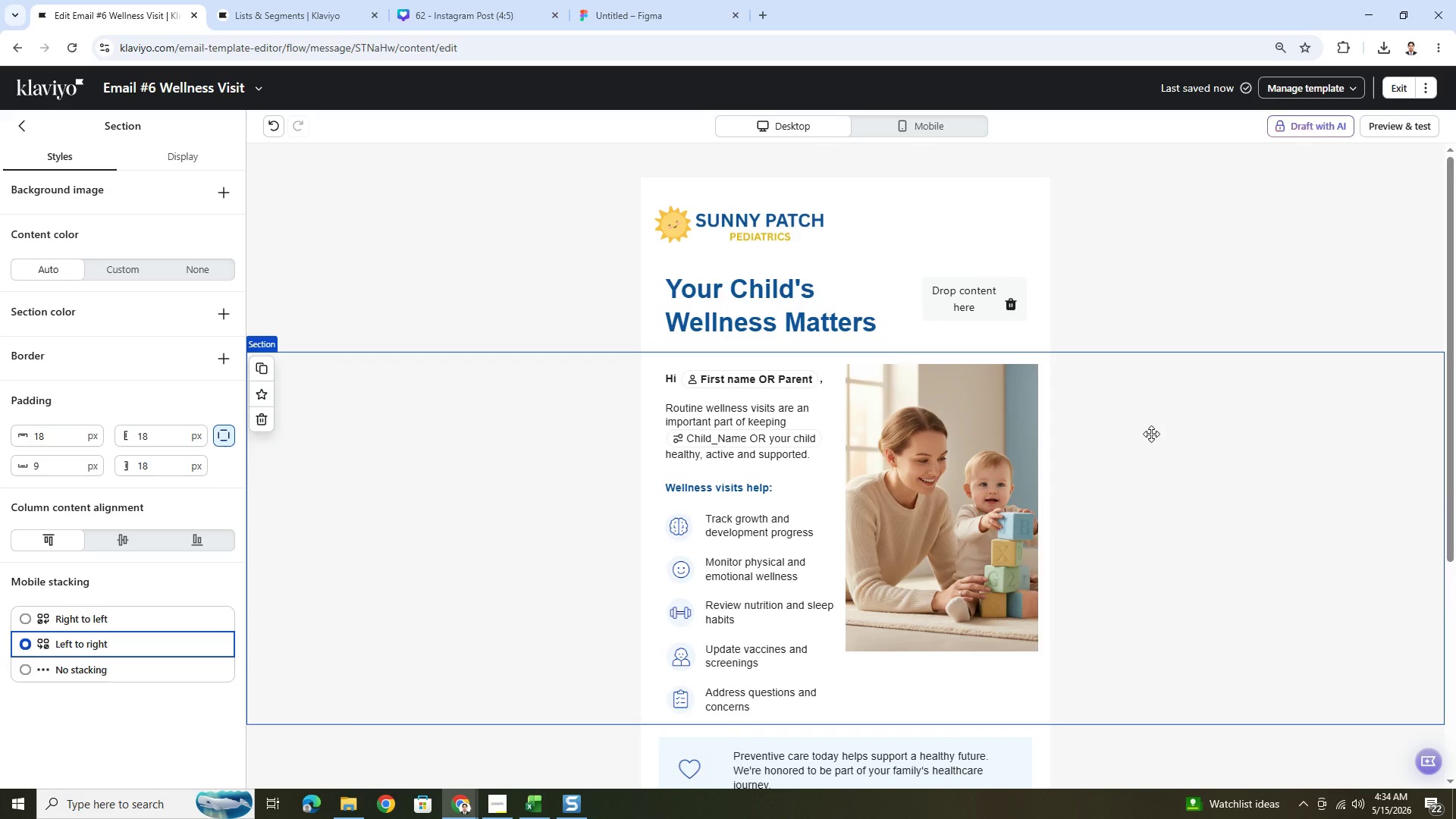 
scroll: coordinate [1151, 434], scroll_direction: down, amount: 2.0
 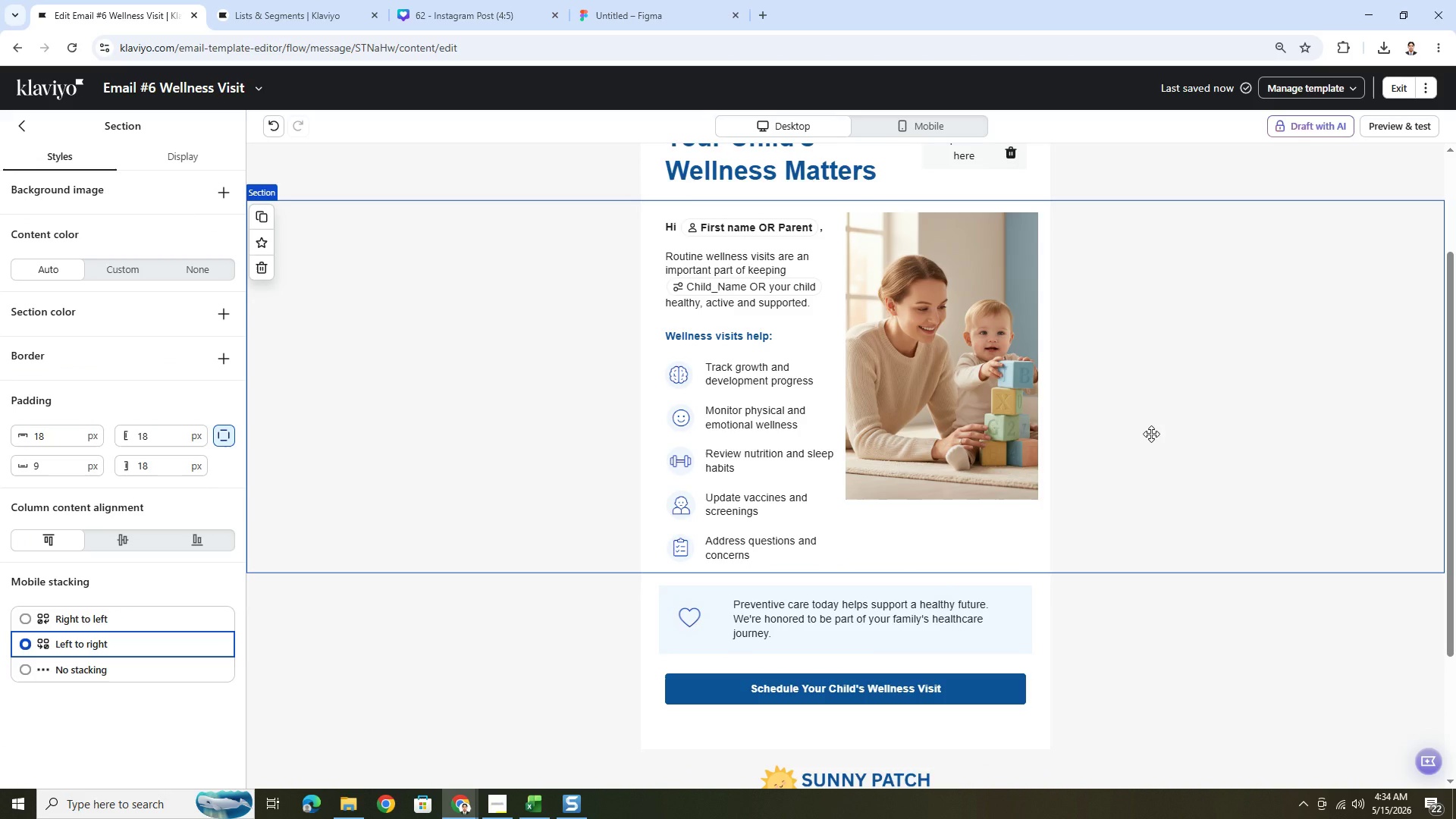 
scroll: coordinate [1151, 434], scroll_direction: up, amount: 2.0
 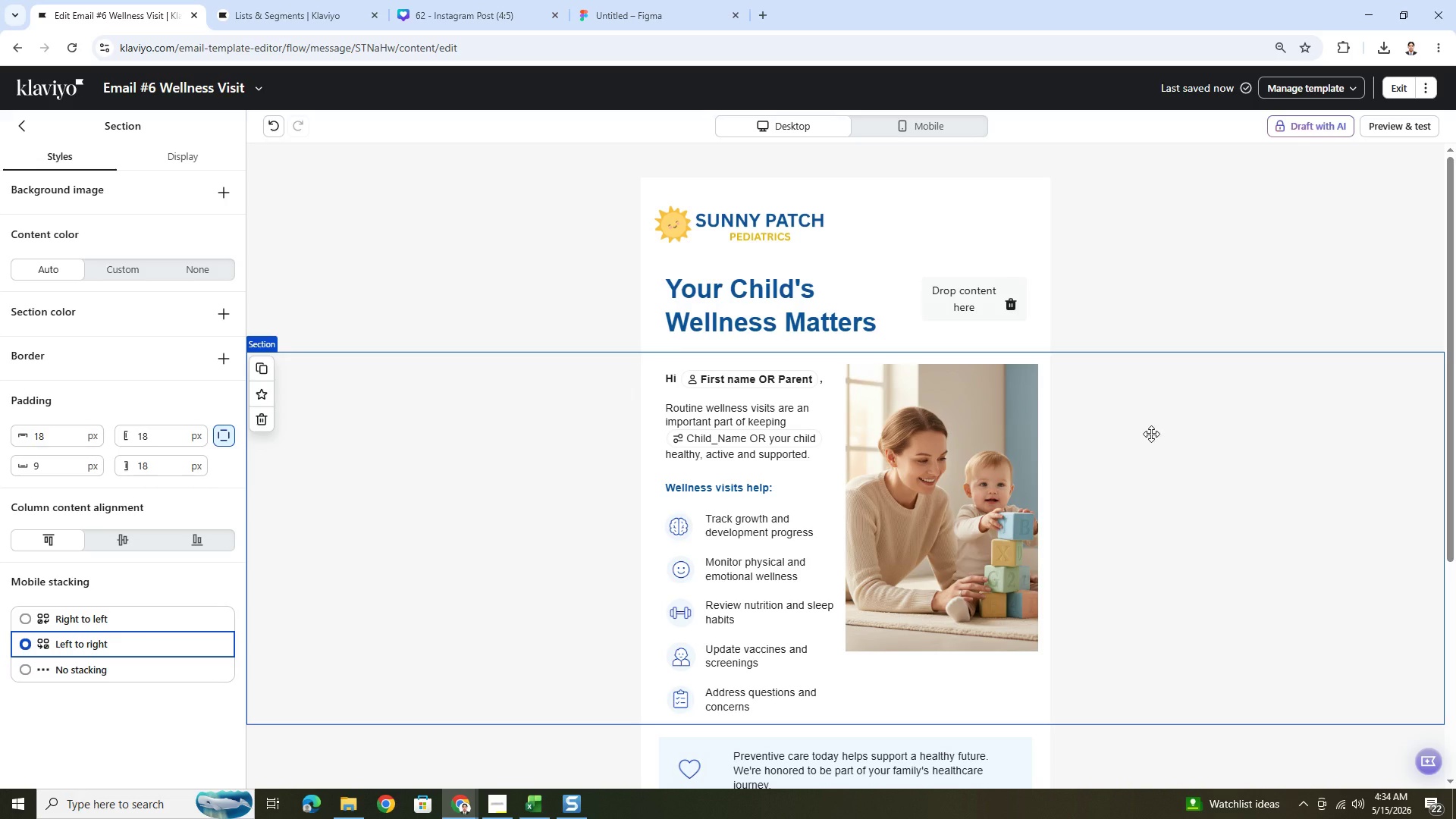 
wait(7.26)
 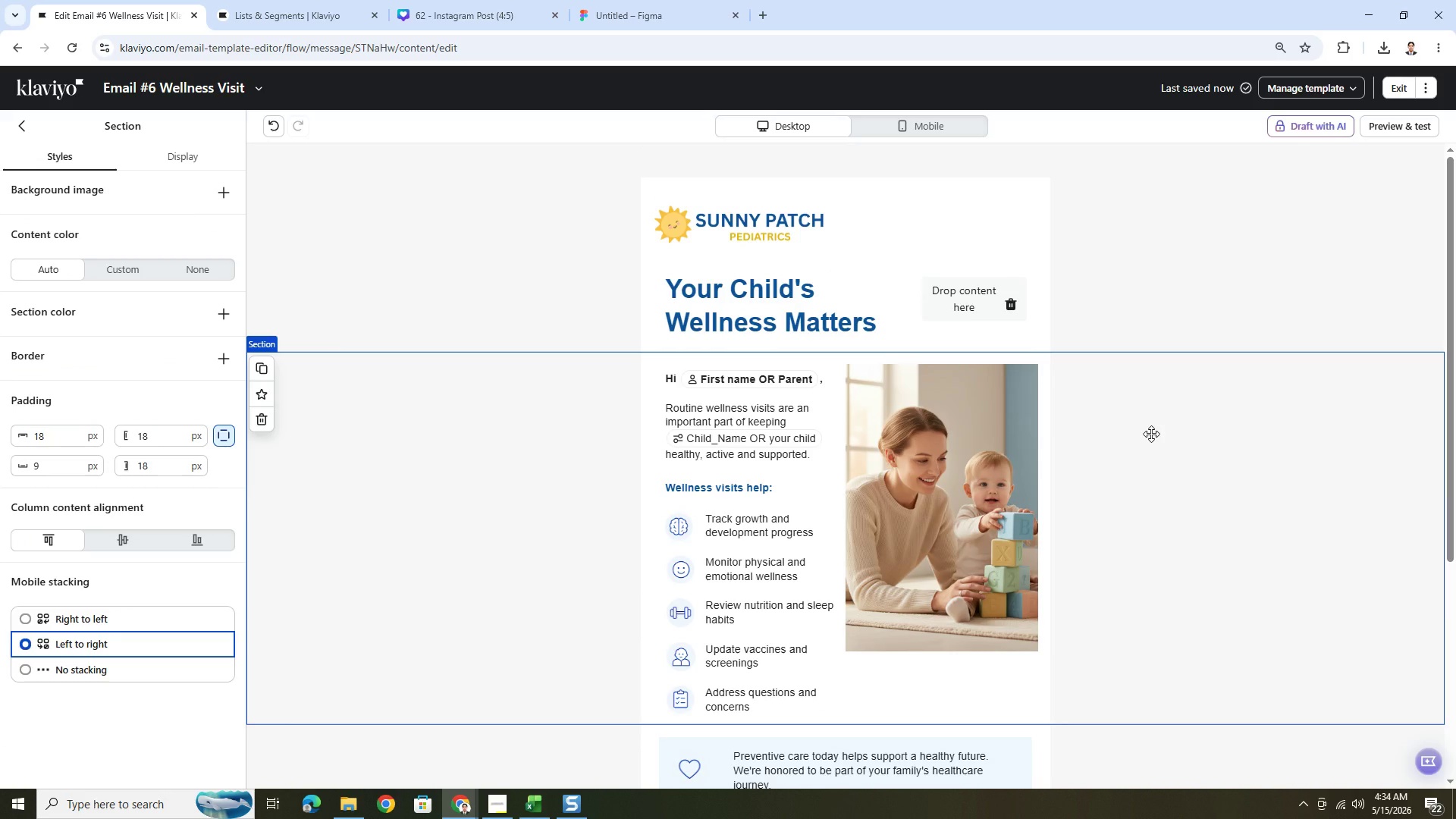 
scroll: coordinate [1152, 442], scroll_direction: down, amount: 6.0
 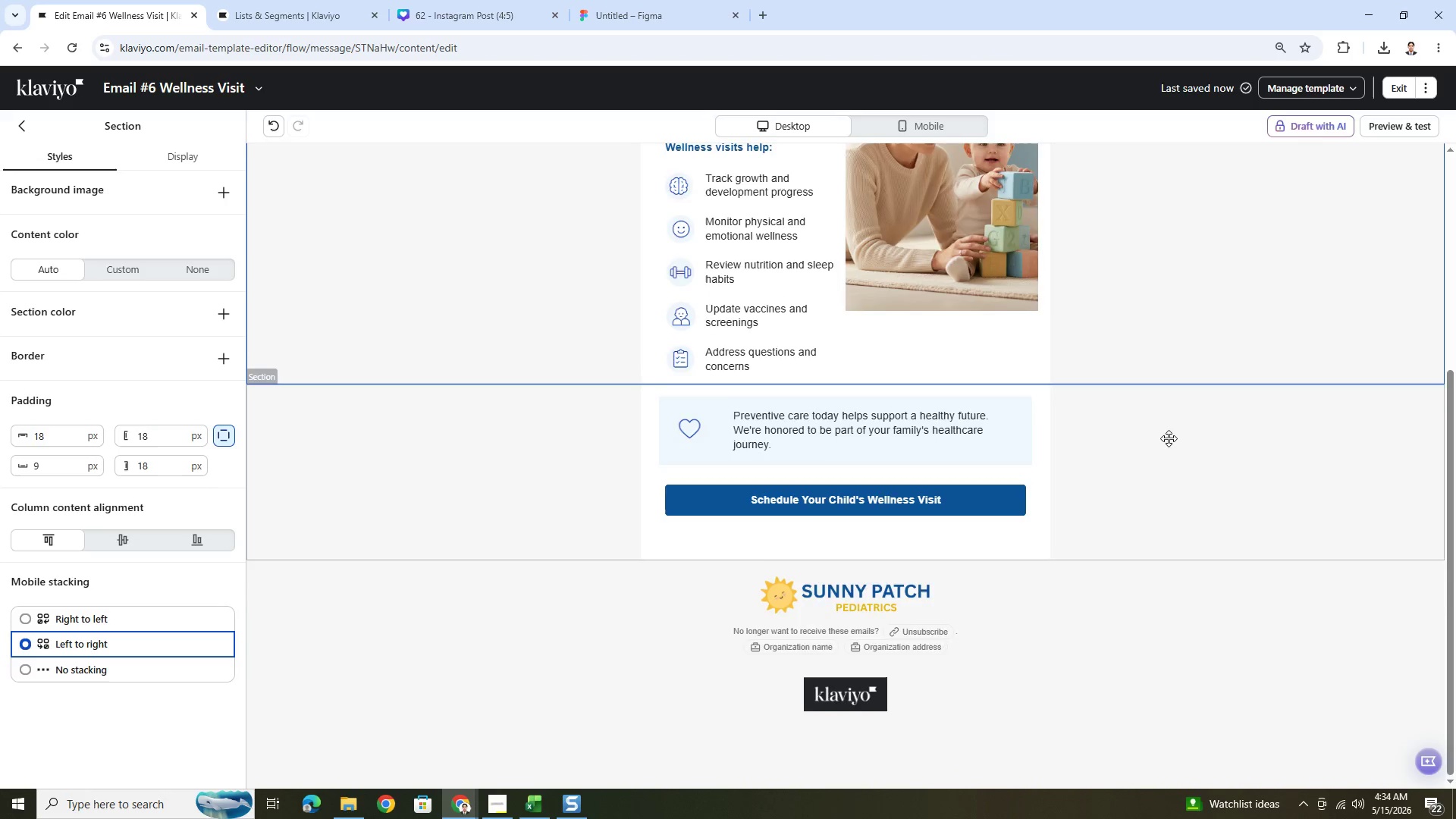 
scroll: coordinate [1163, 438], scroll_direction: up, amount: 5.0
 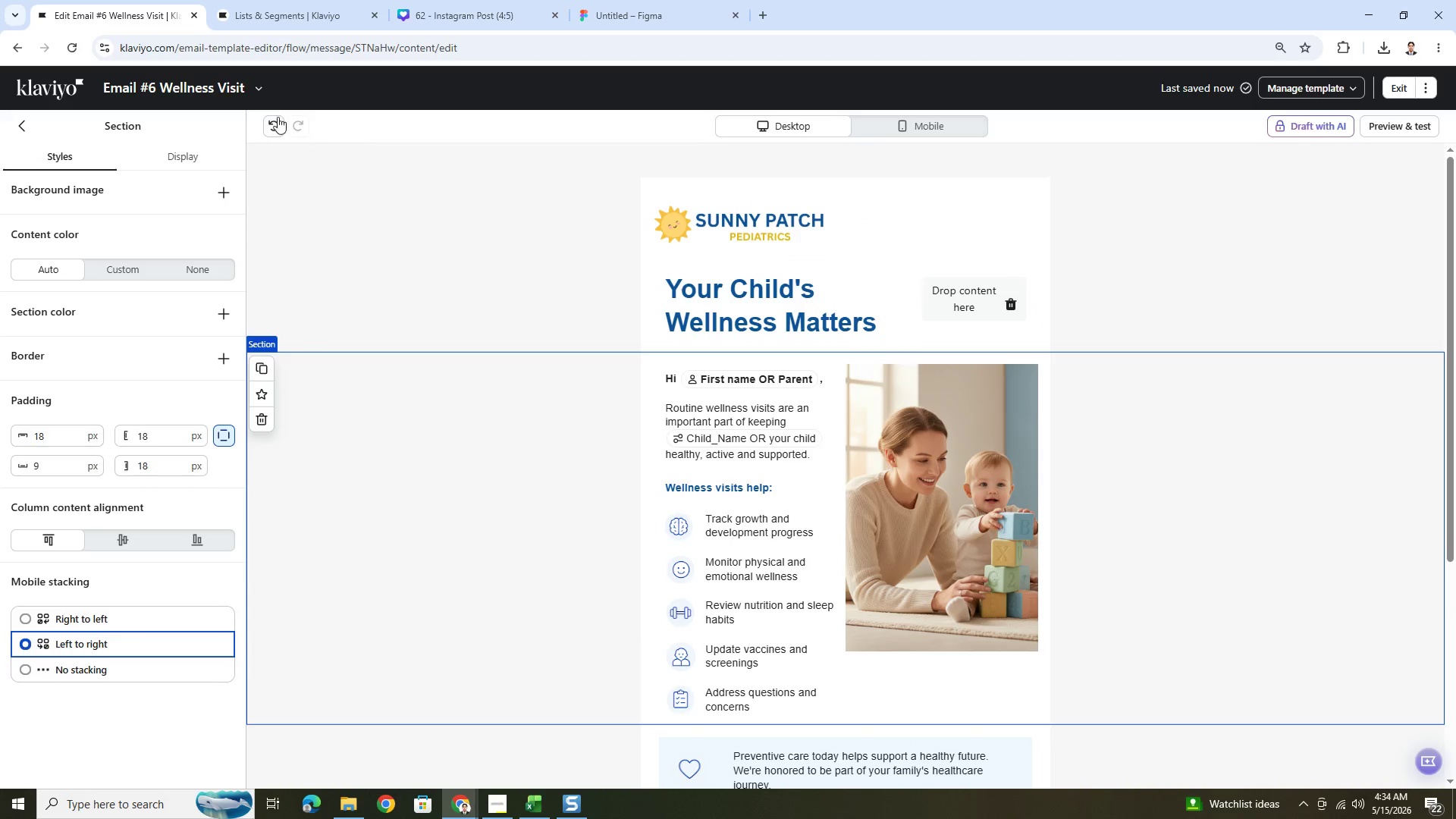 
left_click([277, 116])
 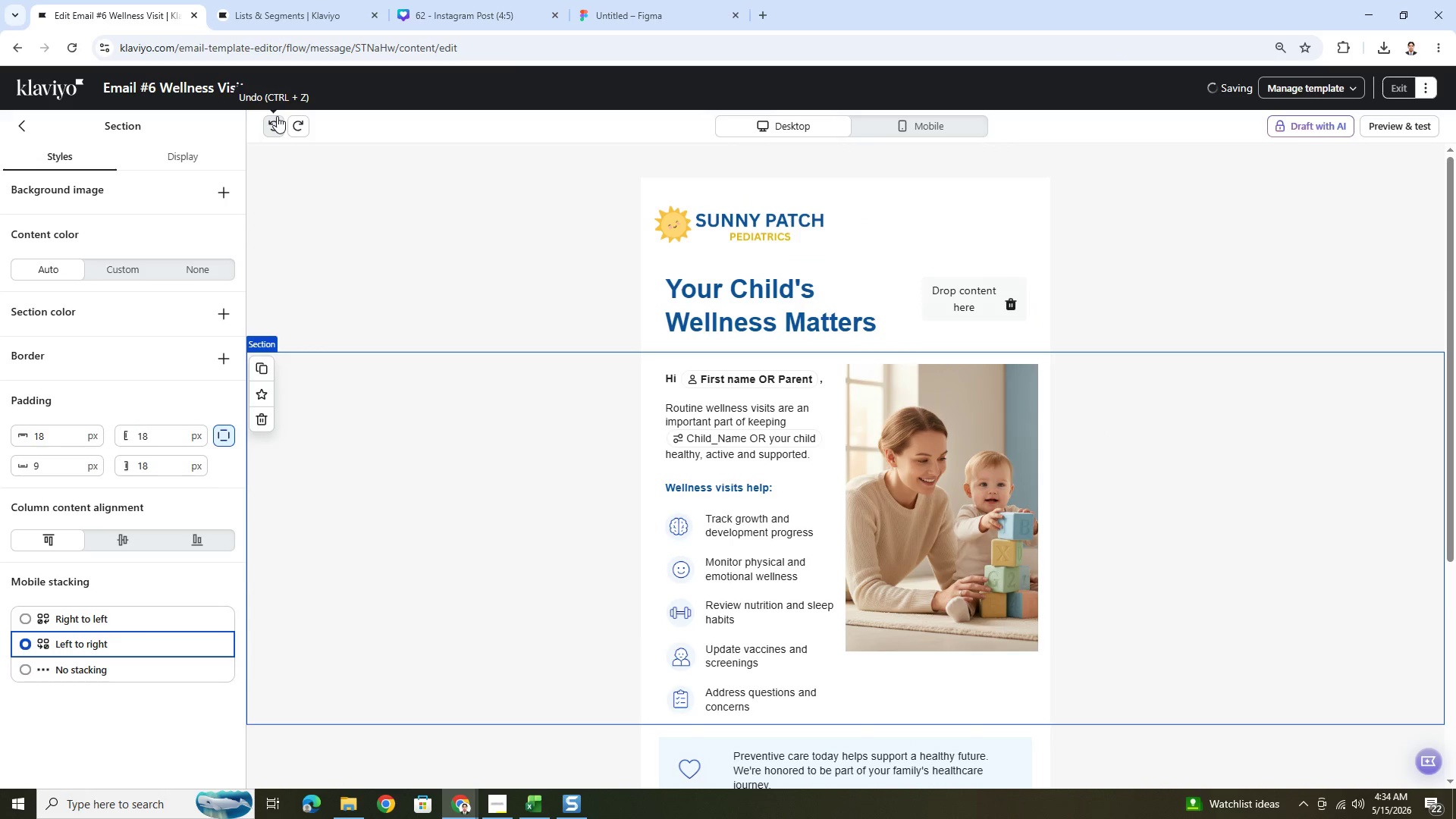 
left_click([275, 119])
 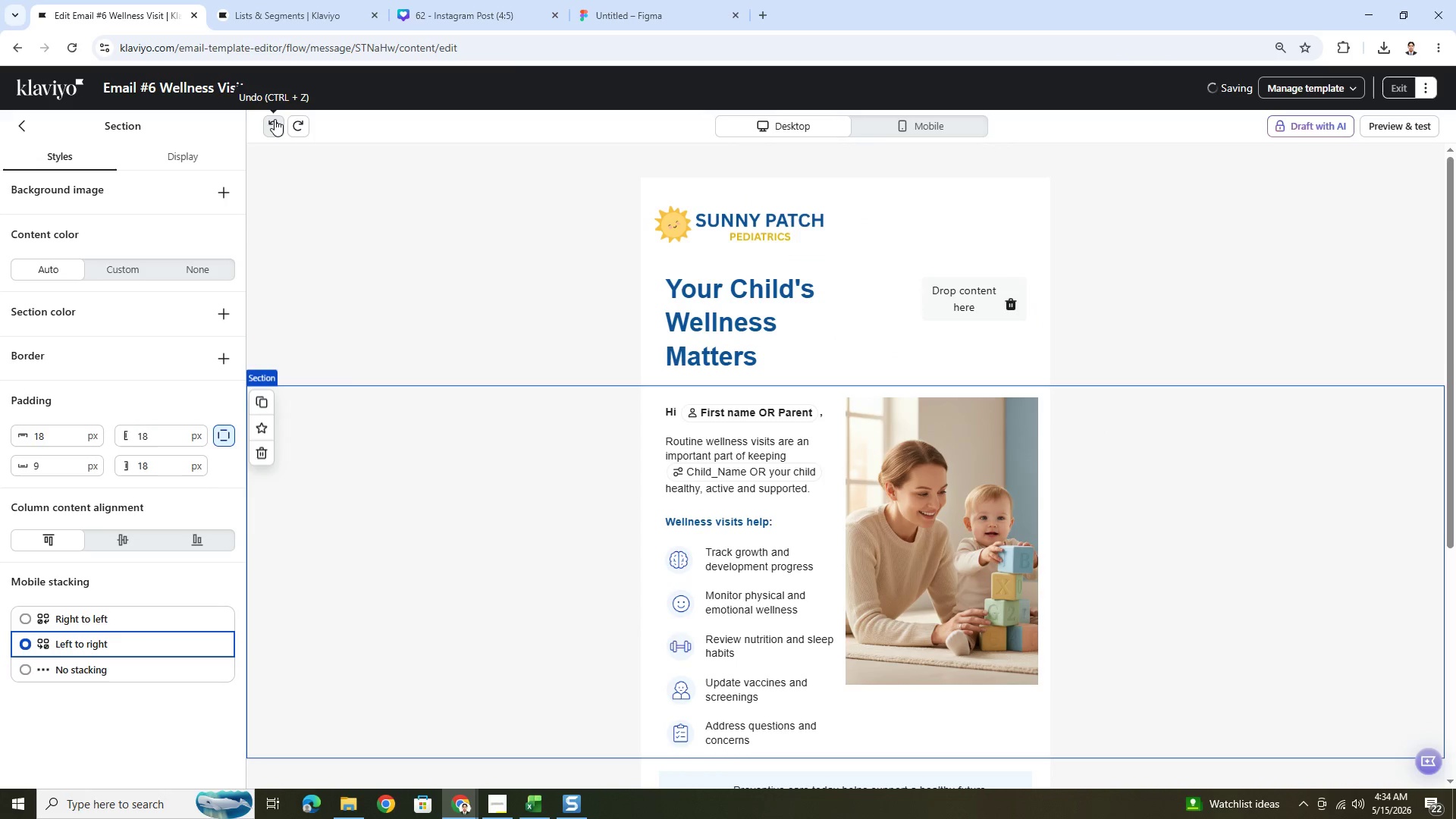 
left_click([275, 119])
 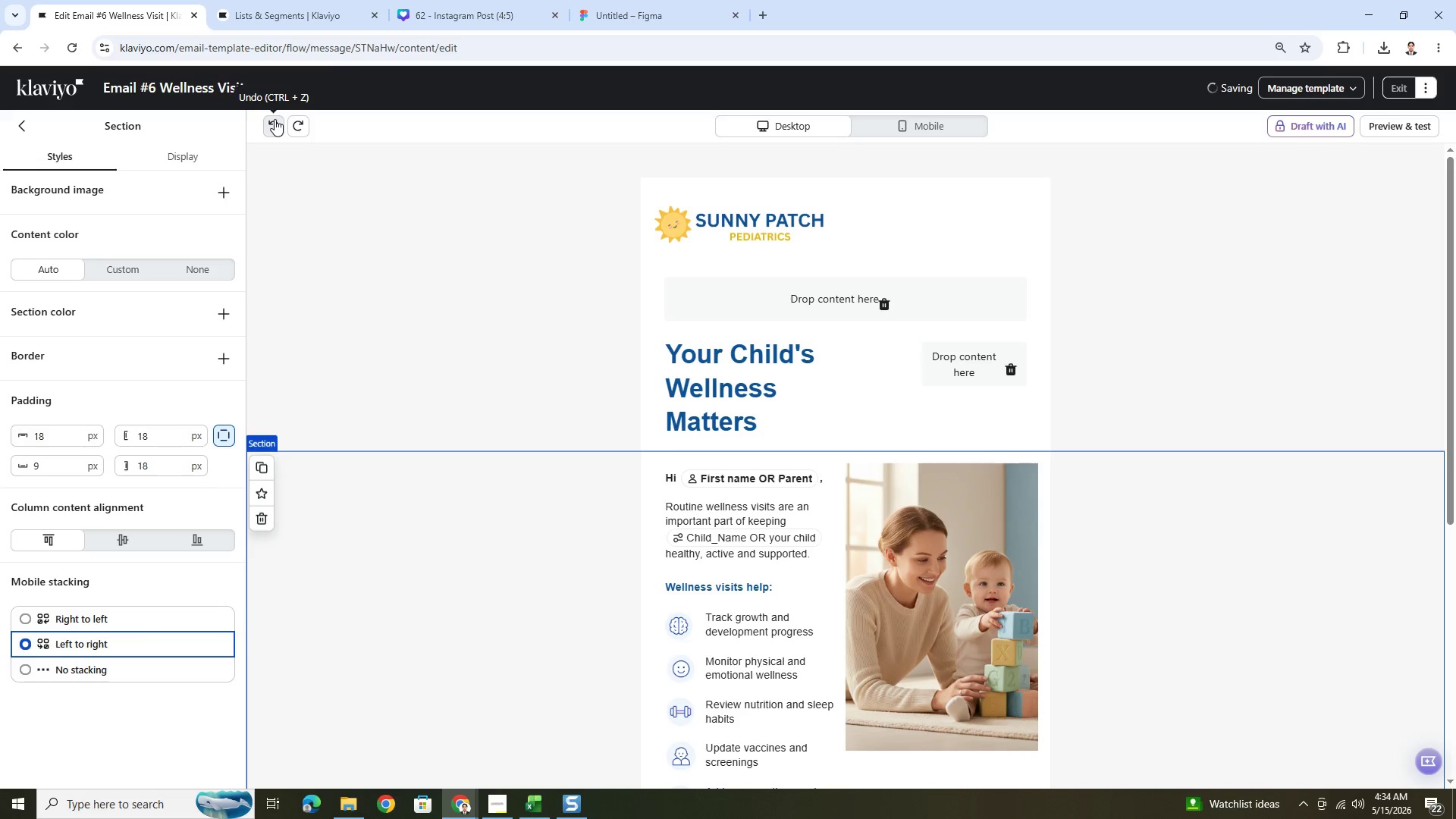 
left_click([275, 119])
 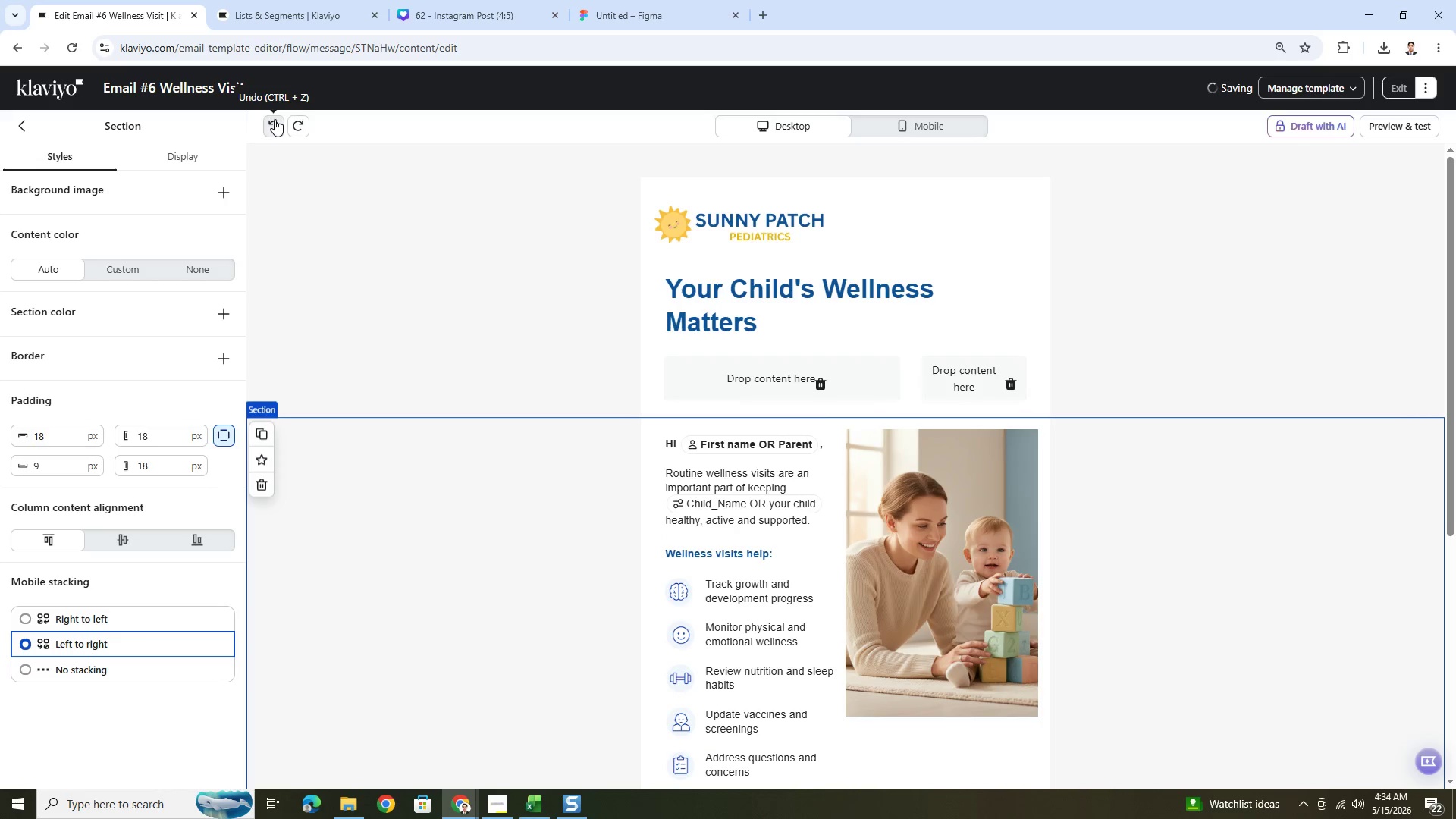 
left_click([275, 119])
 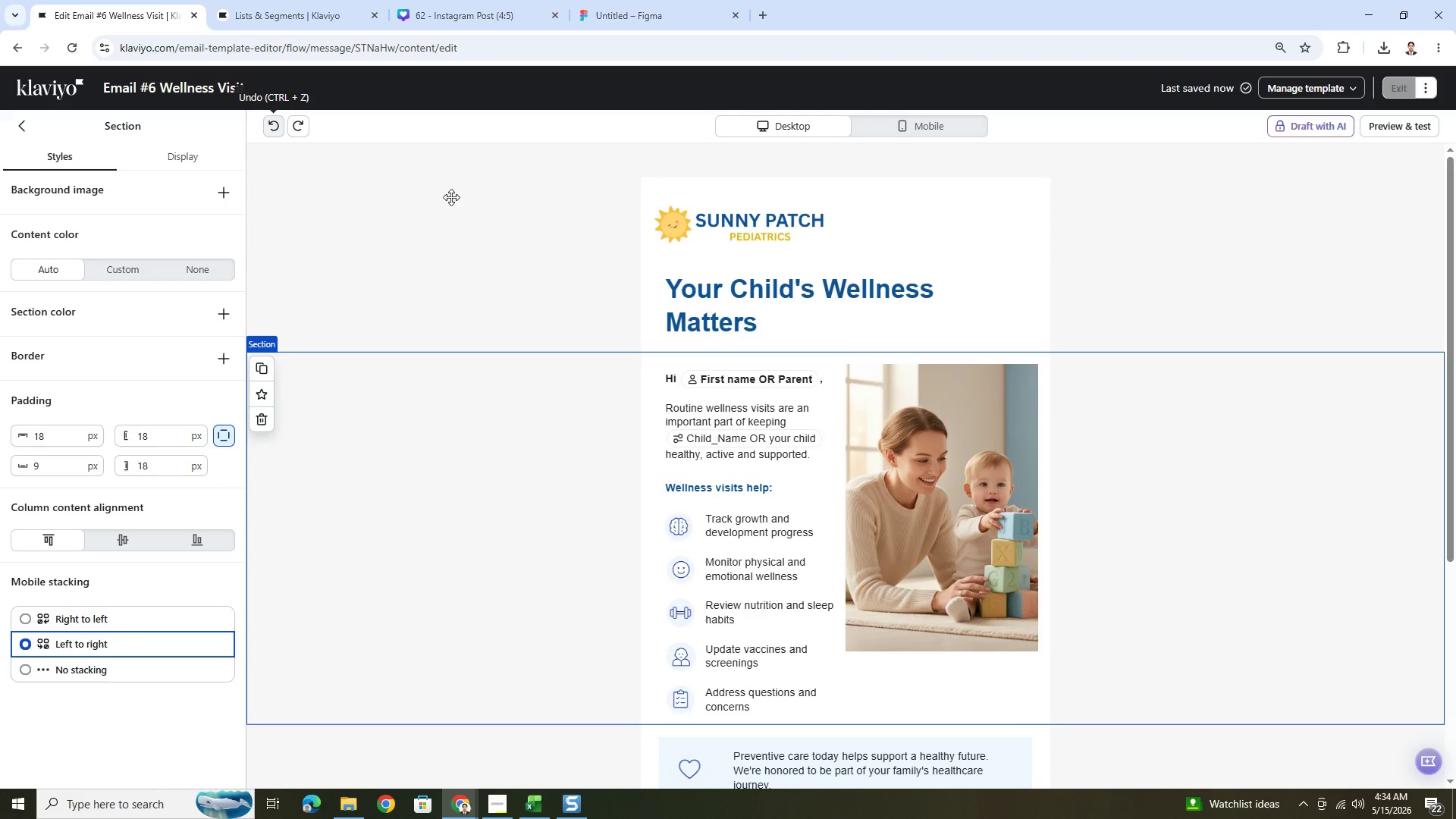 
scroll: coordinate [789, 387], scroll_direction: down, amount: 5.0
 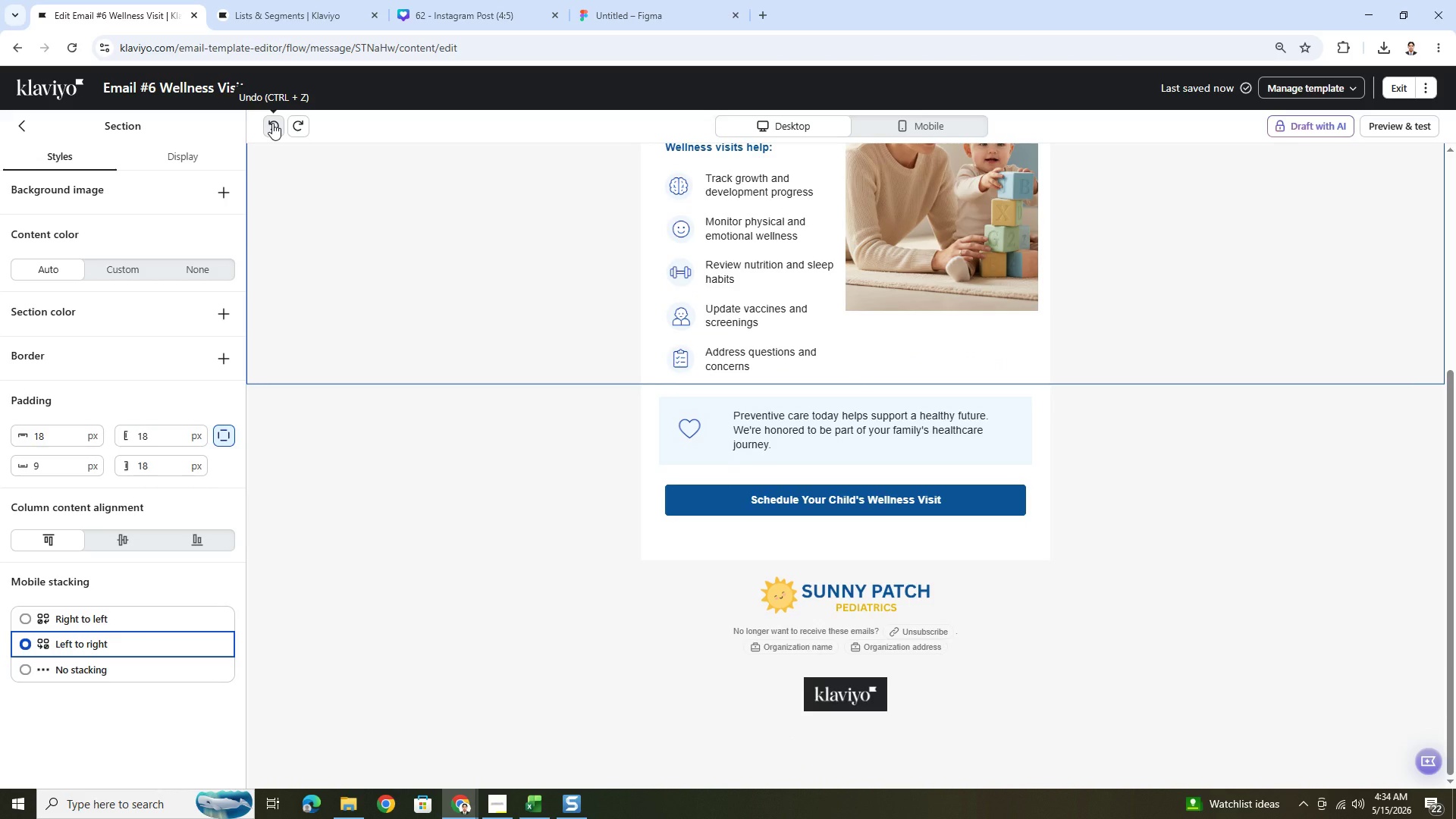 
scroll: coordinate [822, 338], scroll_direction: up, amount: 5.0
 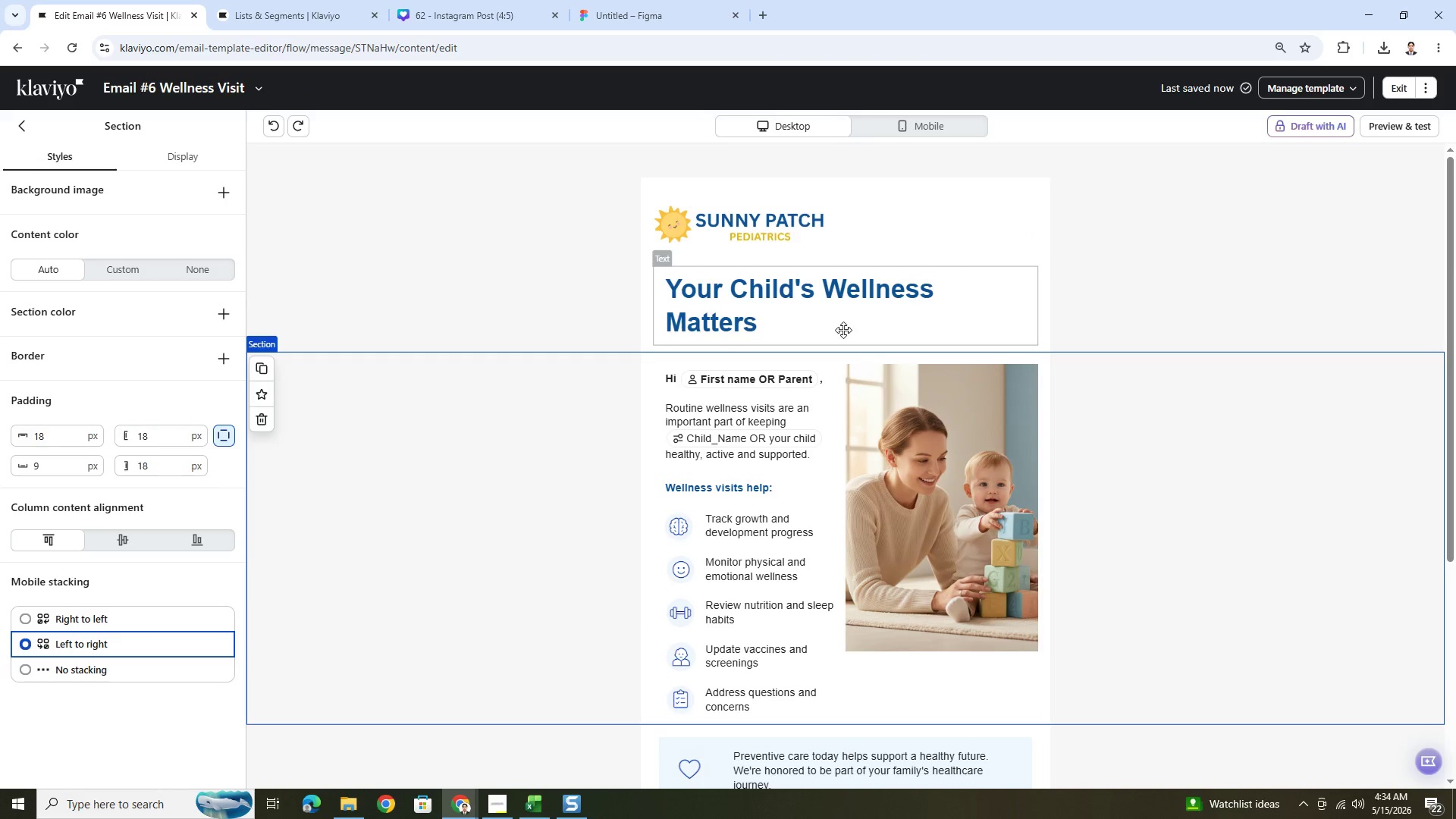 
mouse_move([332, 138])
 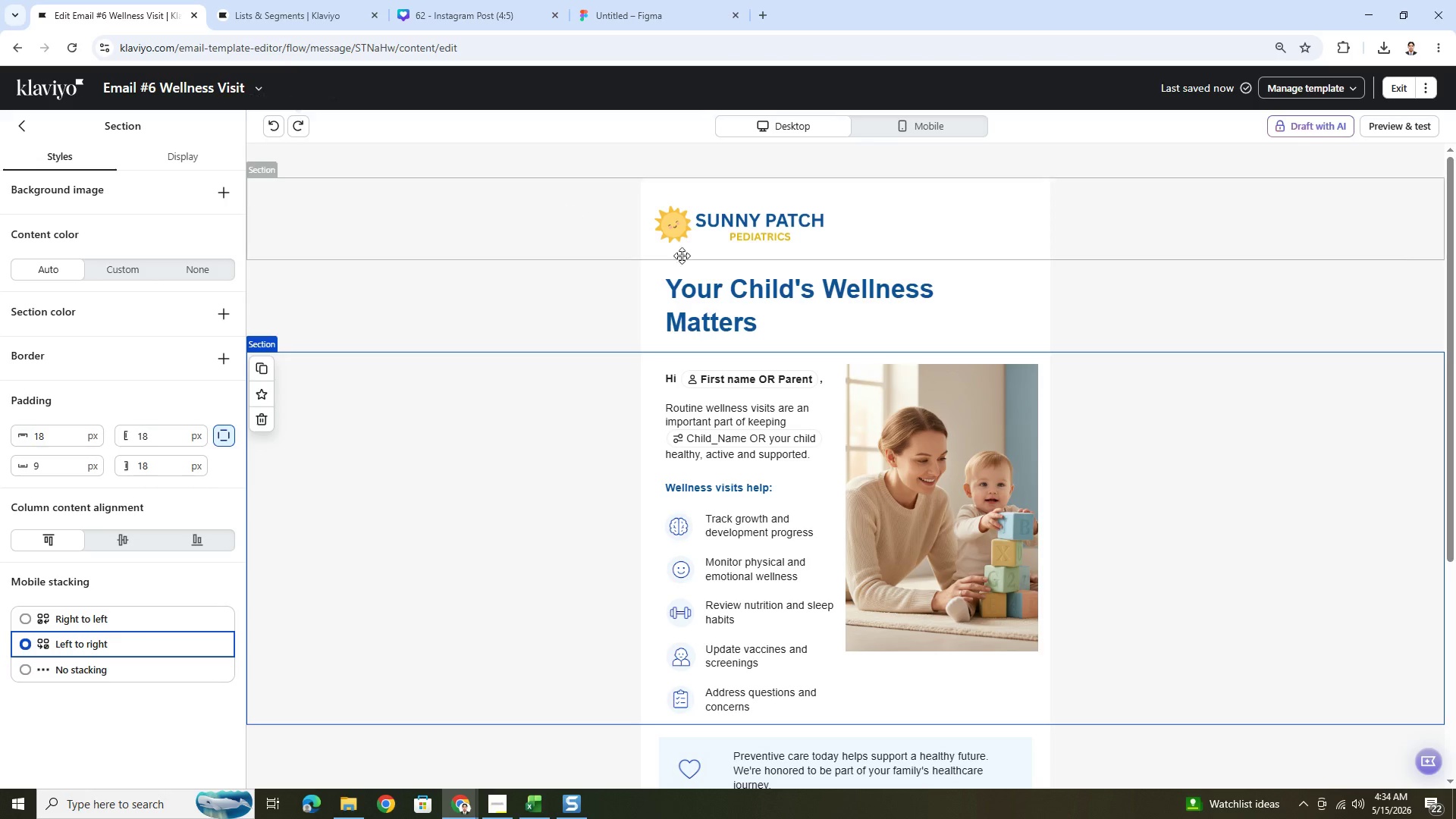 
scroll: coordinate [753, 303], scroll_direction: down, amount: 5.0
 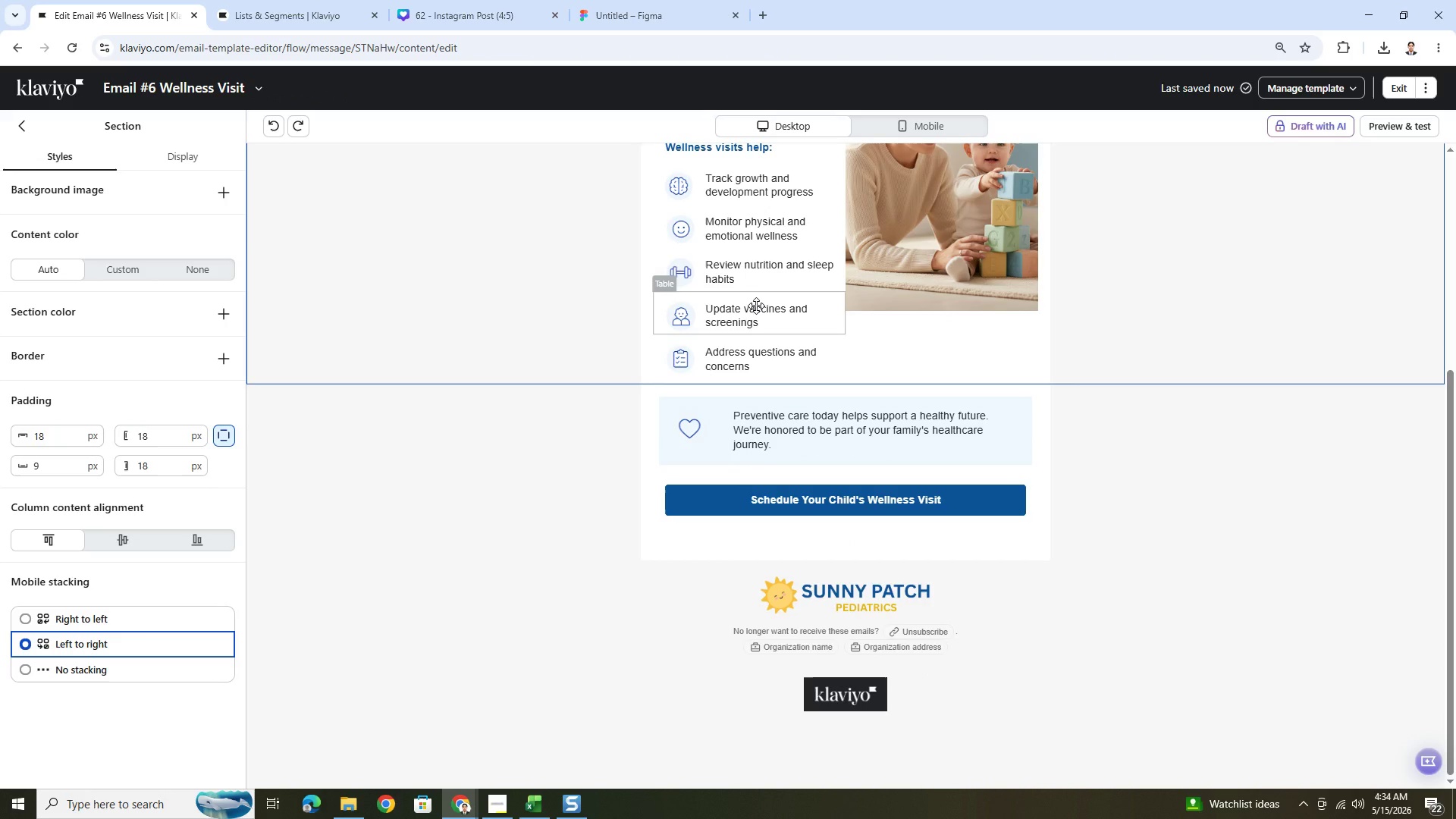 
scroll: coordinate [761, 315], scroll_direction: up, amount: 6.0
 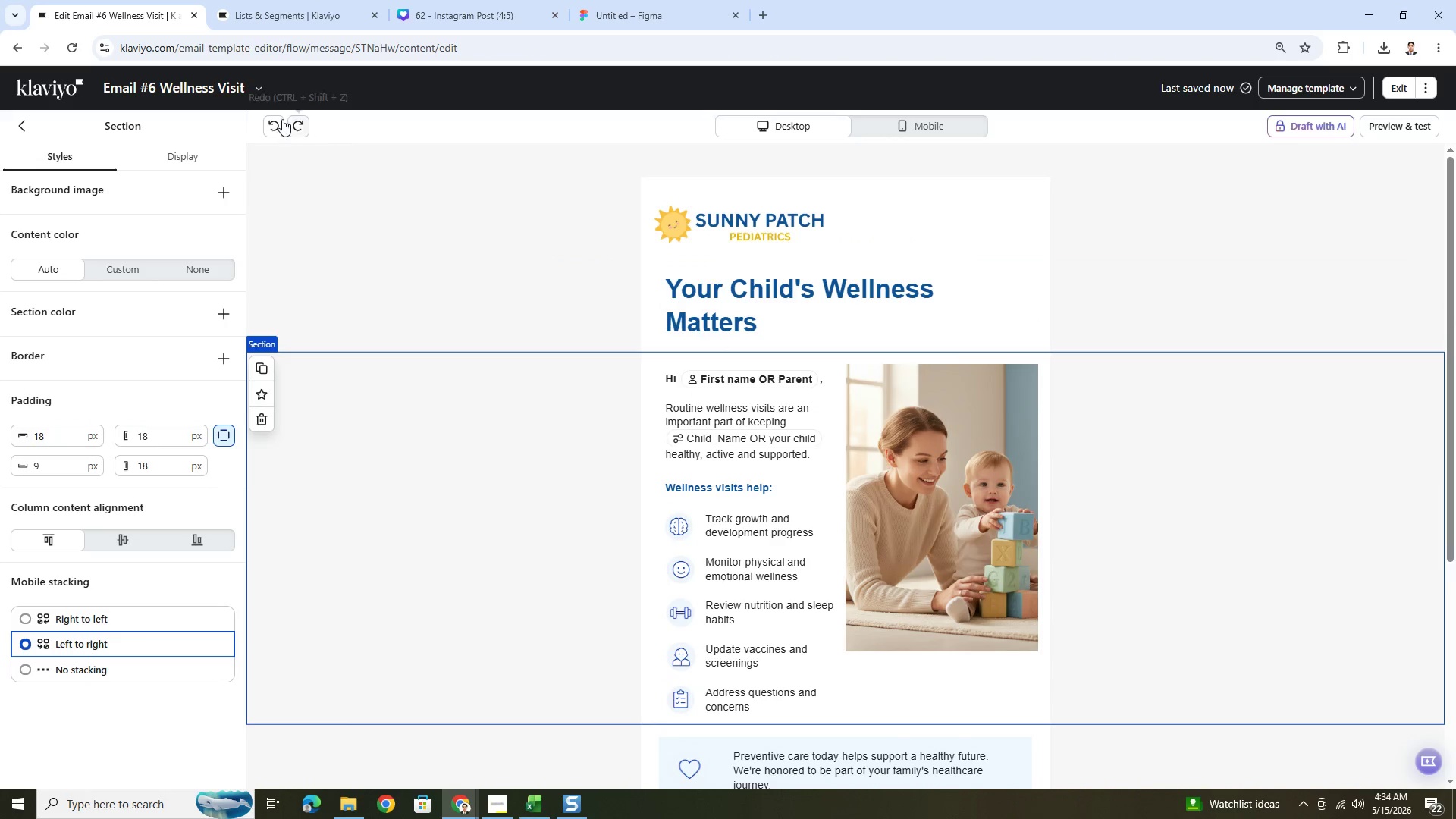 
left_click([277, 119])
 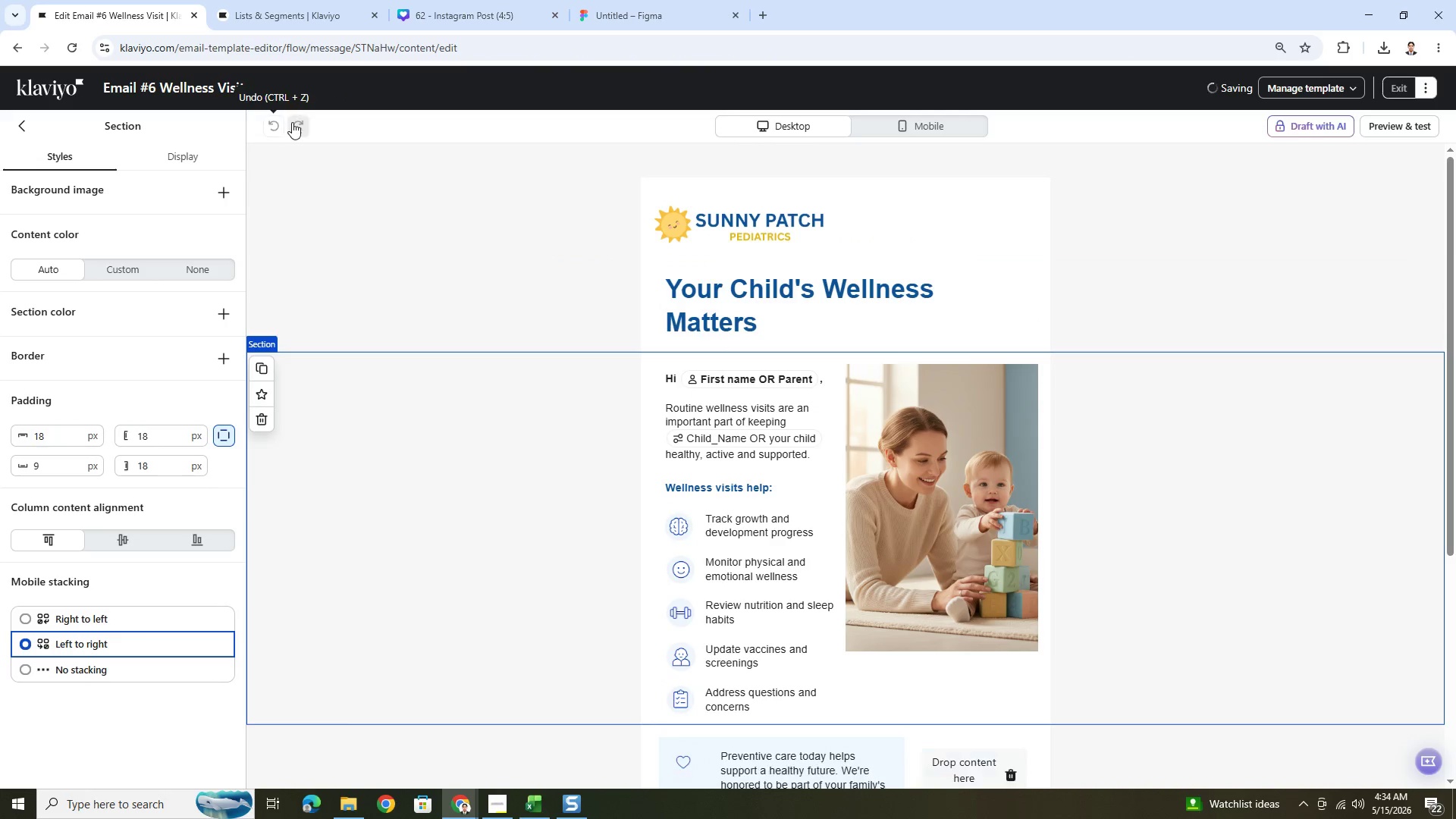 
left_click([292, 122])
 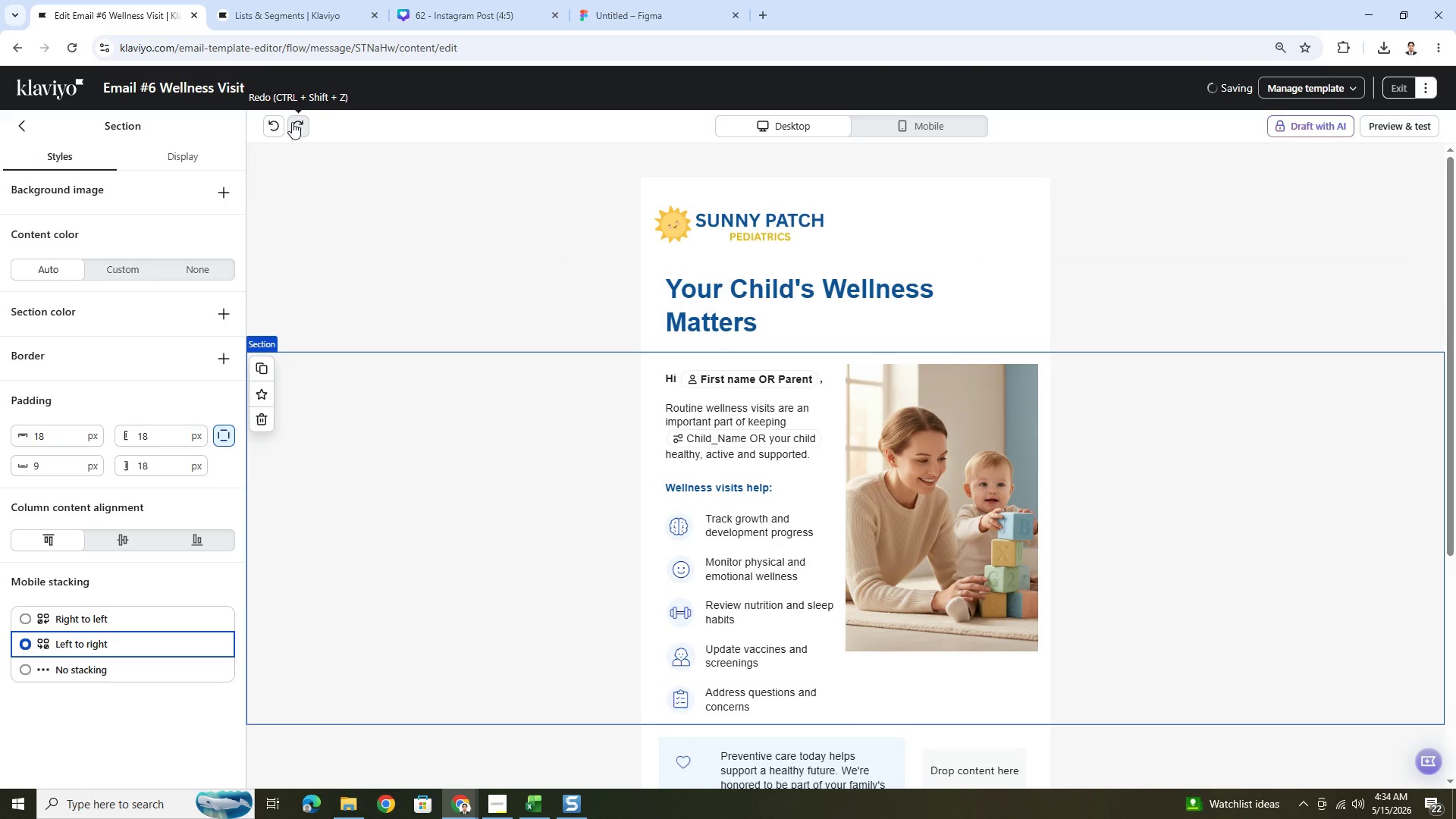 
left_click([292, 122])
 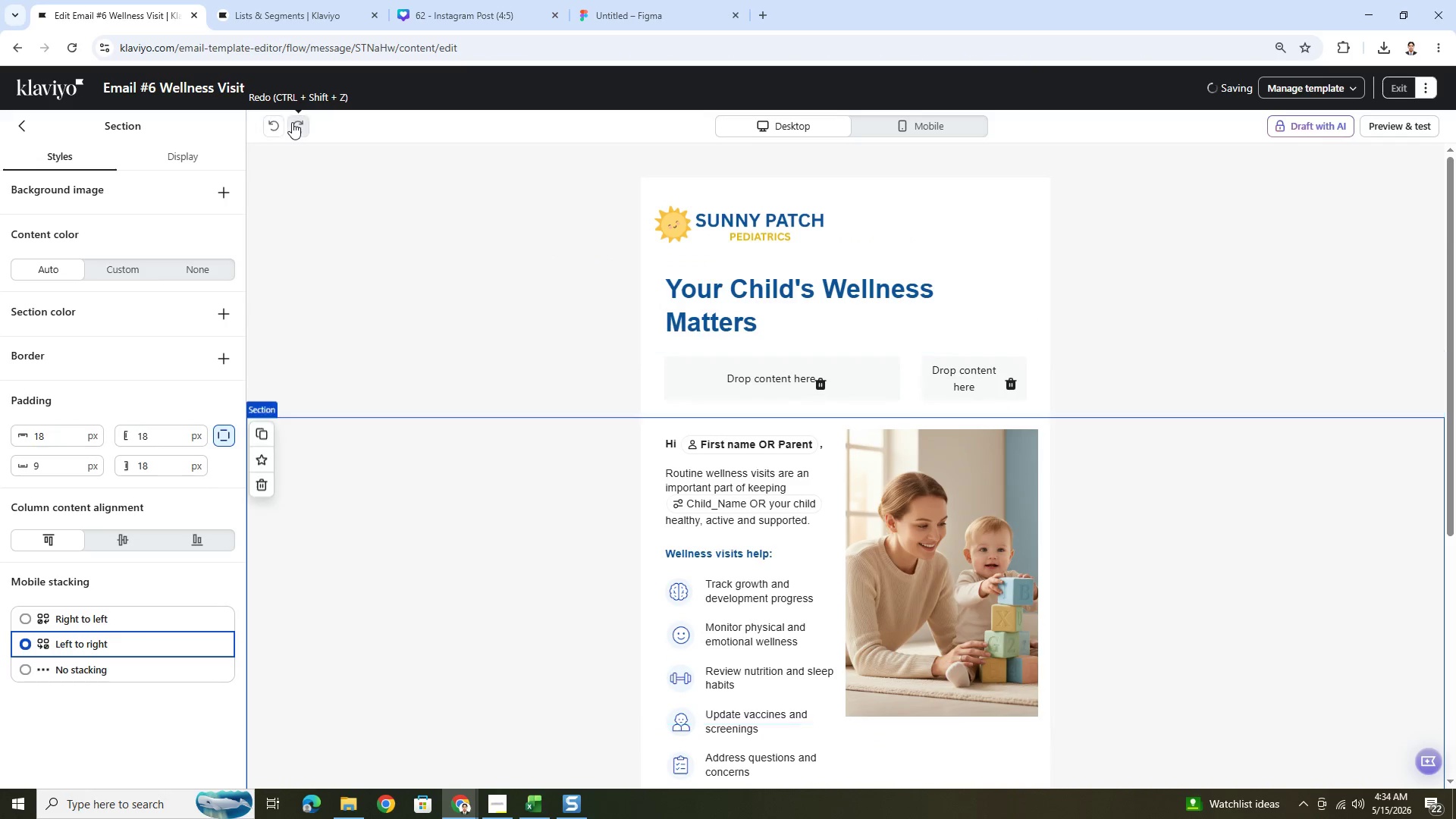 
left_click([292, 122])
 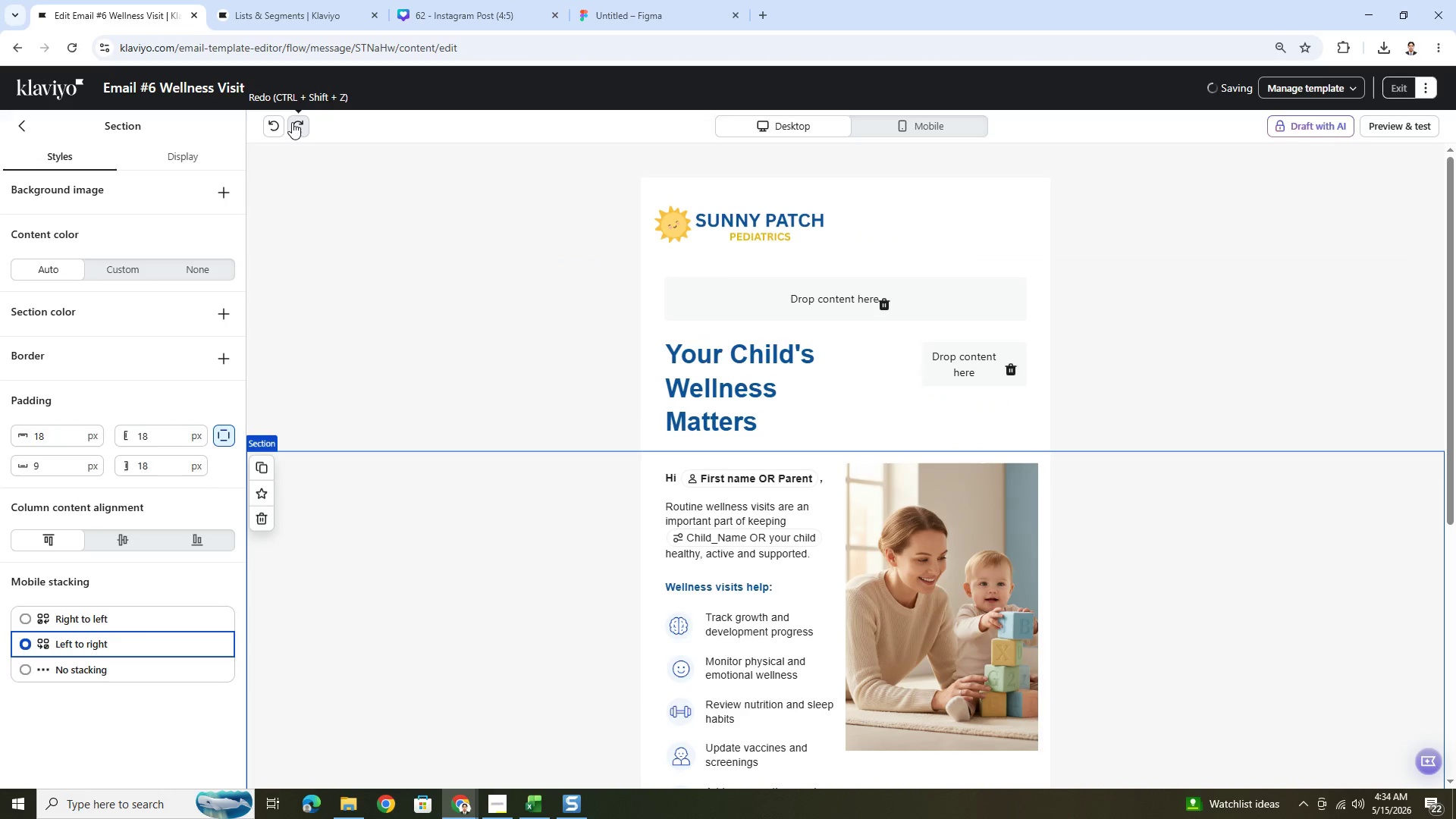 
left_click([292, 122])
 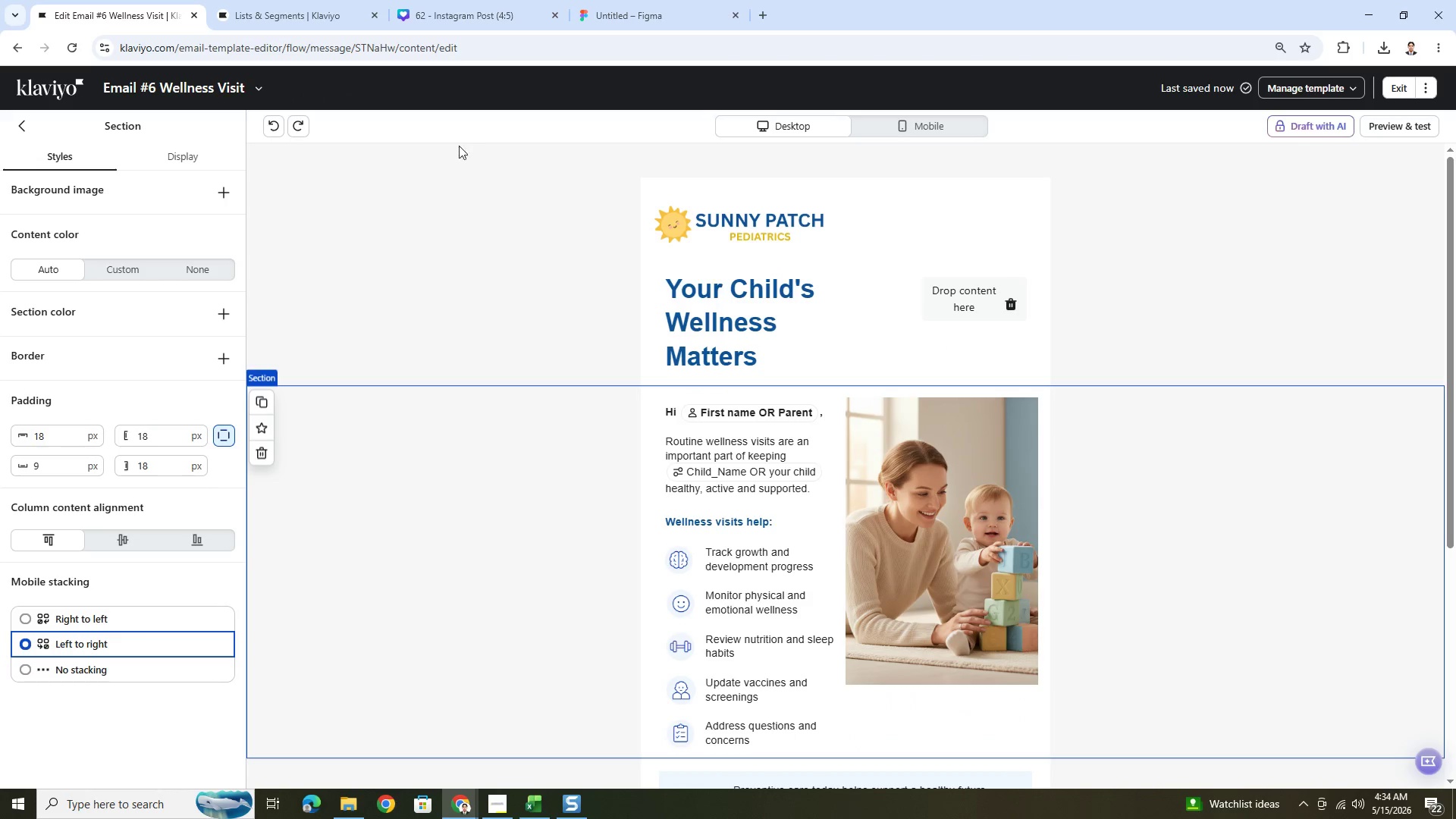 
left_click([309, 120])
 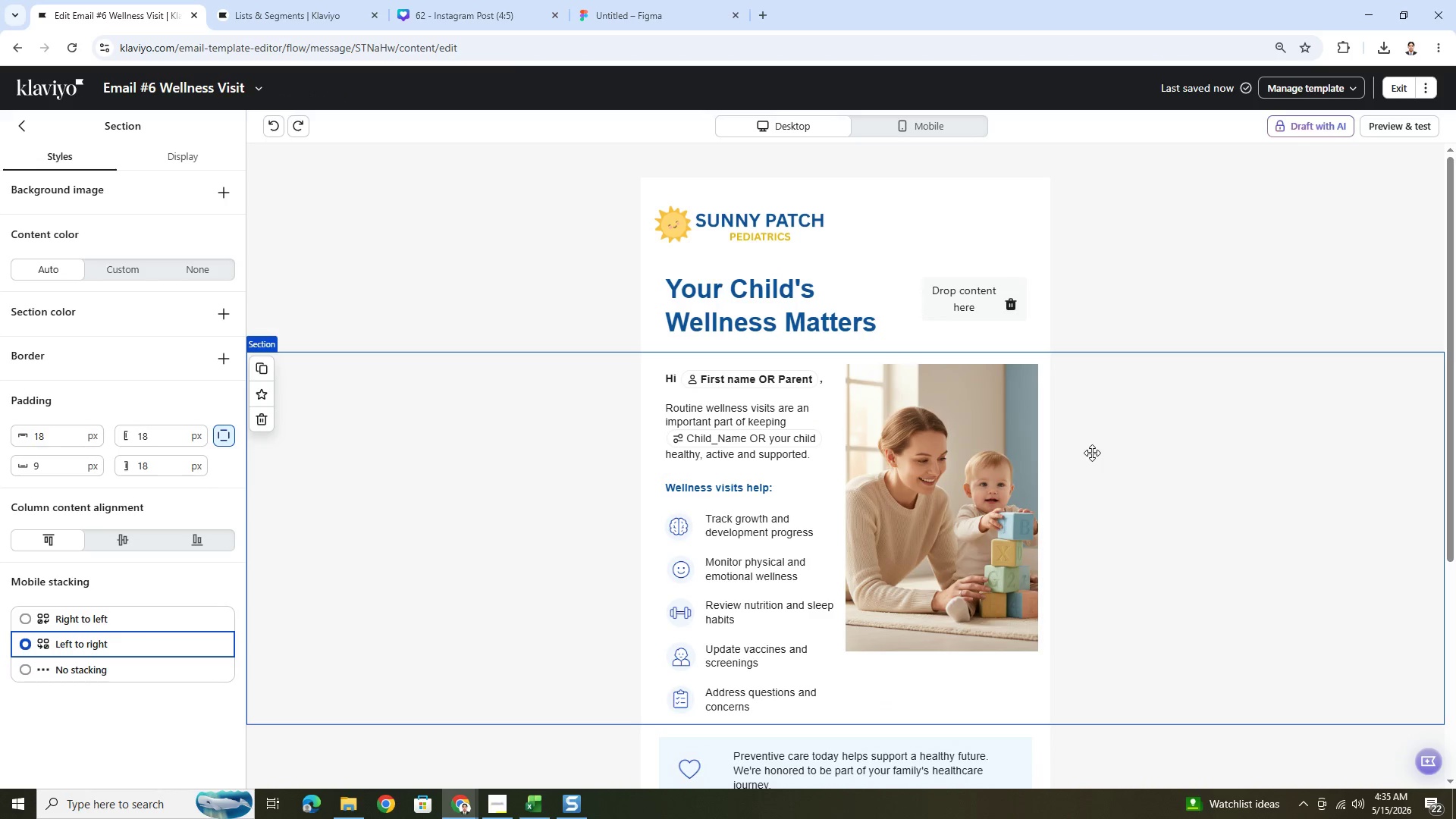 
wait(8.33)
 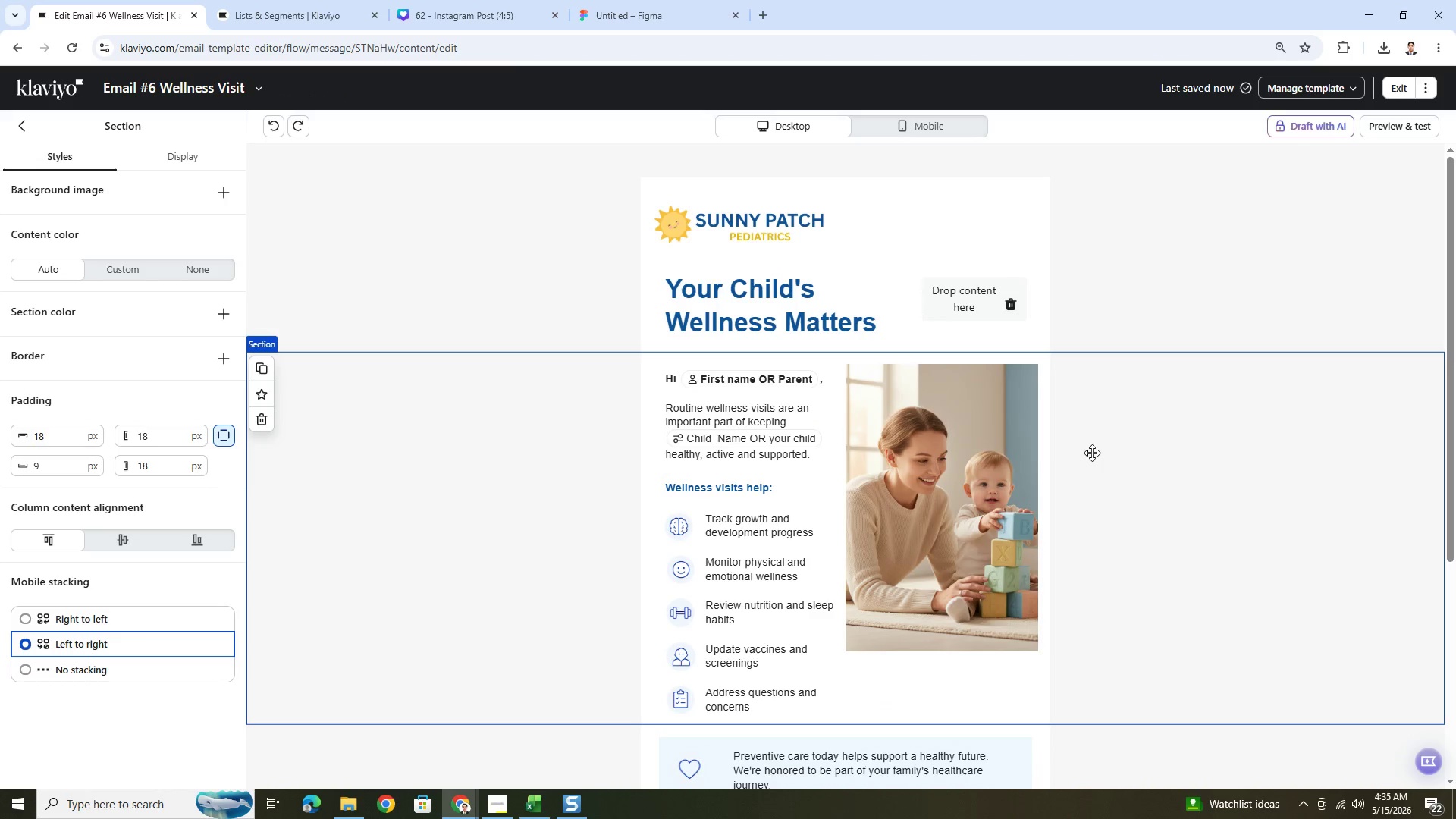 
scroll: coordinate [1133, 504], scroll_direction: down, amount: 1.0
 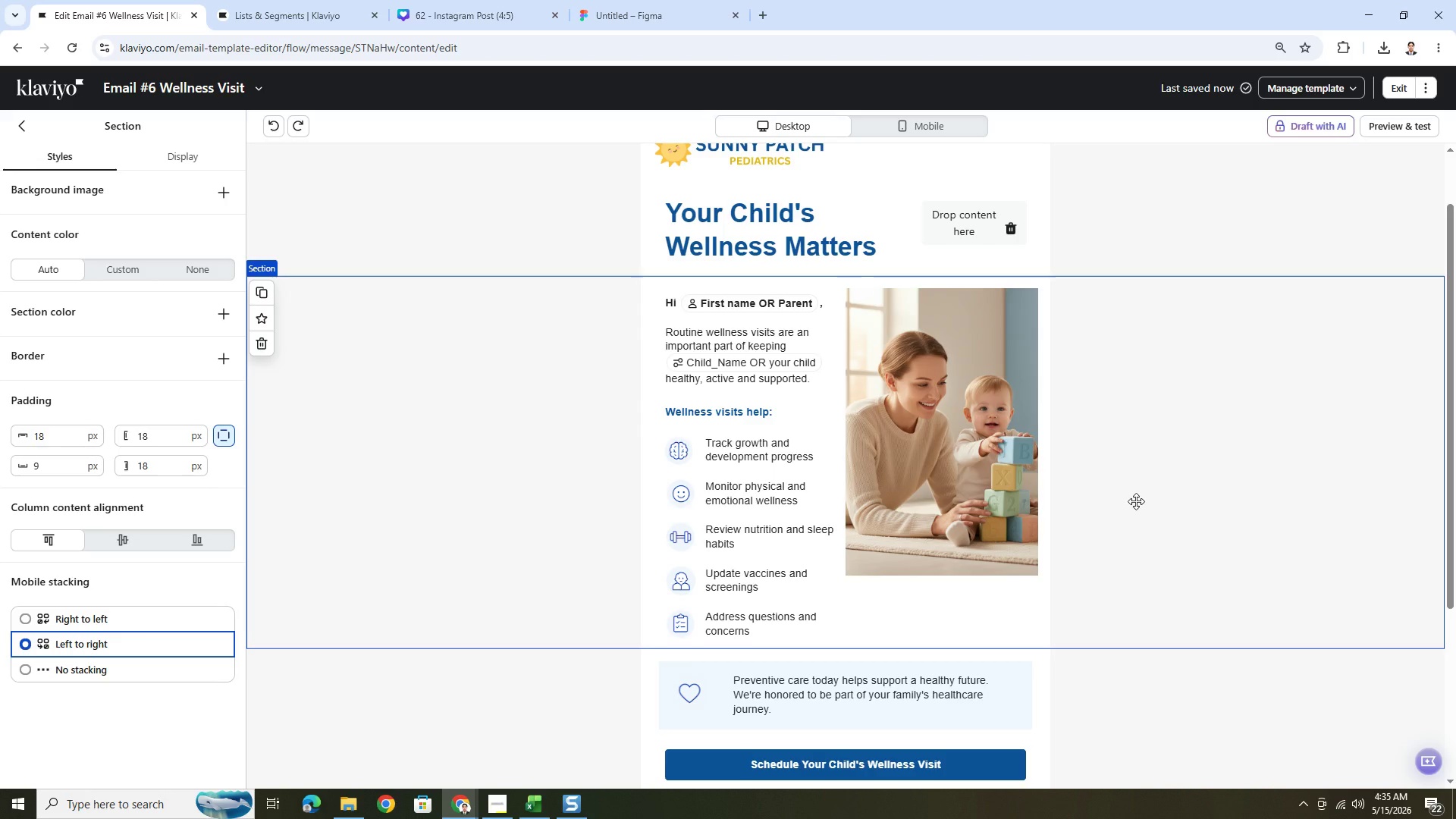 
wait(23.48)
 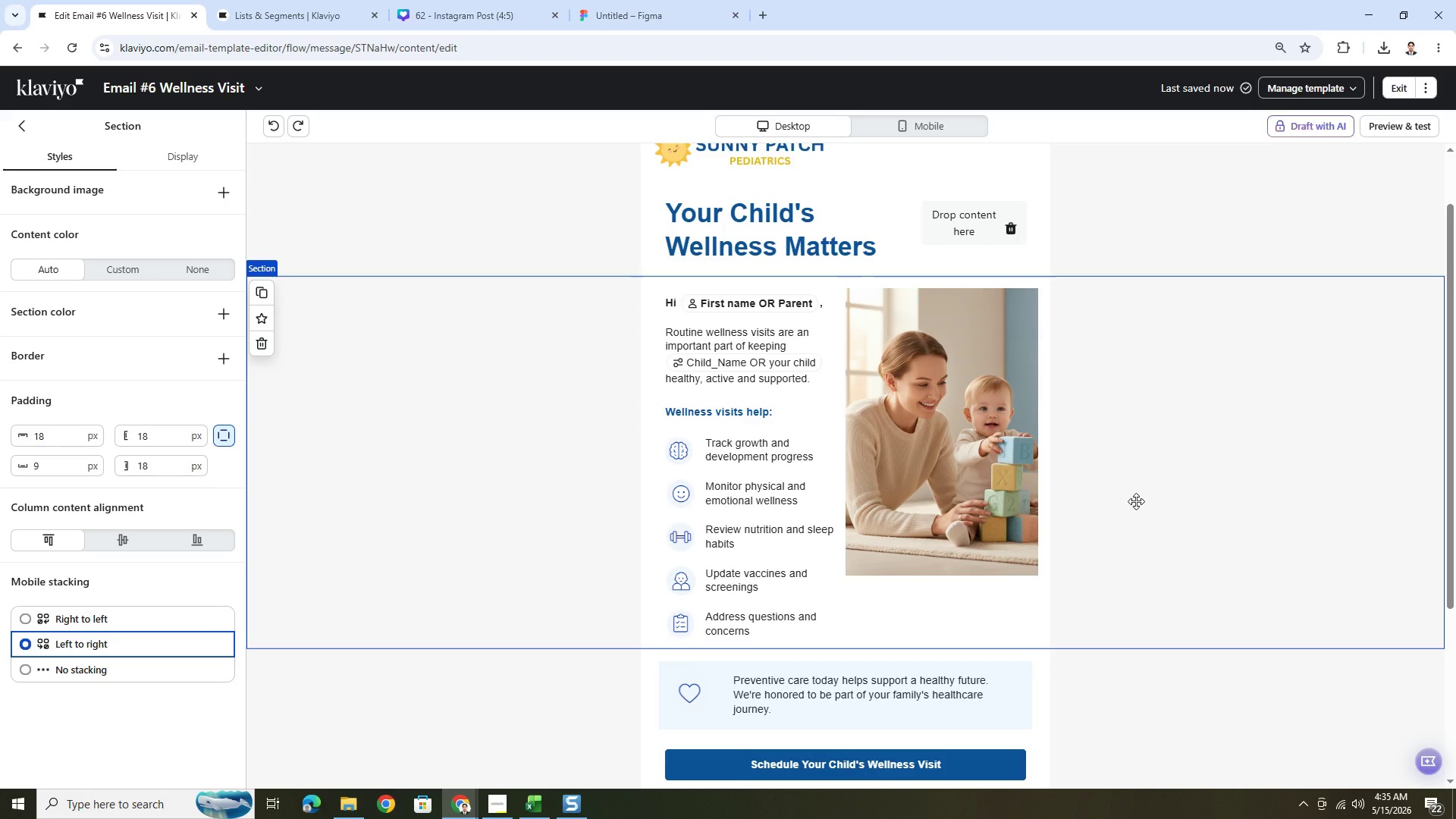 
left_click([431, 21])
 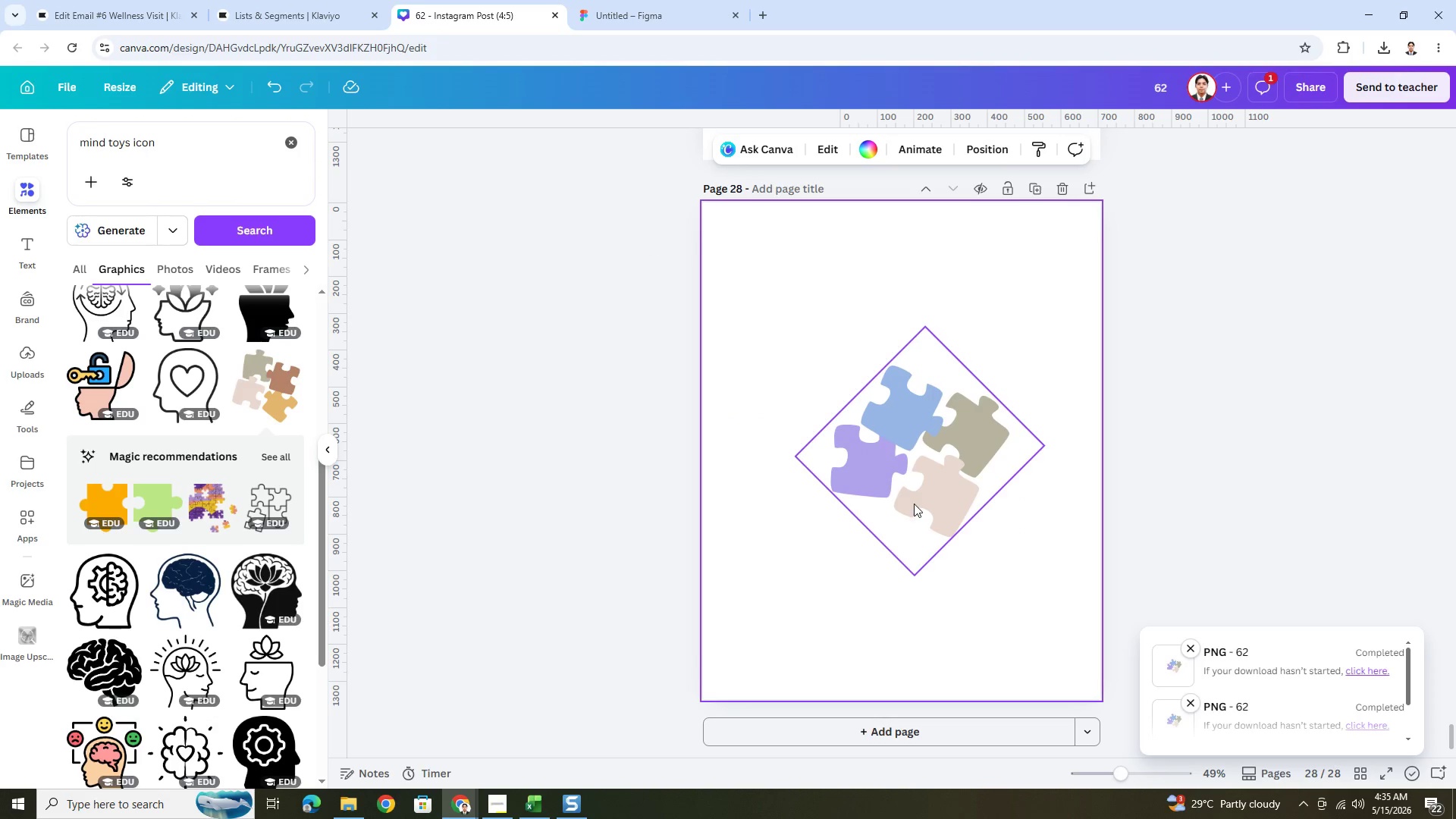 
left_click([914, 504])
 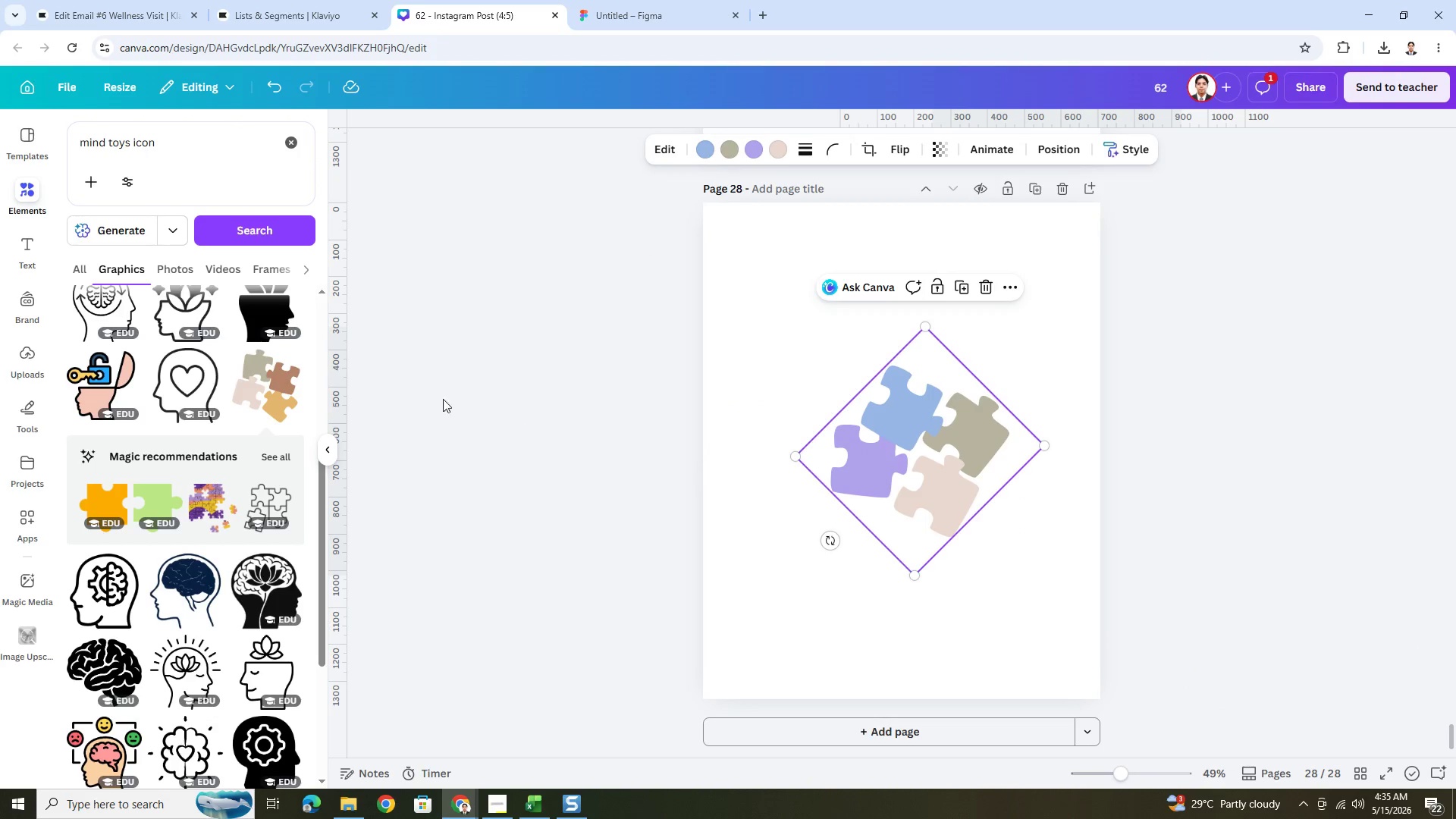 
type([Delete]heart health)
 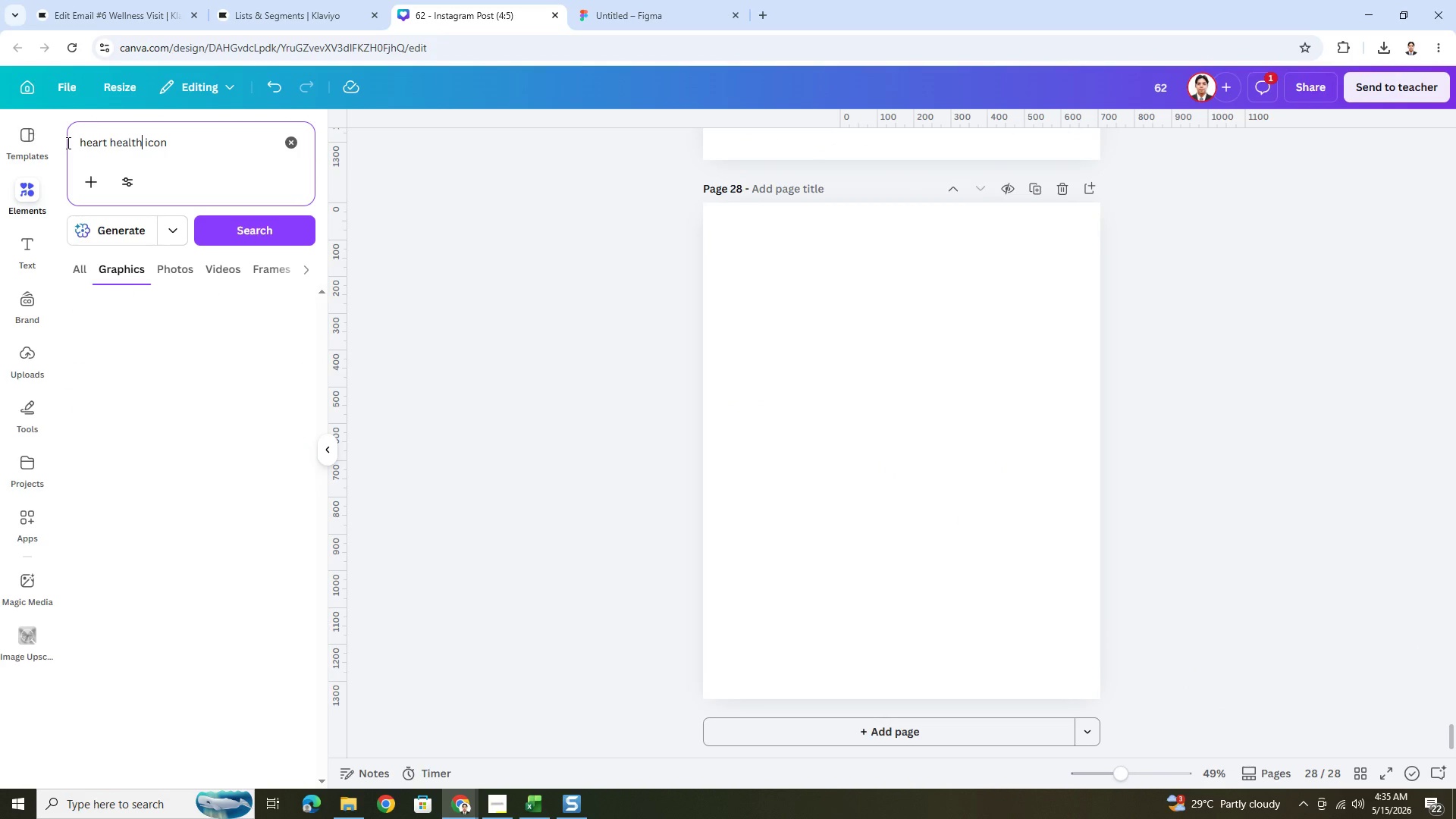 
left_click_drag(start_coordinate=[130, 144], to_coordinate=[67, 143])
 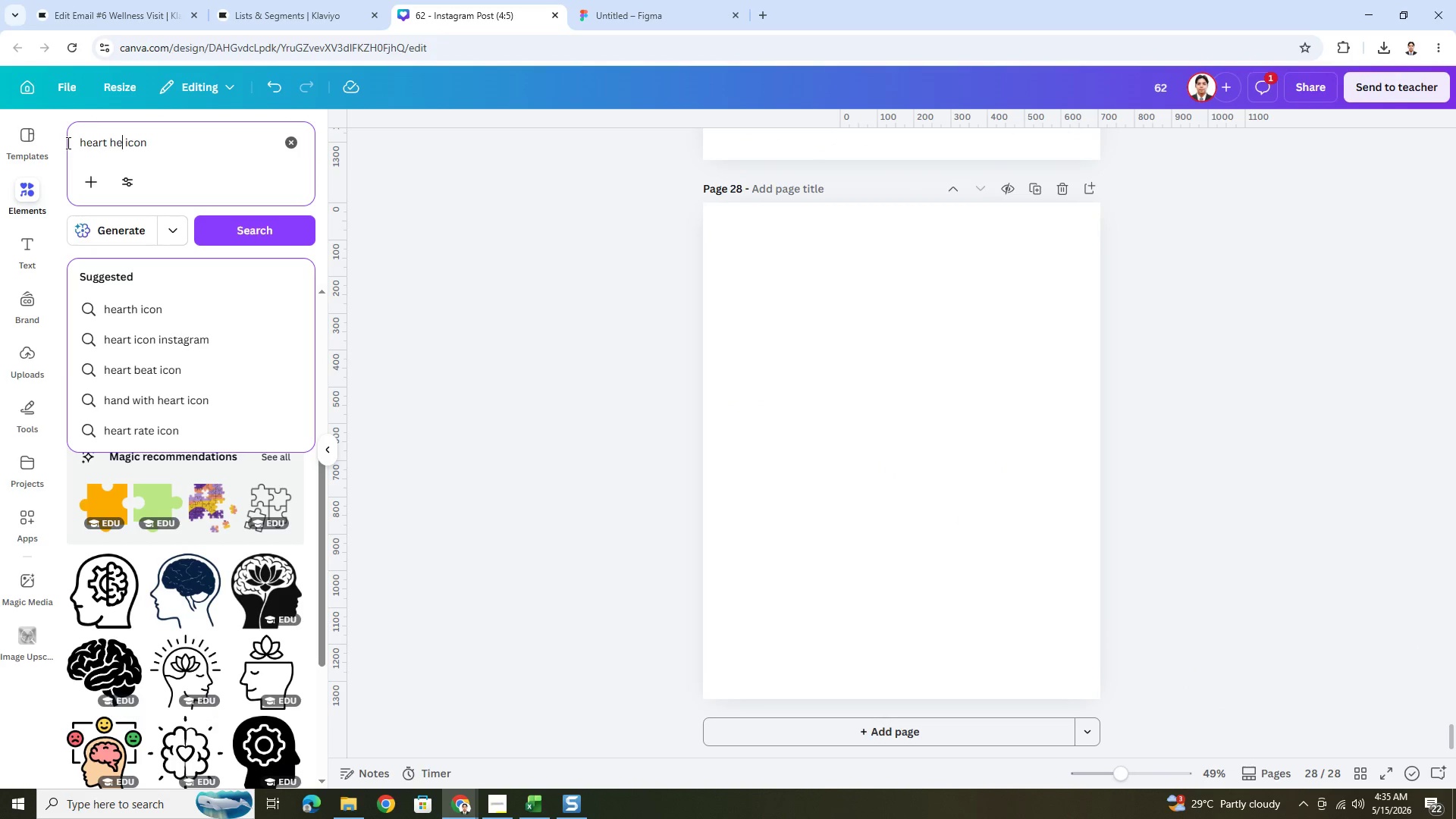 
key(Enter)
 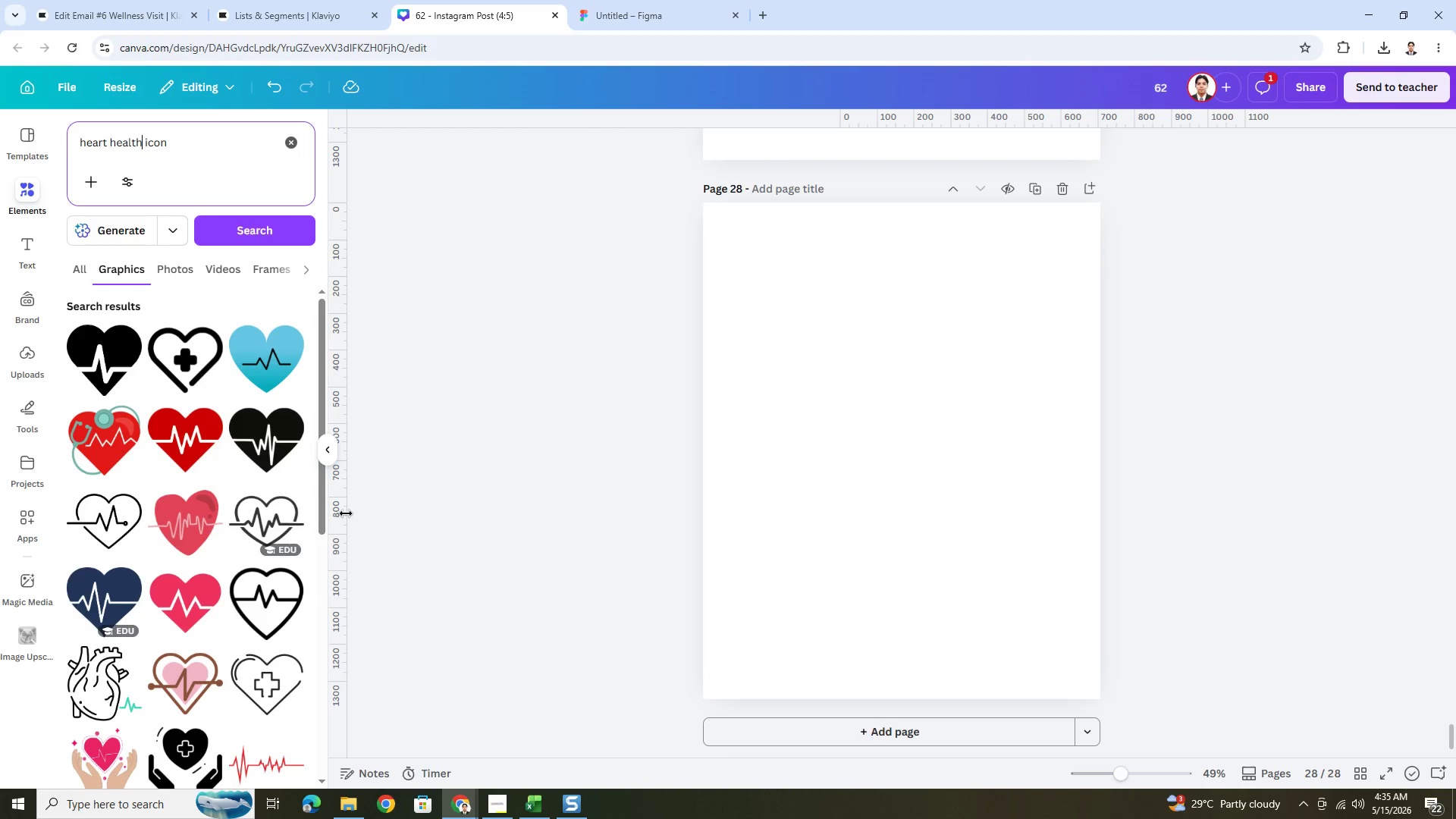 
wait(8.89)
 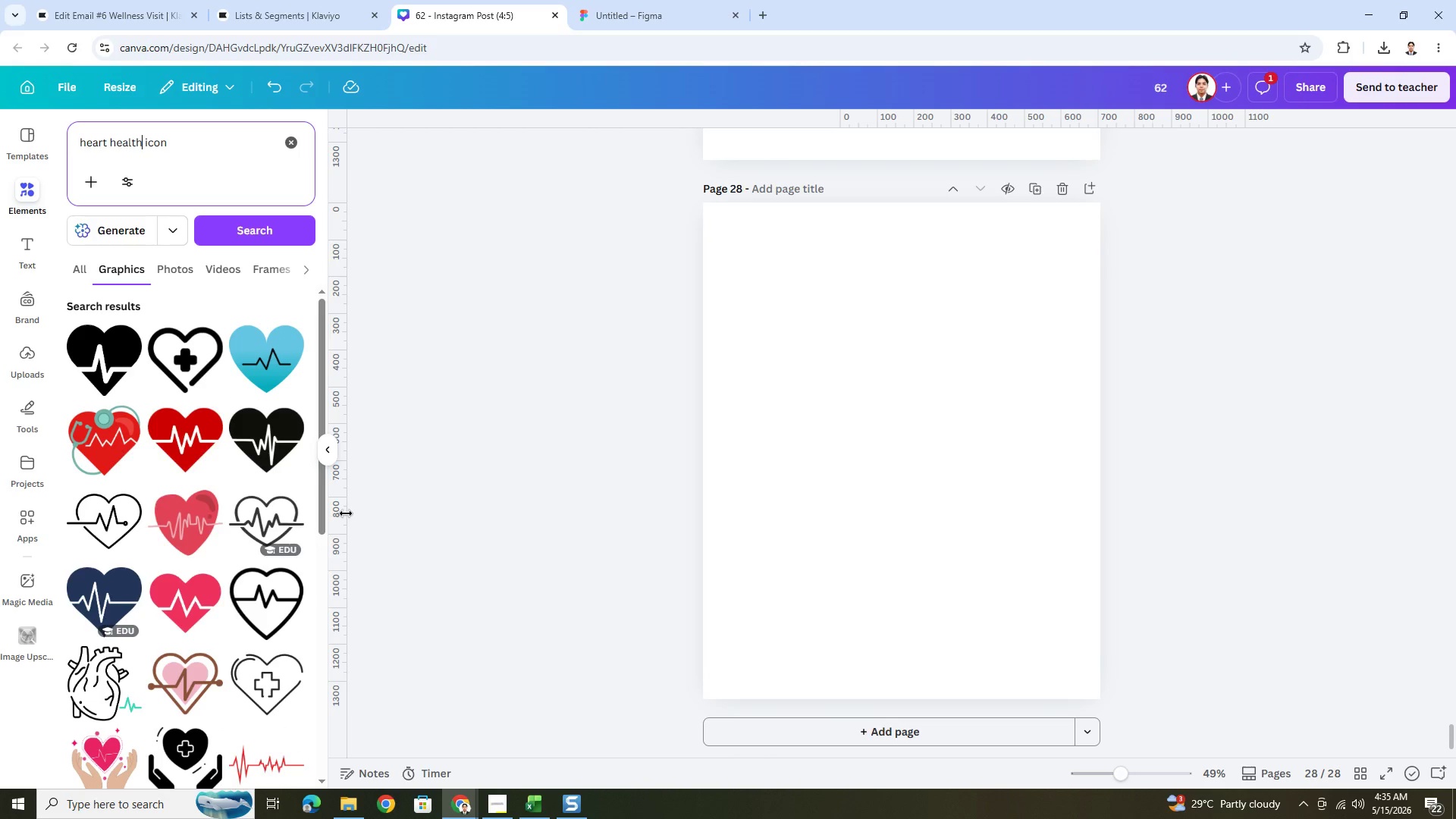 
left_click([271, 370])
 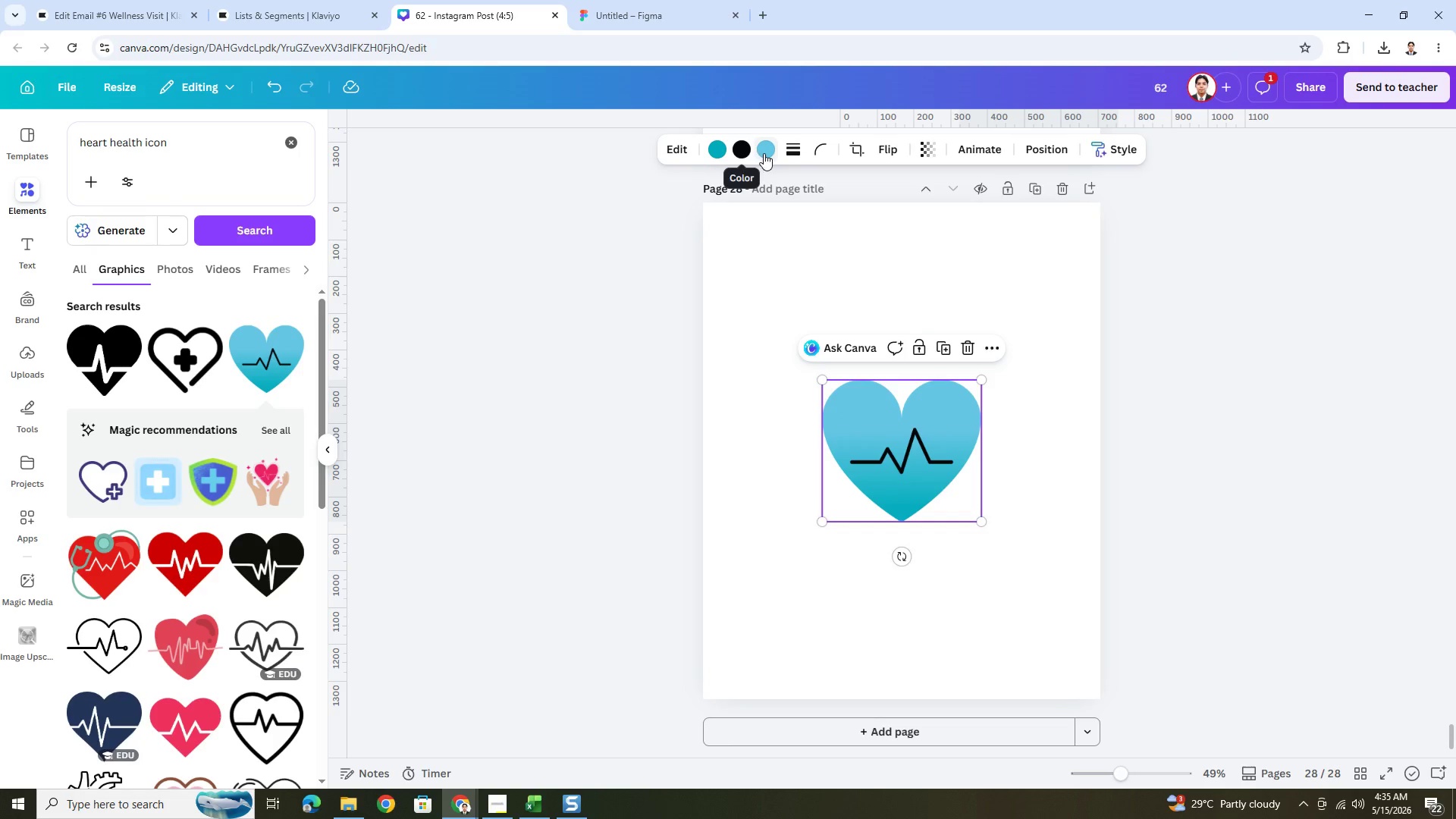 
left_click([764, 153])
 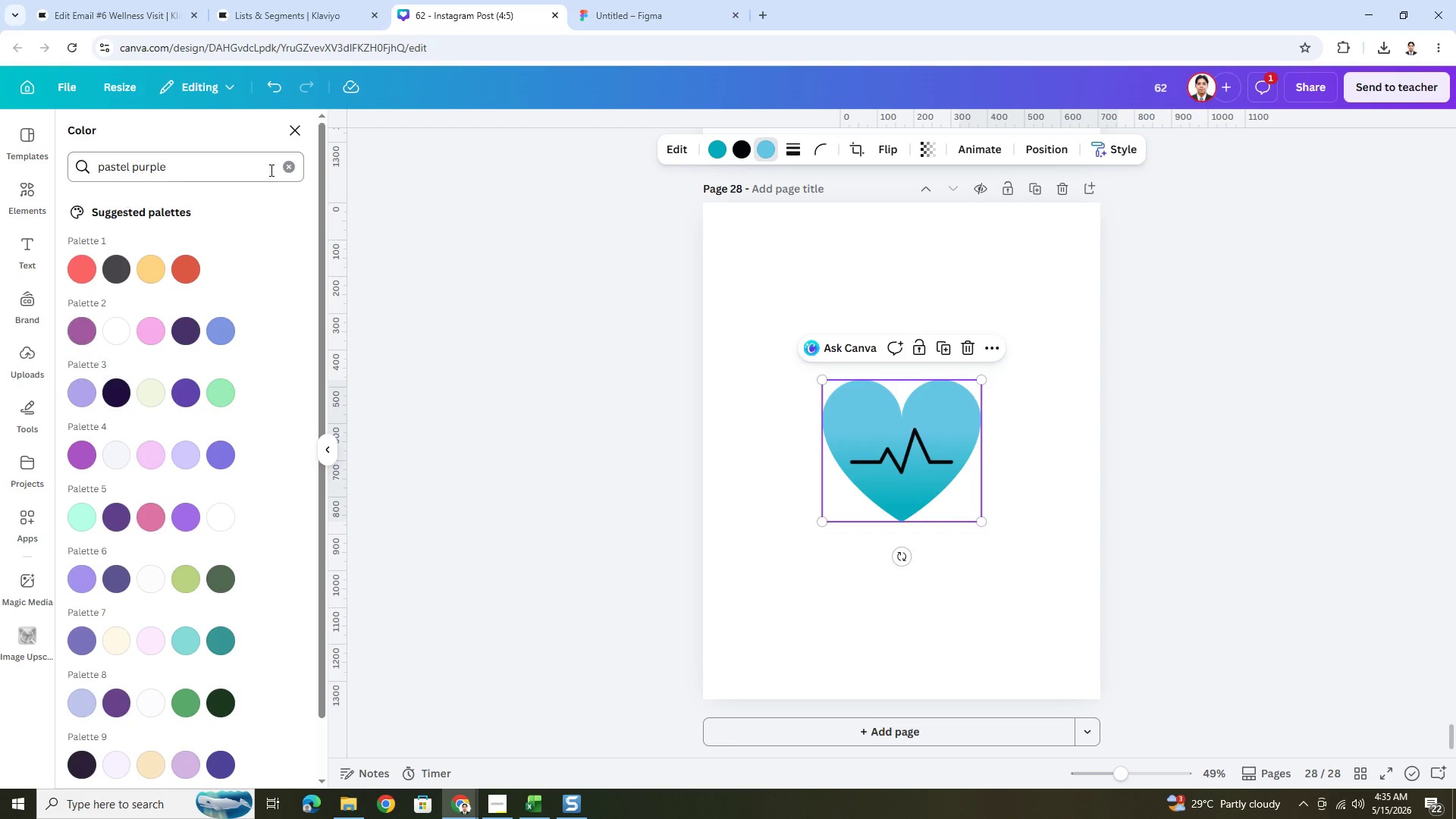 
left_click([287, 168])
 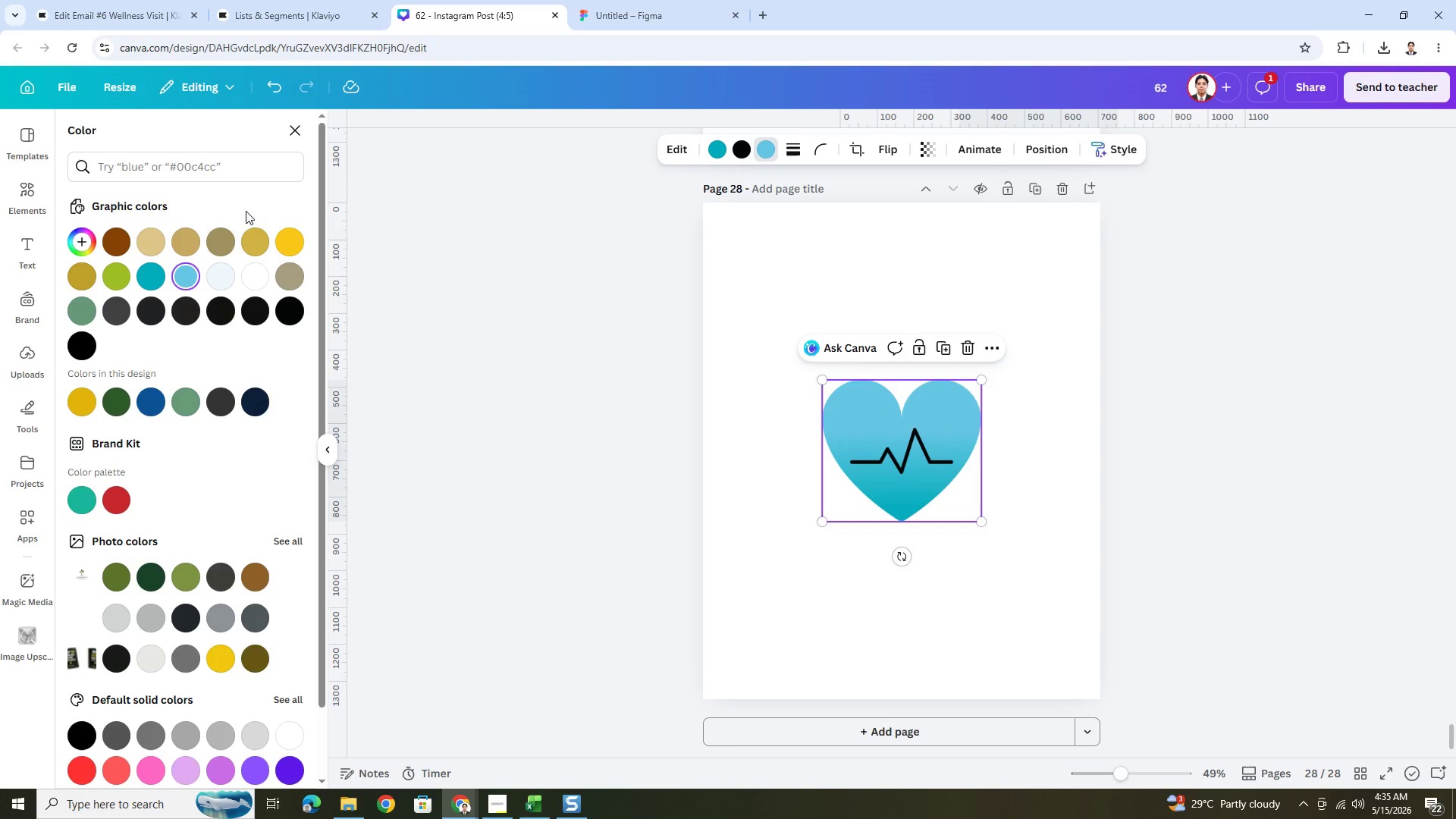 
mouse_move([215, 268])
 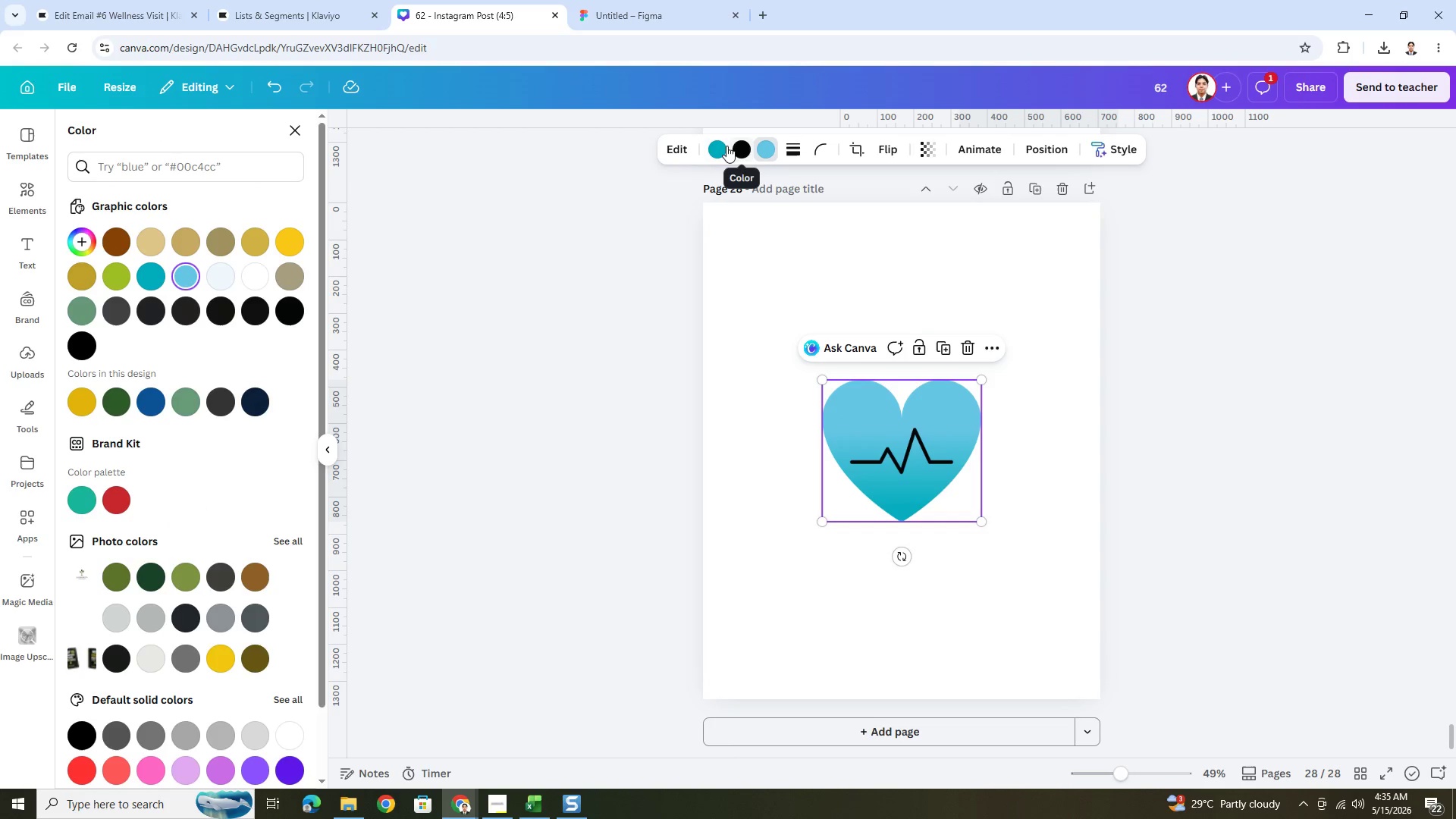 
left_click([722, 145])
 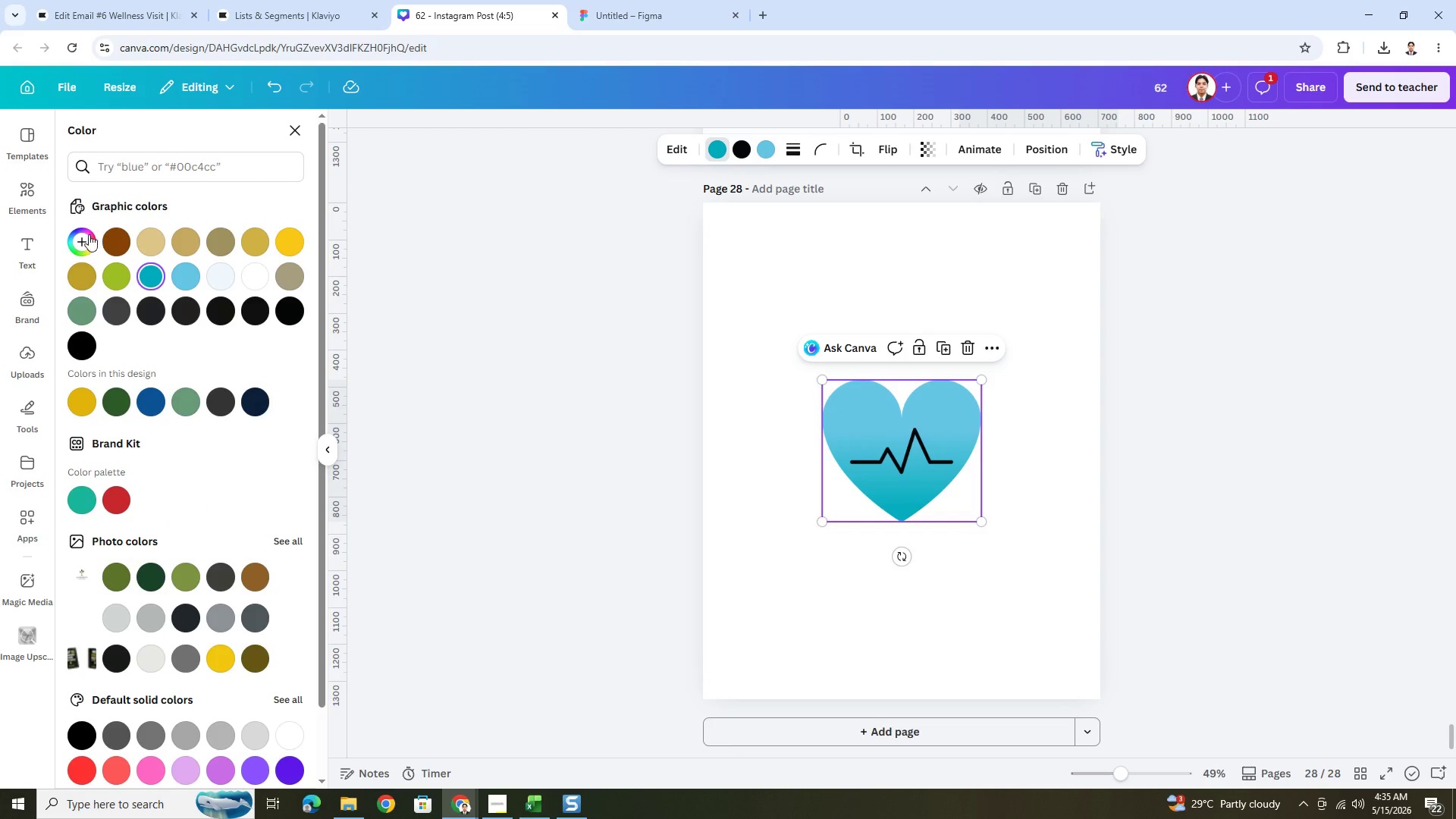 
mouse_move([151, 271])
 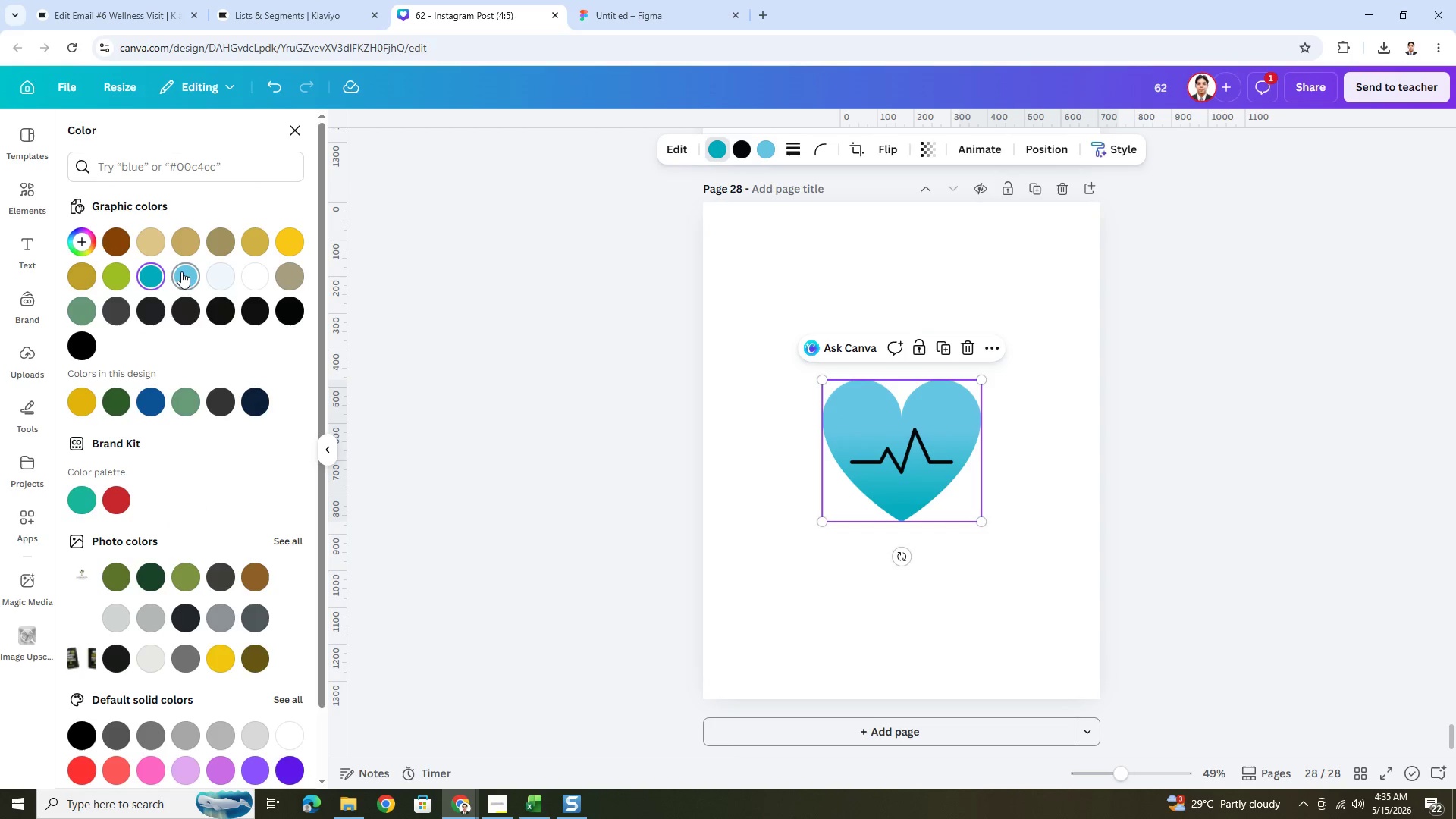 
mouse_move([167, 278])
 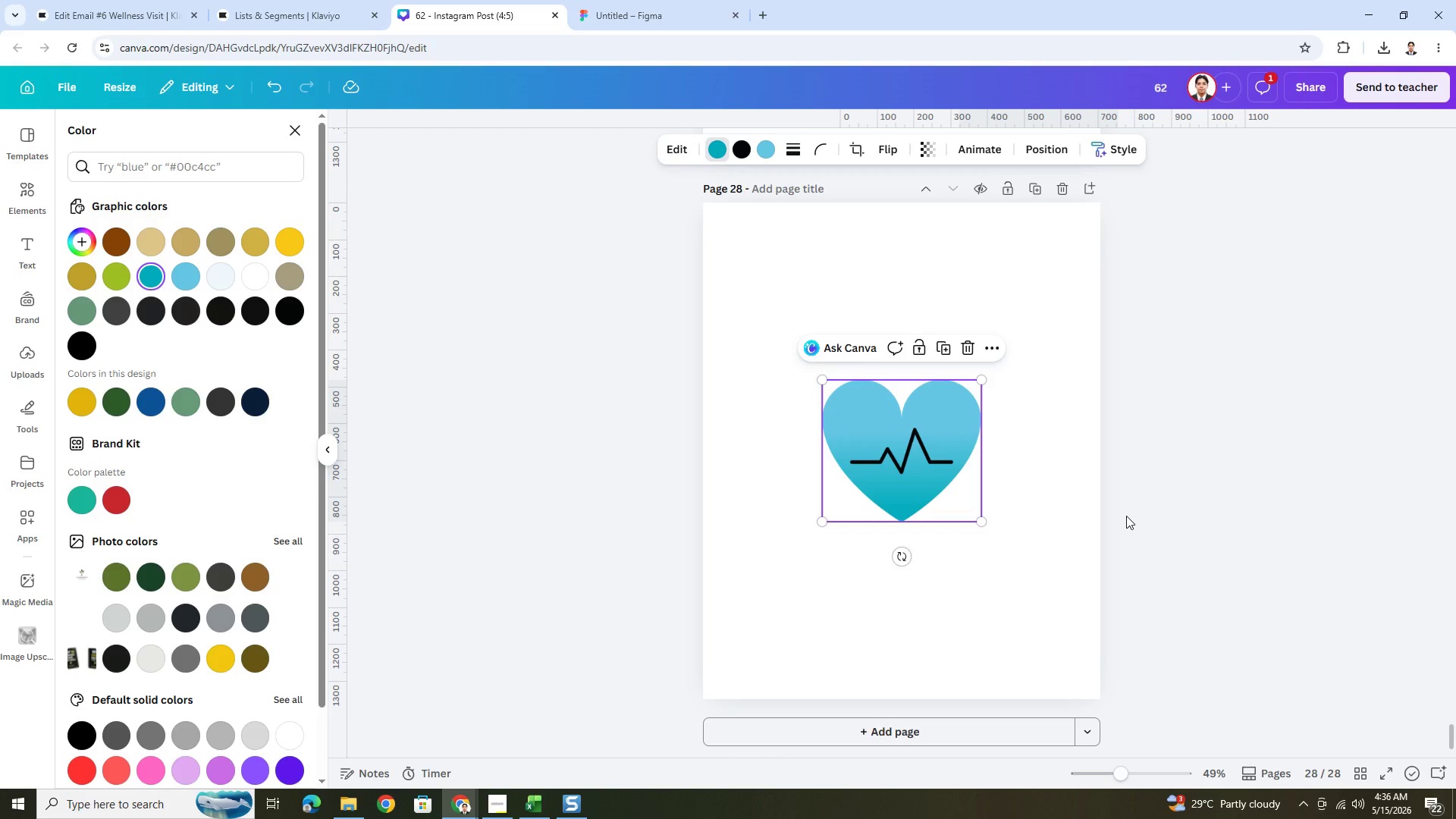 
wait(8.14)
 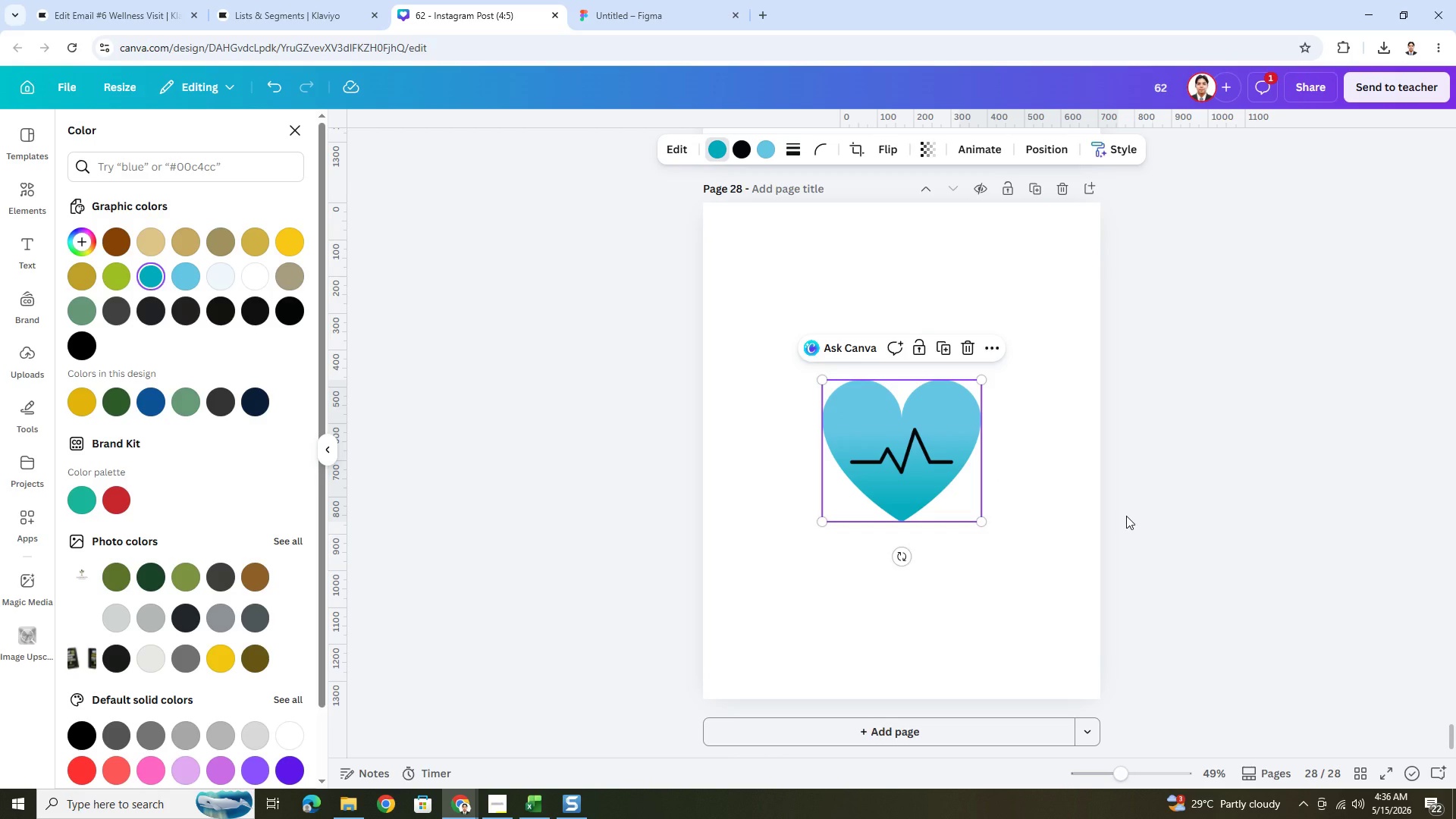 
left_click([1043, 440])
 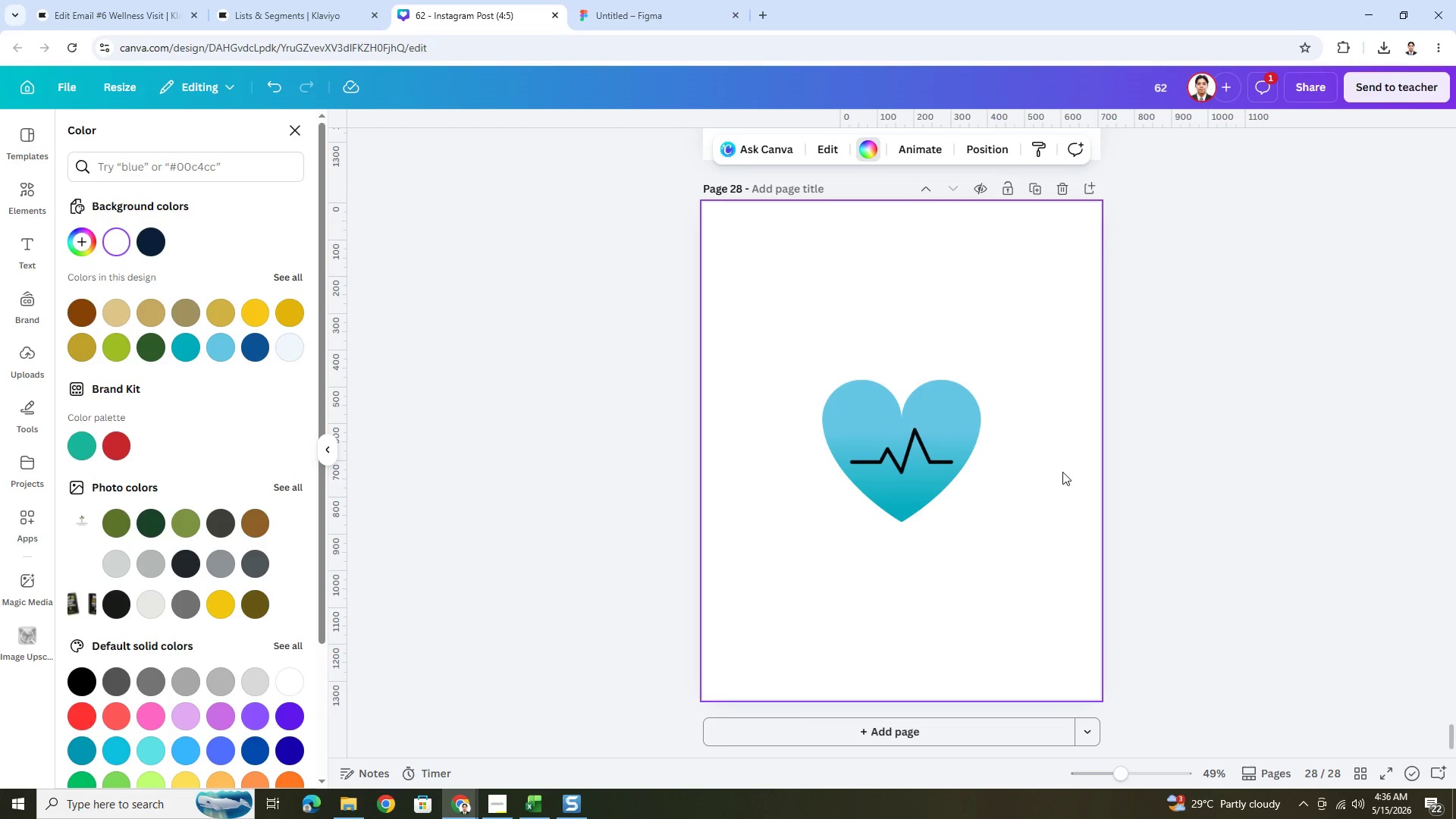 
wait(8.67)
 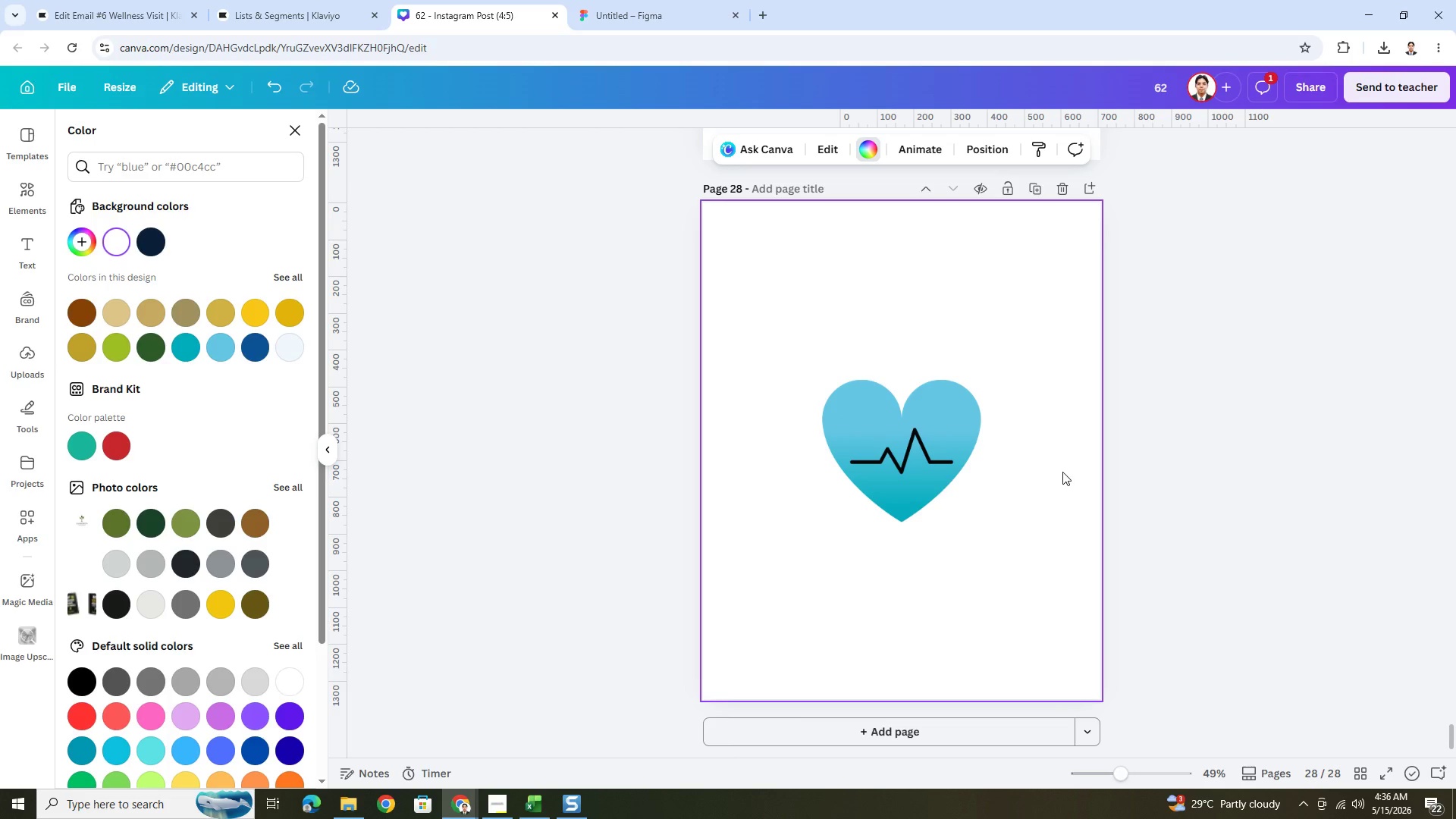 
left_click([1075, 401])
 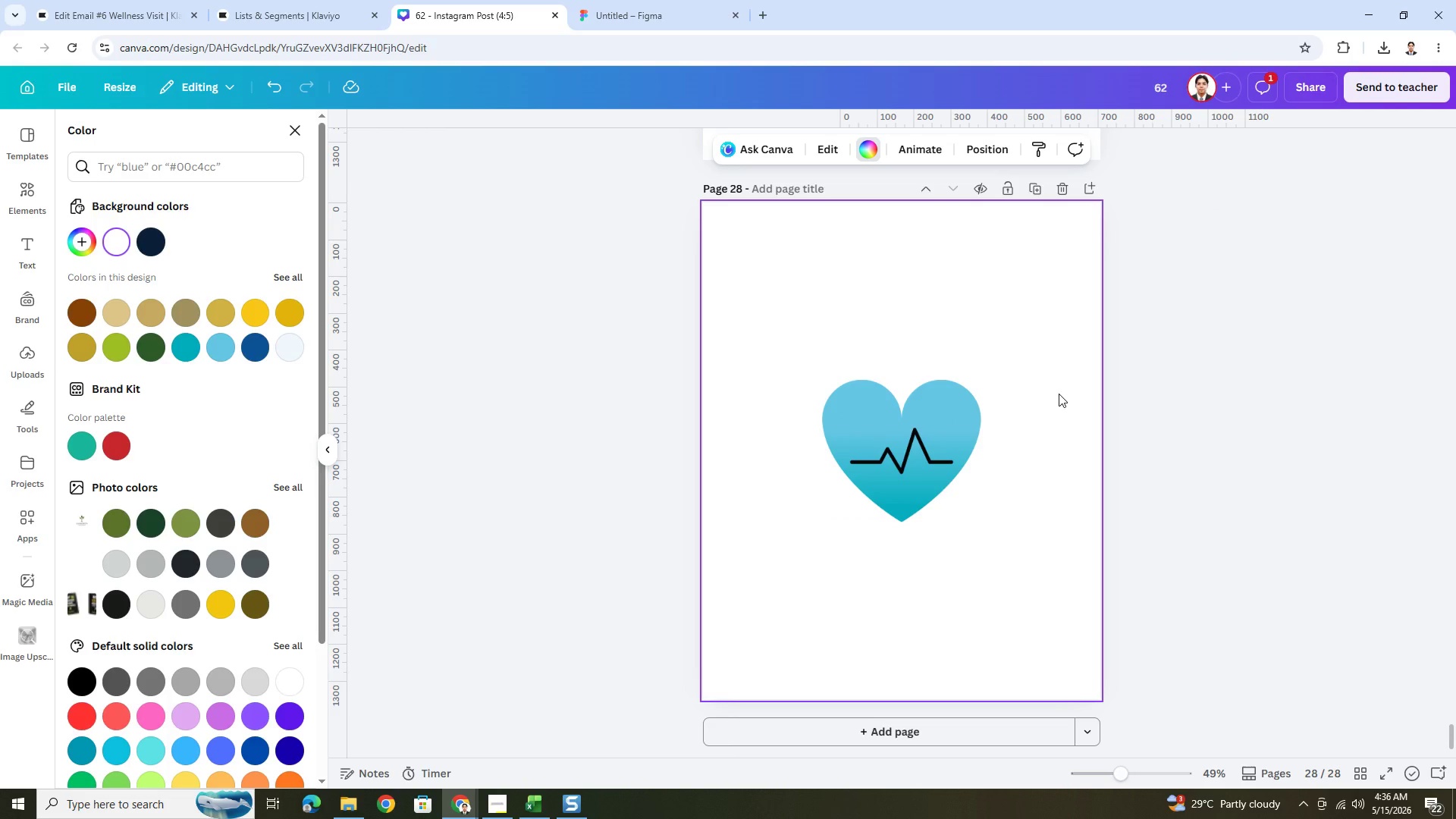 
wait(11.38)
 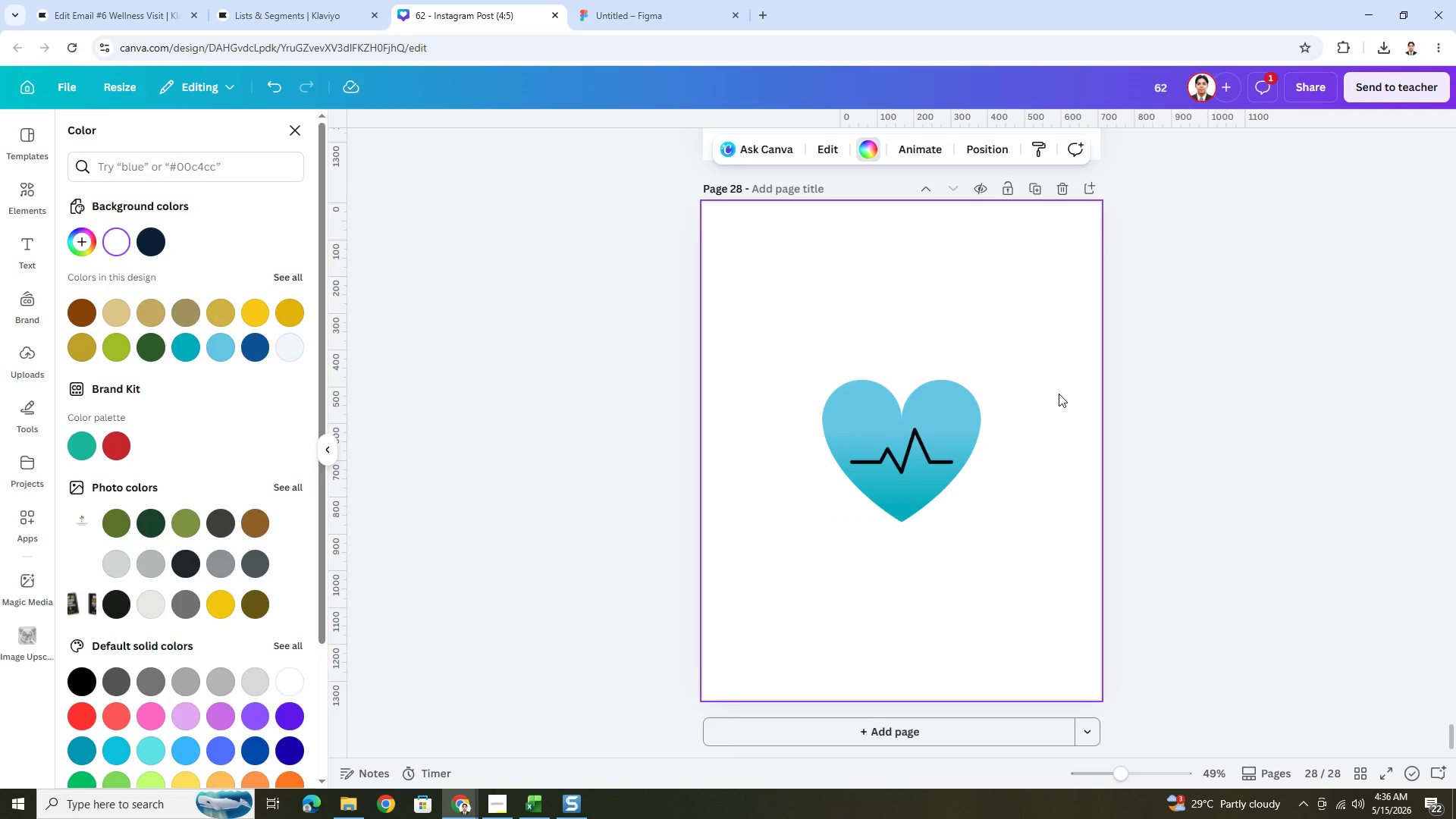 
left_click([1313, 98])
 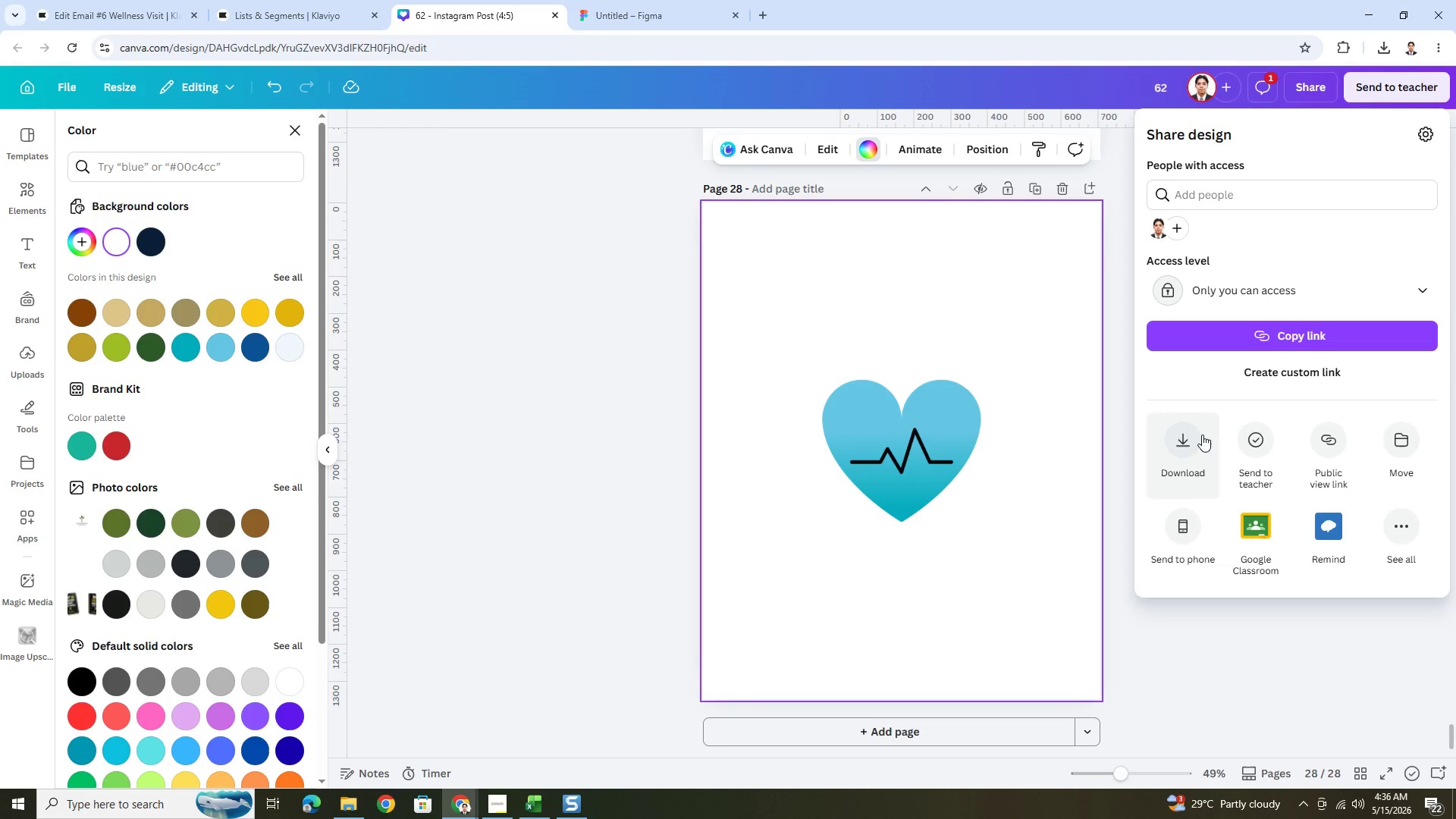 
left_click([1201, 436])
 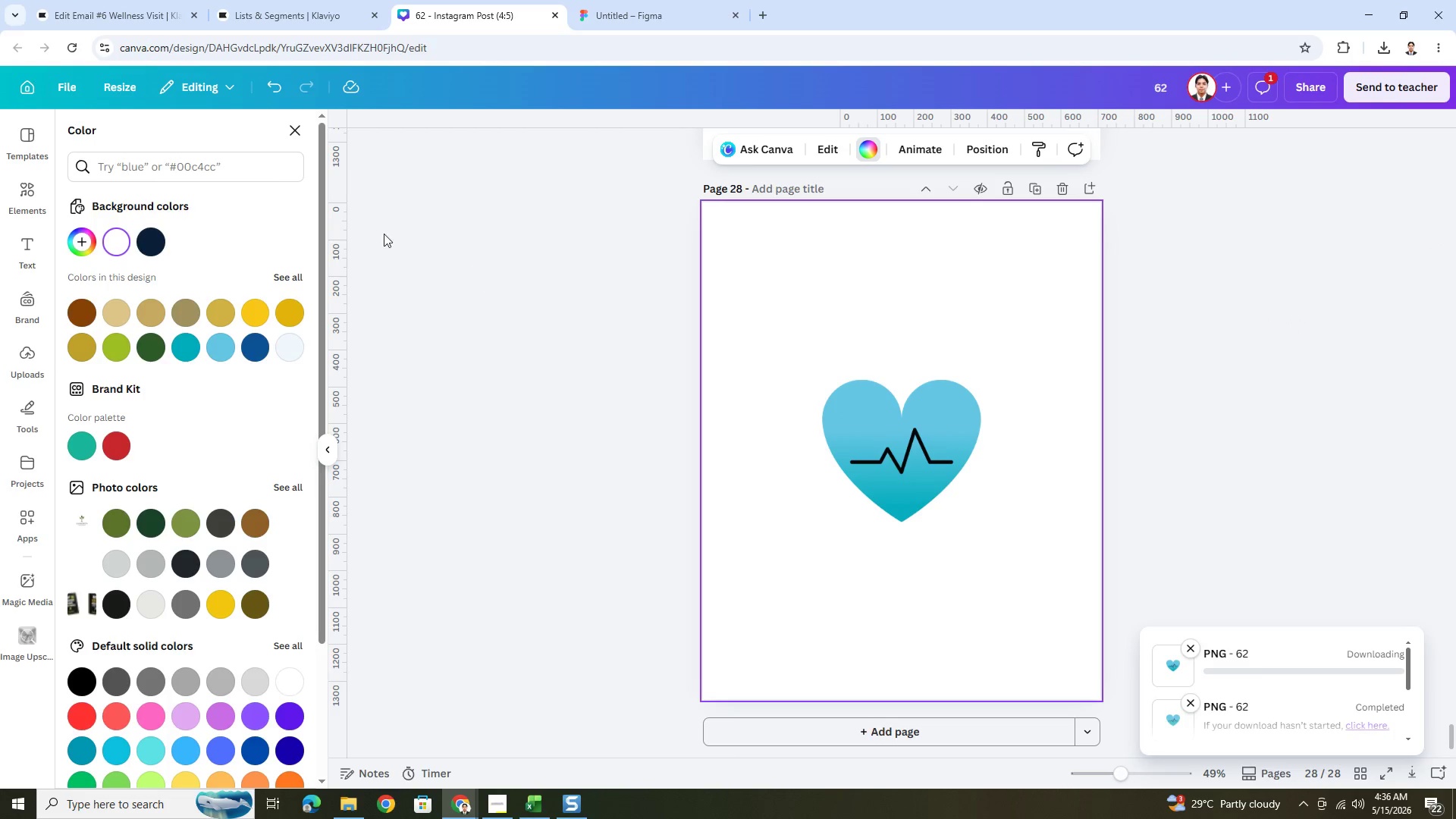 
left_click([121, 3])
 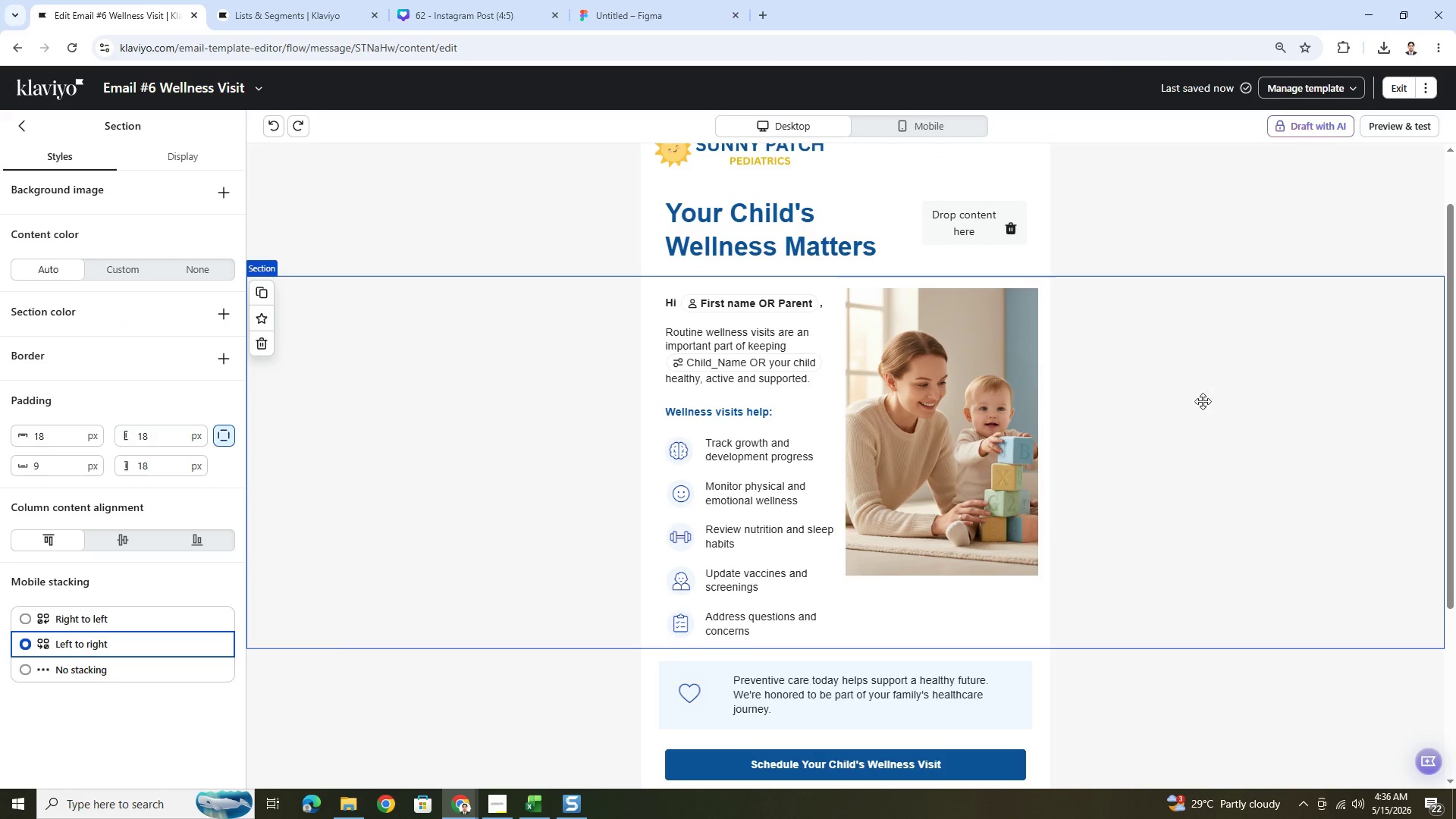 
scroll: coordinate [1232, 519], scroll_direction: up, amount: 2.0
 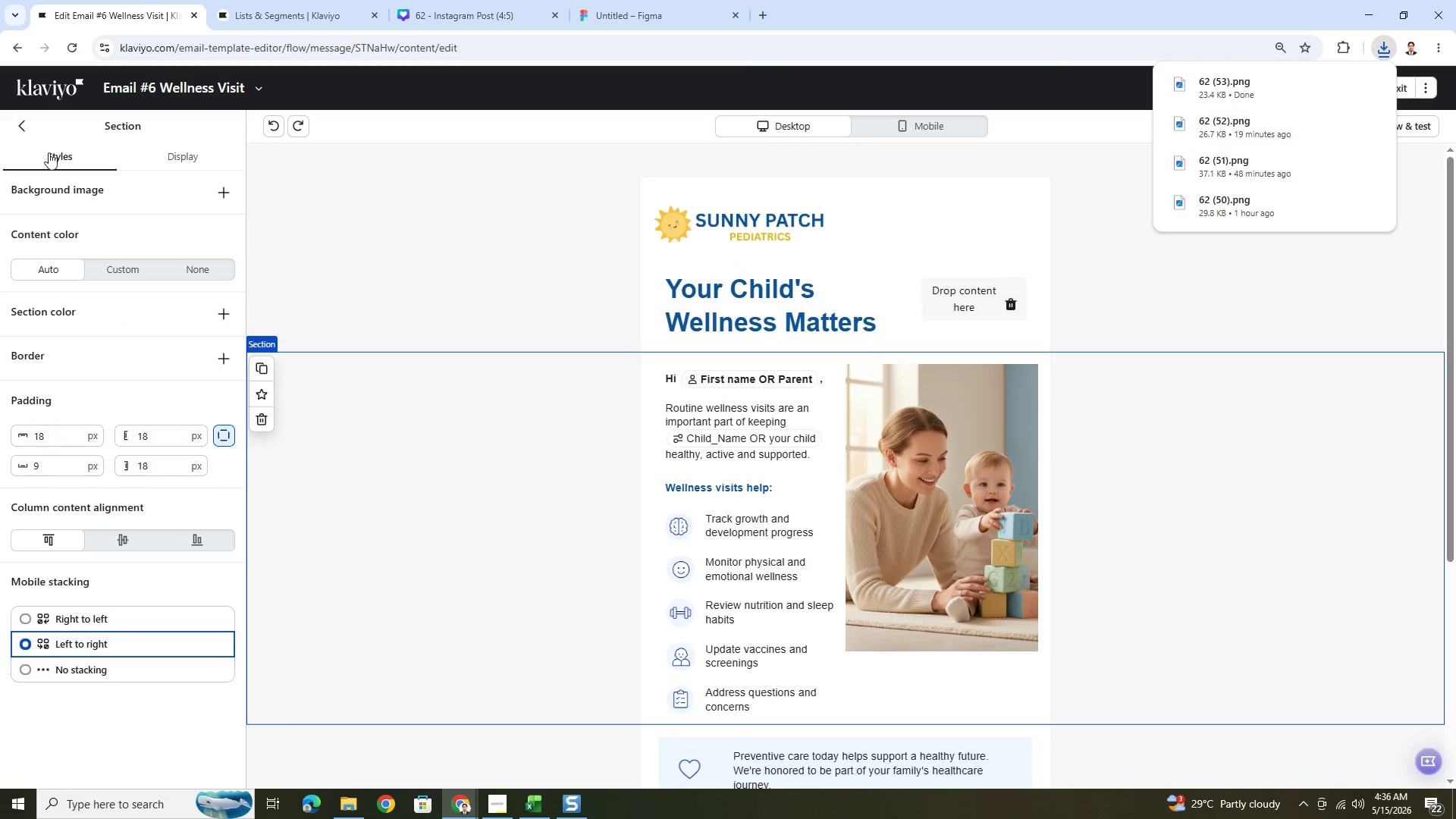 
left_click([28, 117])
 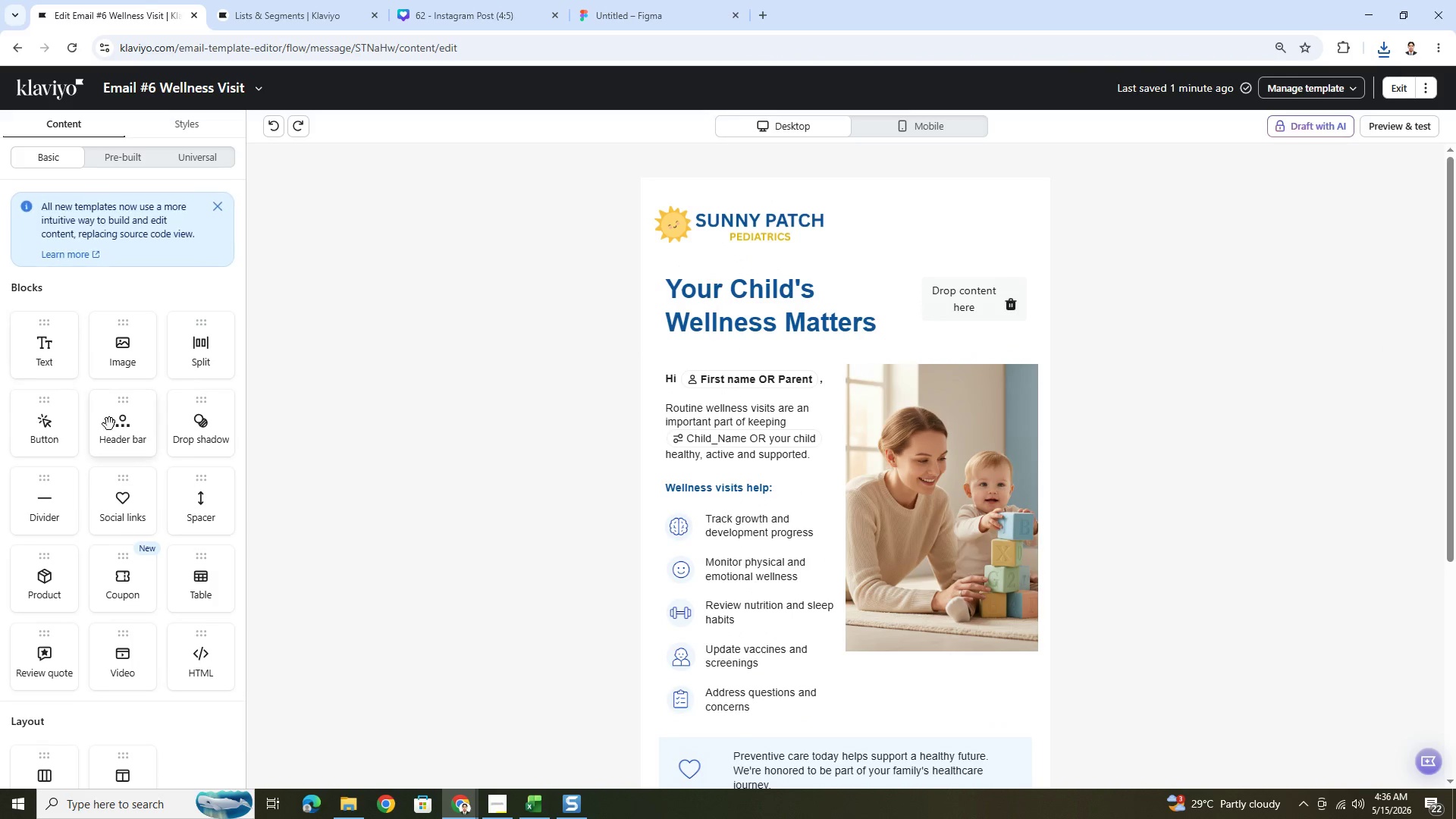 
left_click_drag(start_coordinate=[126, 357], to_coordinate=[986, 309])
 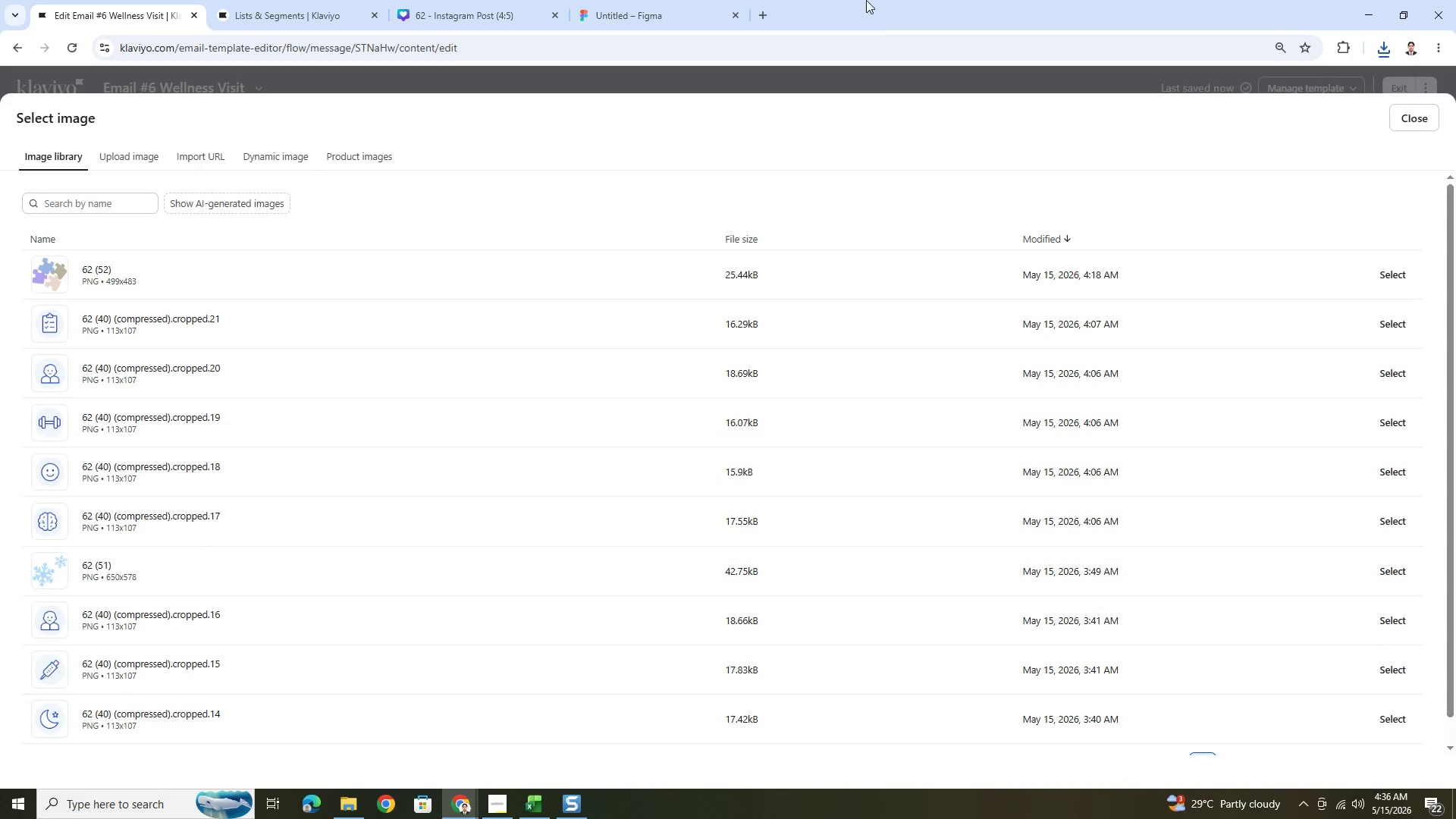 
wait(5.16)
 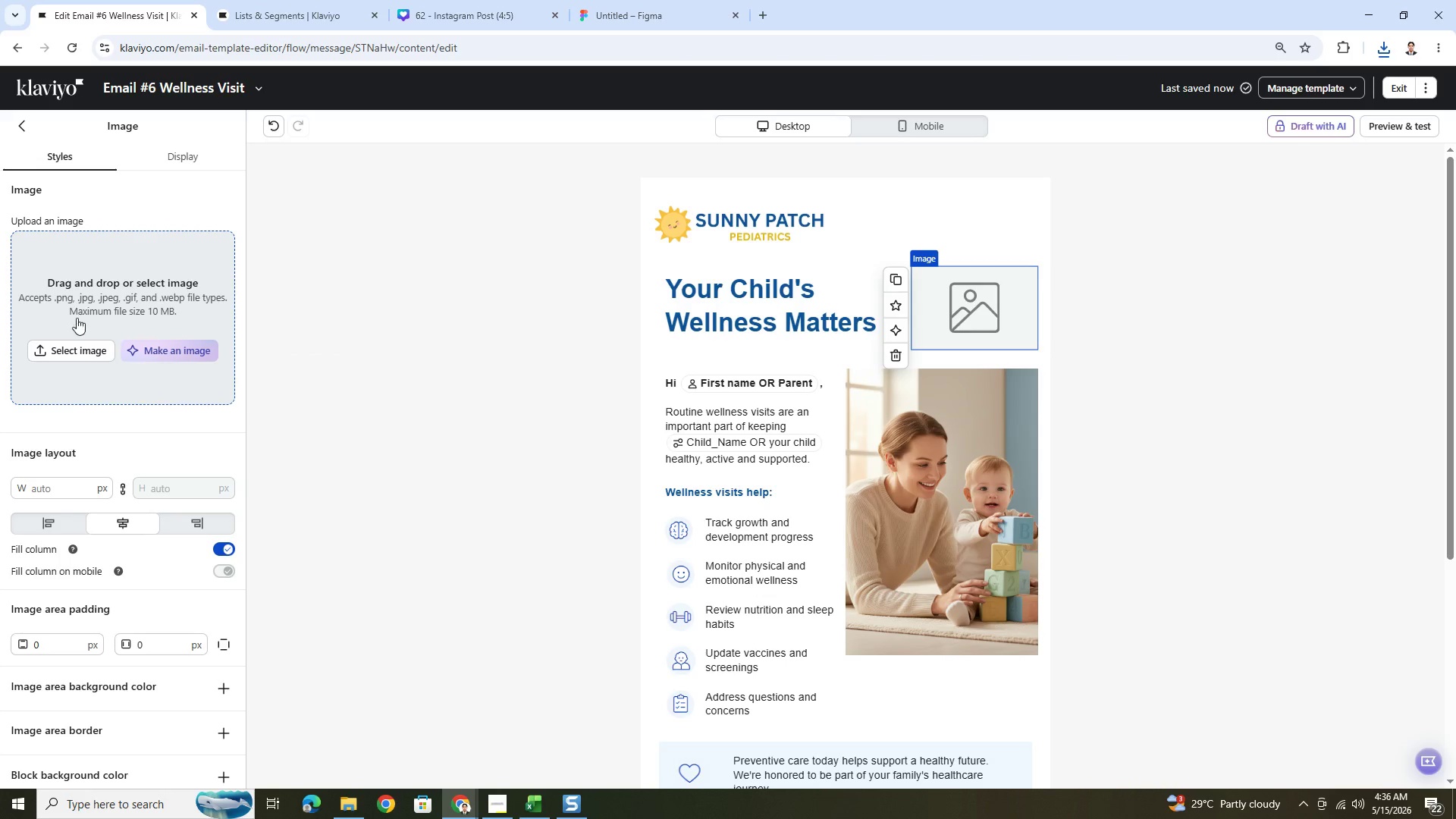 
left_click([143, 160])
 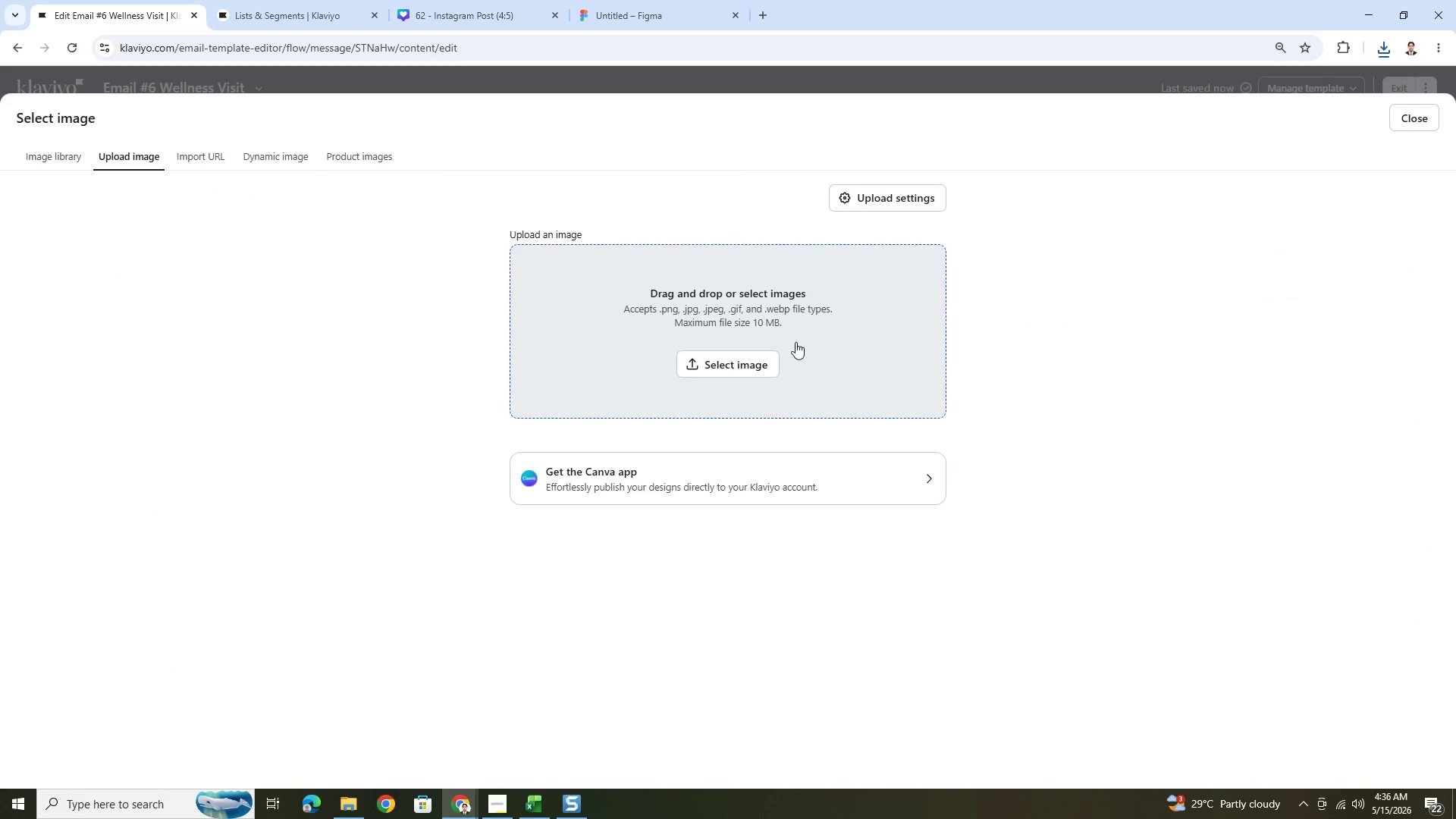 
left_click([753, 363])
 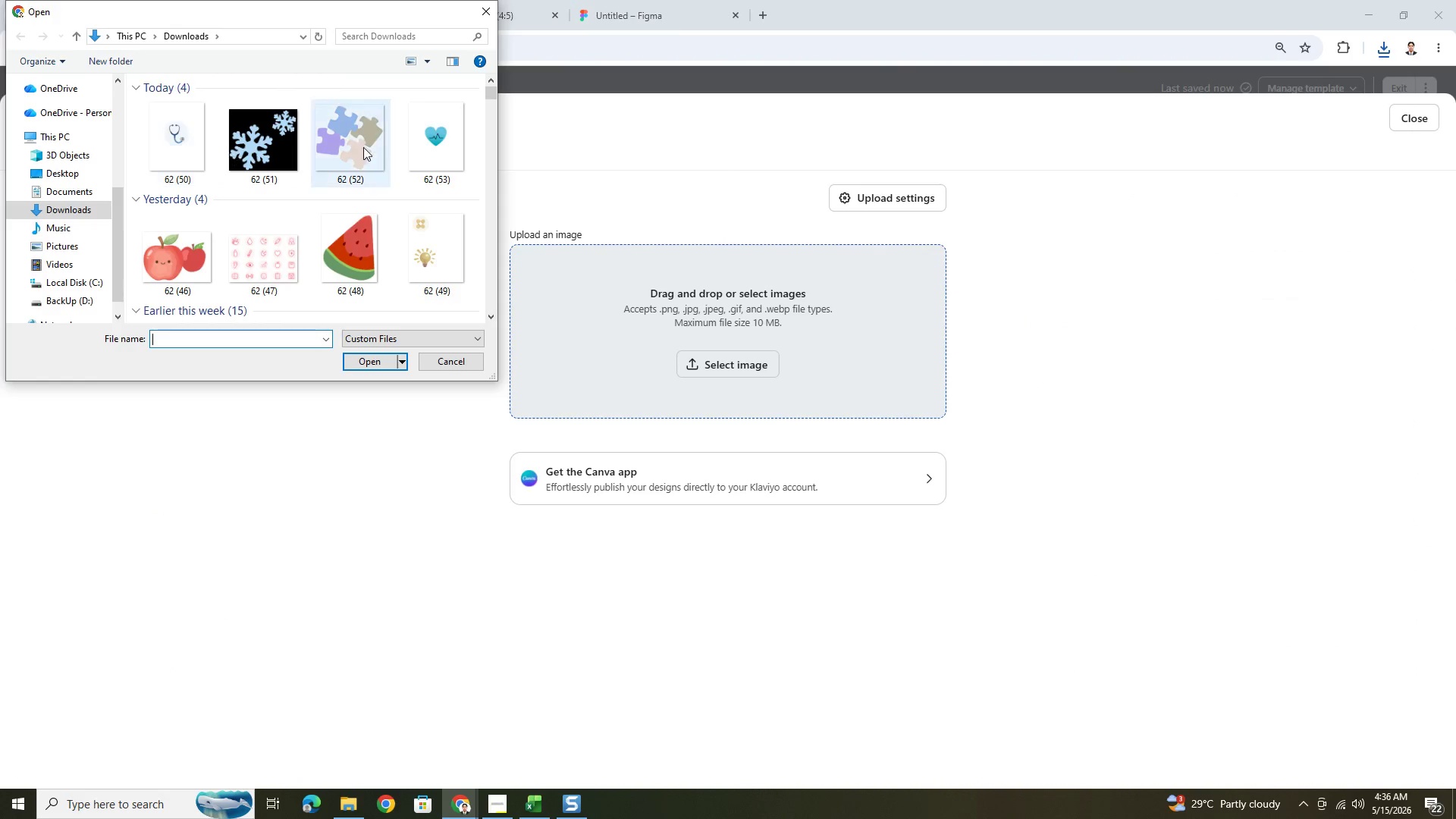 
double_click([425, 142])
 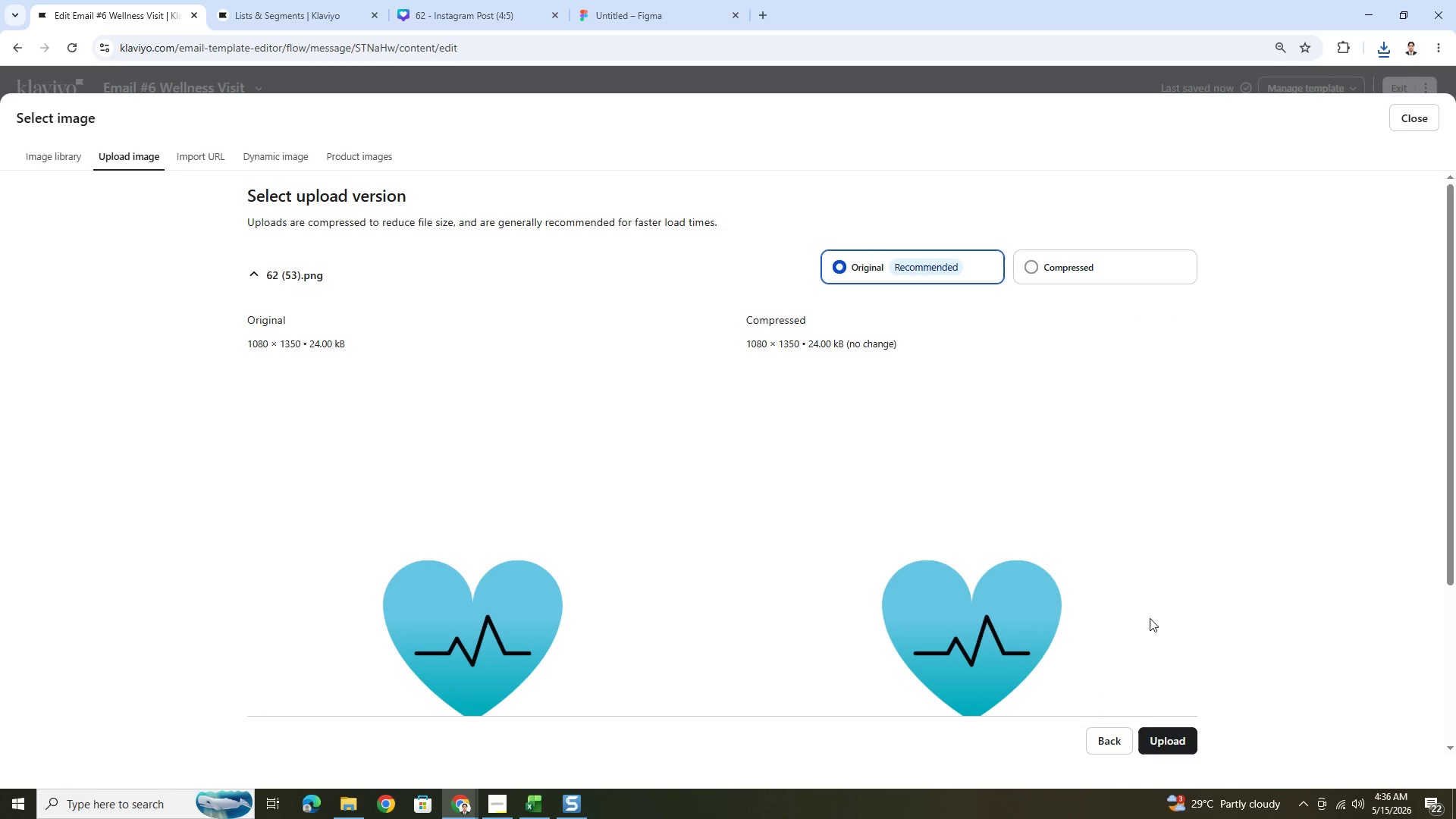 
left_click([1068, 264])
 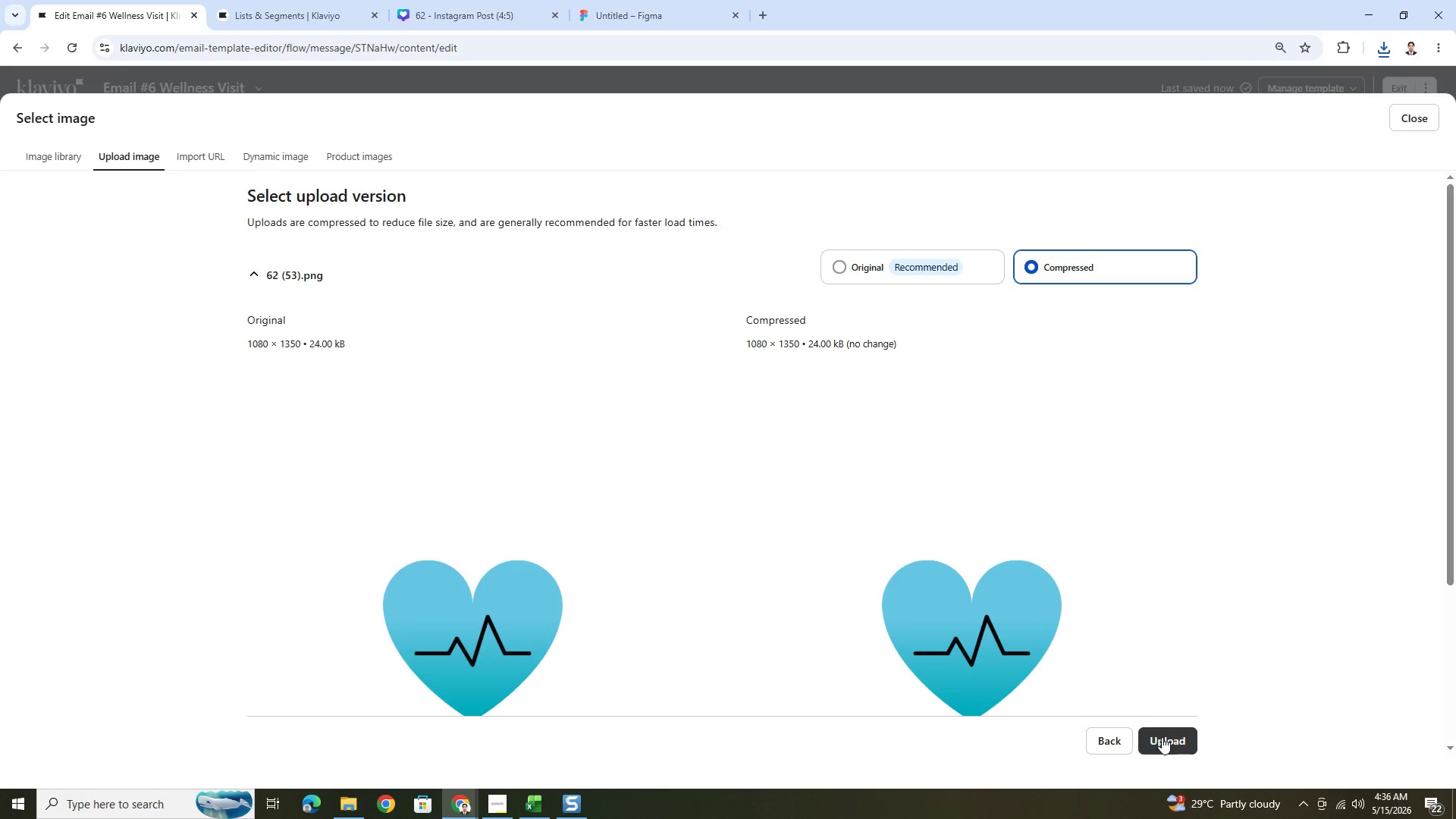 
left_click([884, 261])
 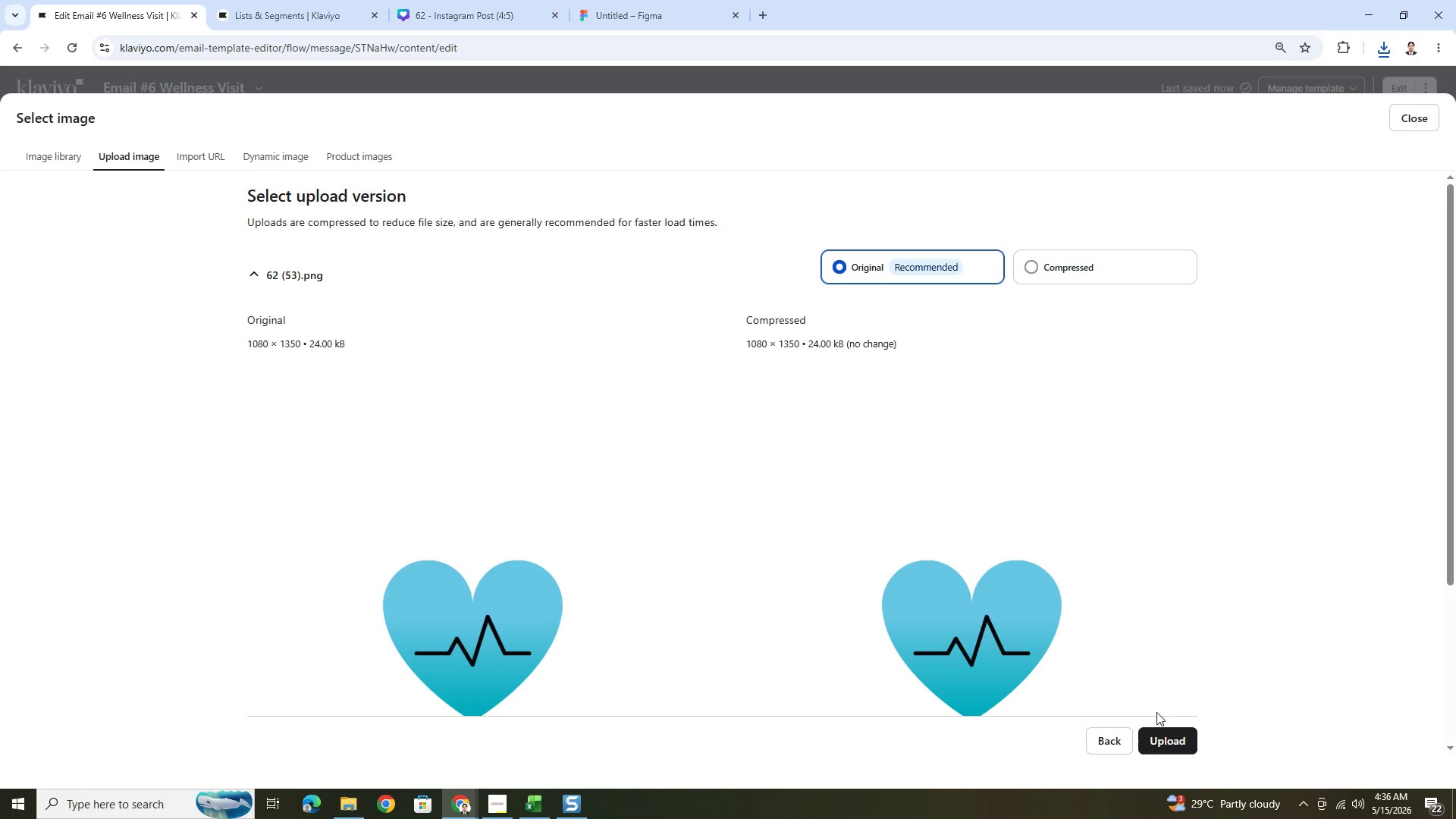 
left_click([1162, 731])
 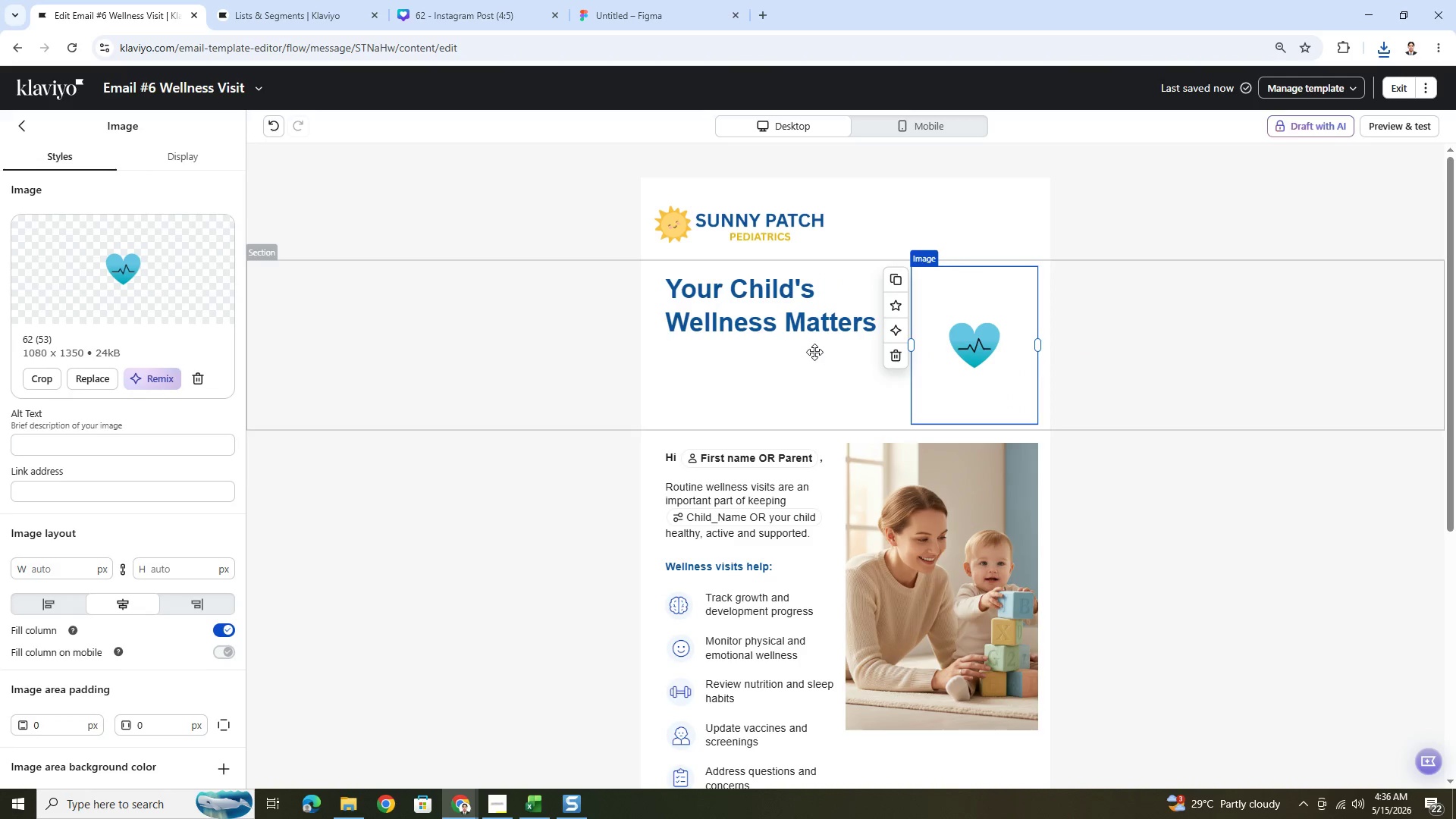 
left_click([27, 379])
 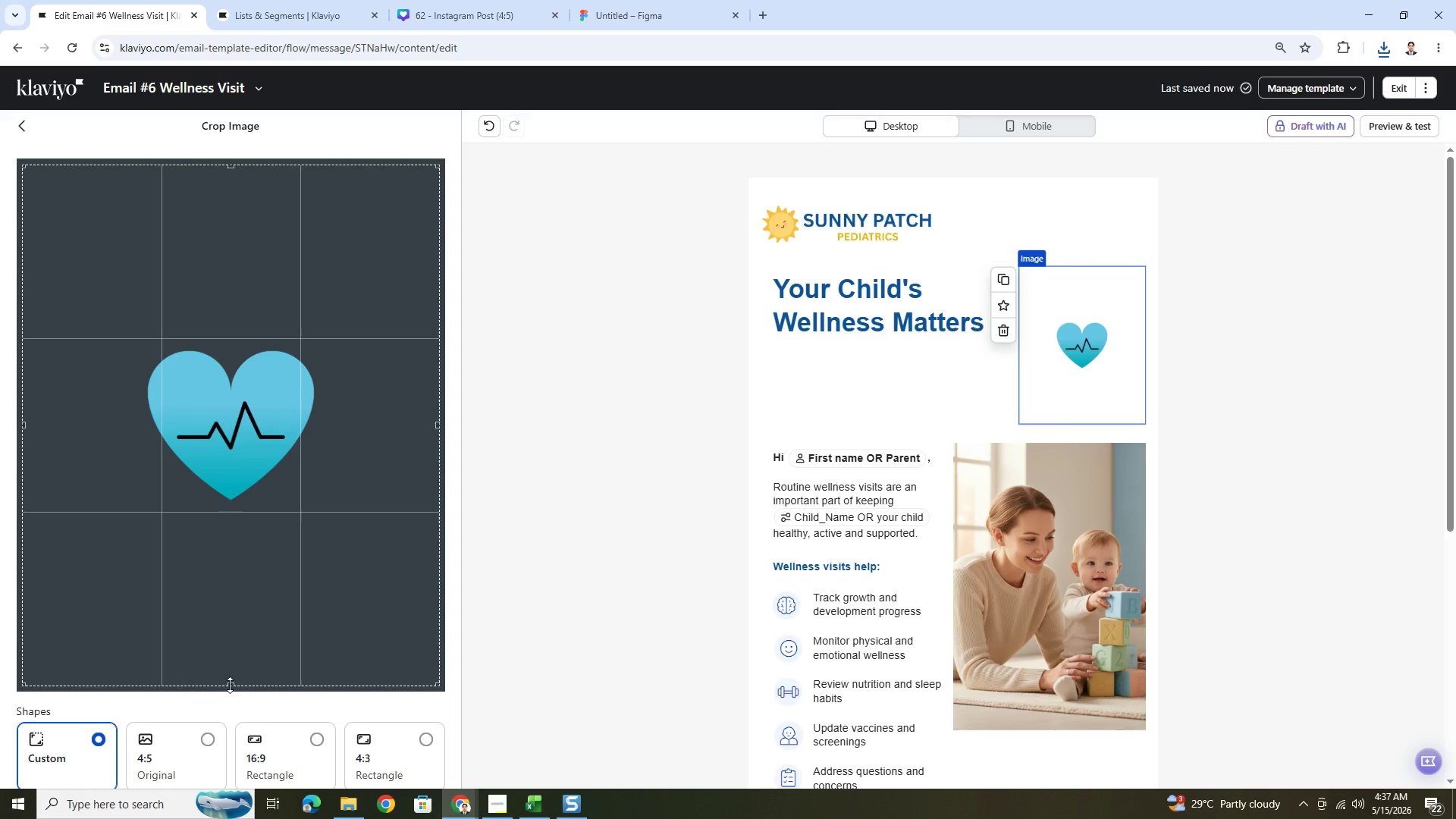 
left_click_drag(start_coordinate=[231, 681], to_coordinate=[258, 517])
 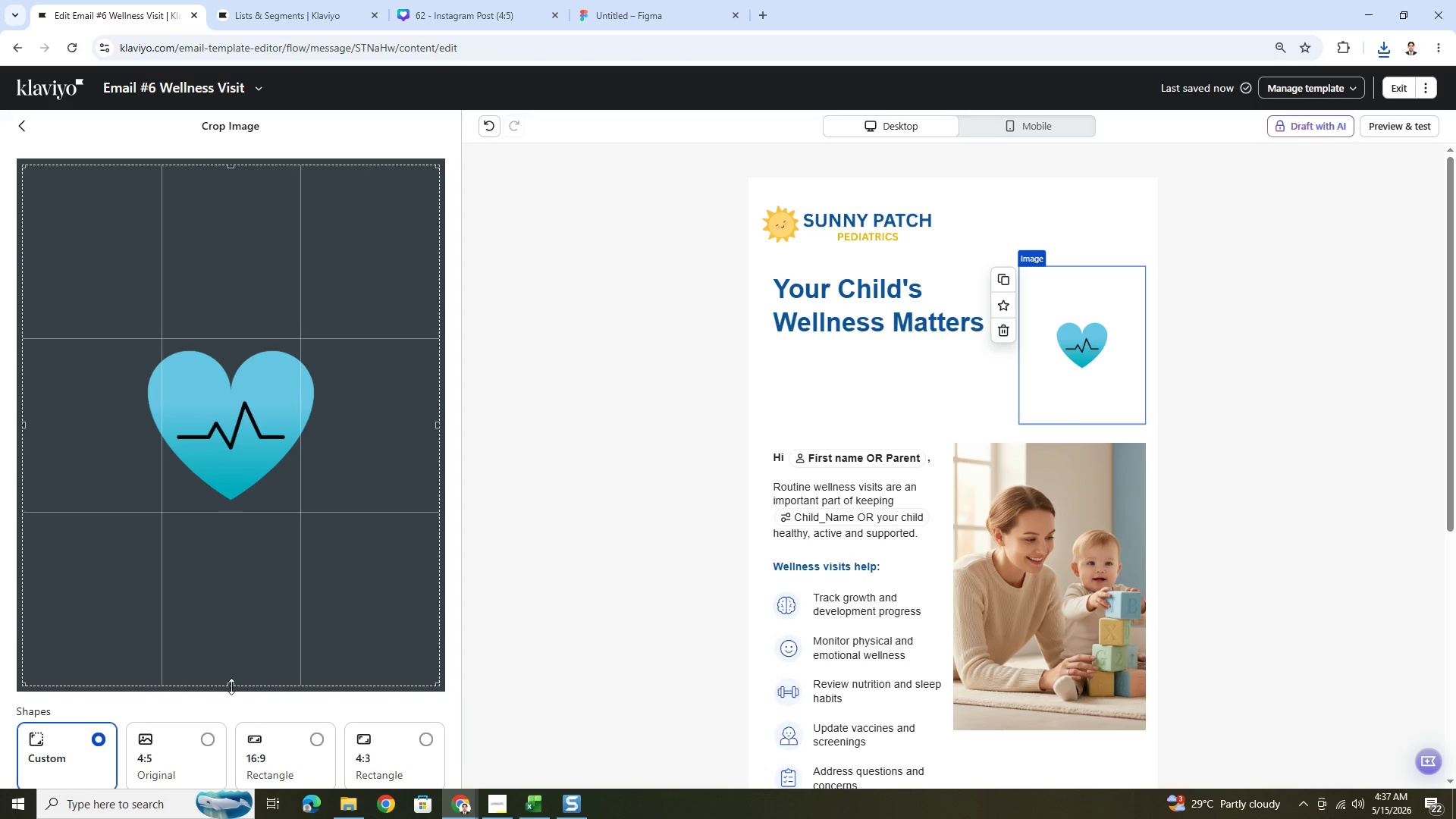 
left_click_drag(start_coordinate=[231, 685], to_coordinate=[260, 511])
 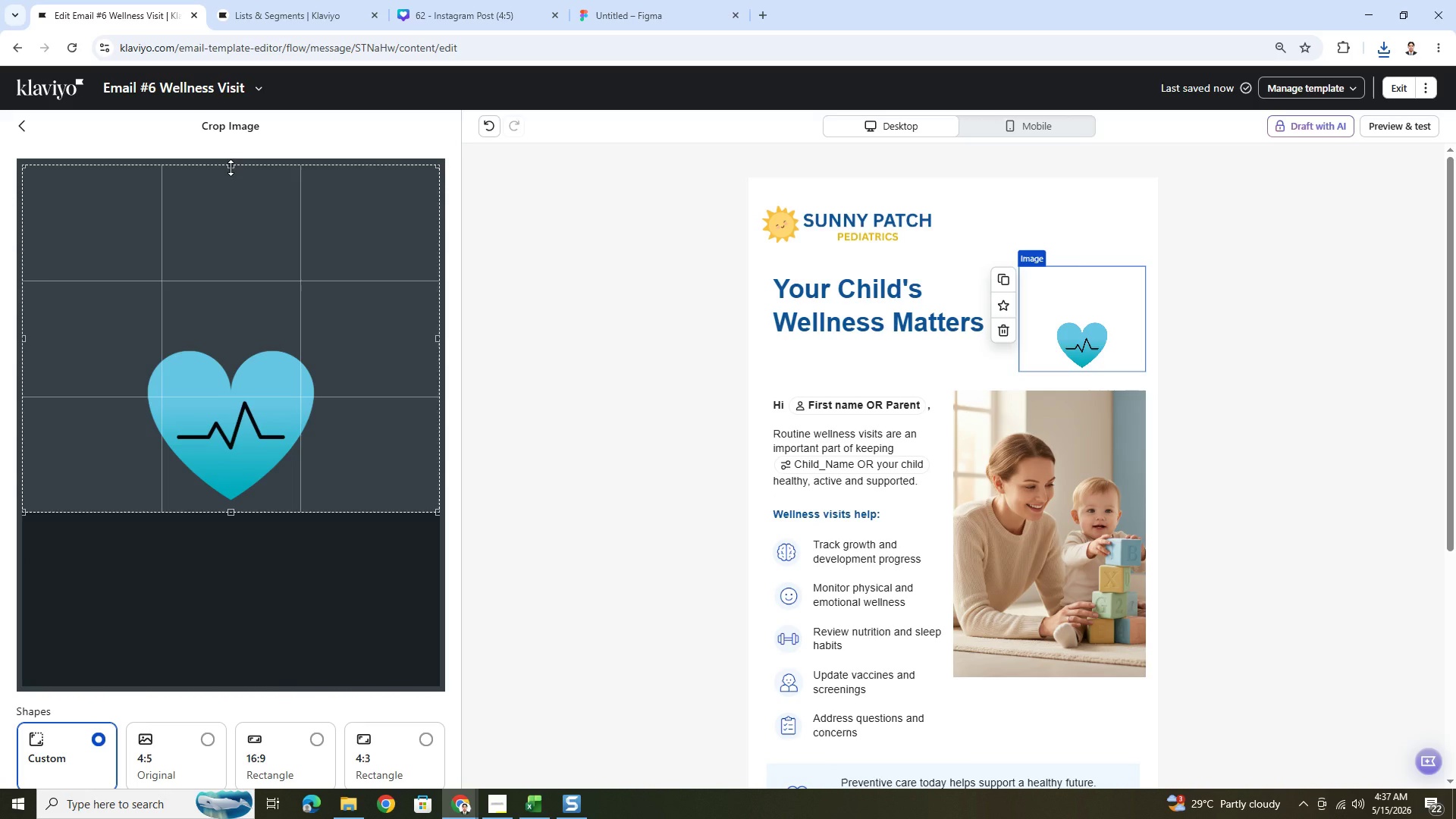 
left_click_drag(start_coordinate=[231, 168], to_coordinate=[239, 347])
 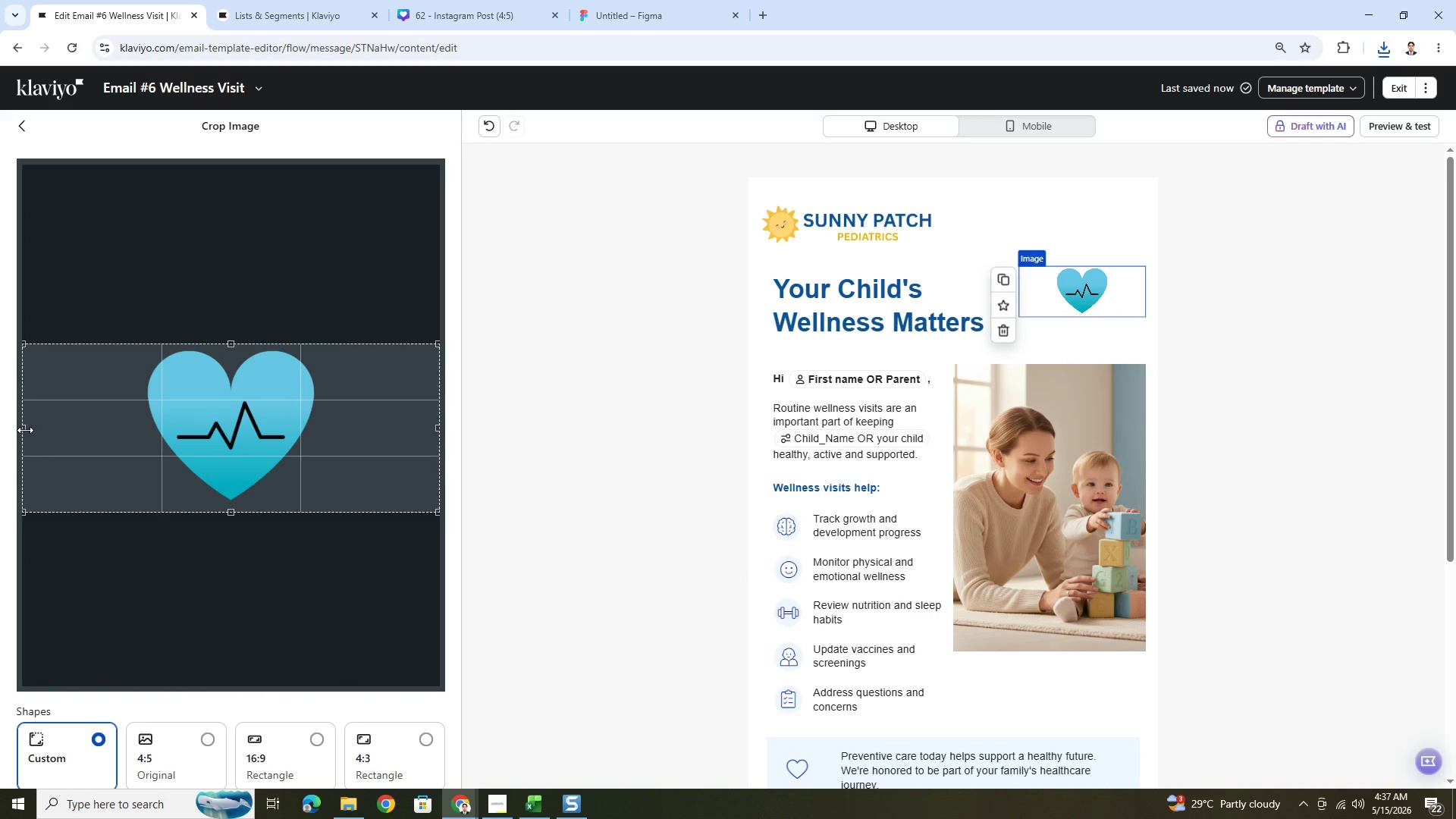 
left_click_drag(start_coordinate=[25, 429], to_coordinate=[143, 434])
 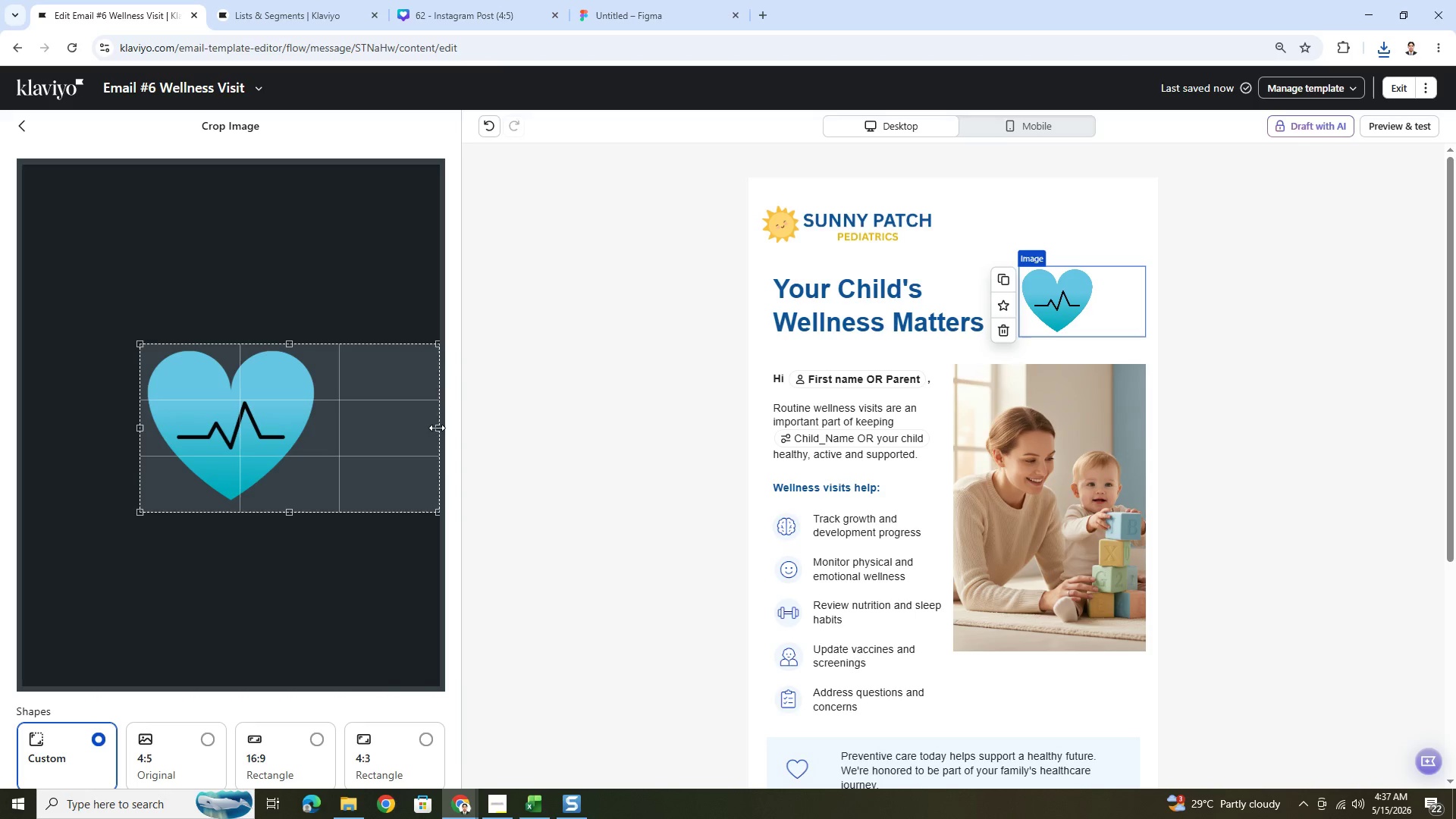 
left_click_drag(start_coordinate=[439, 429], to_coordinate=[324, 420])
 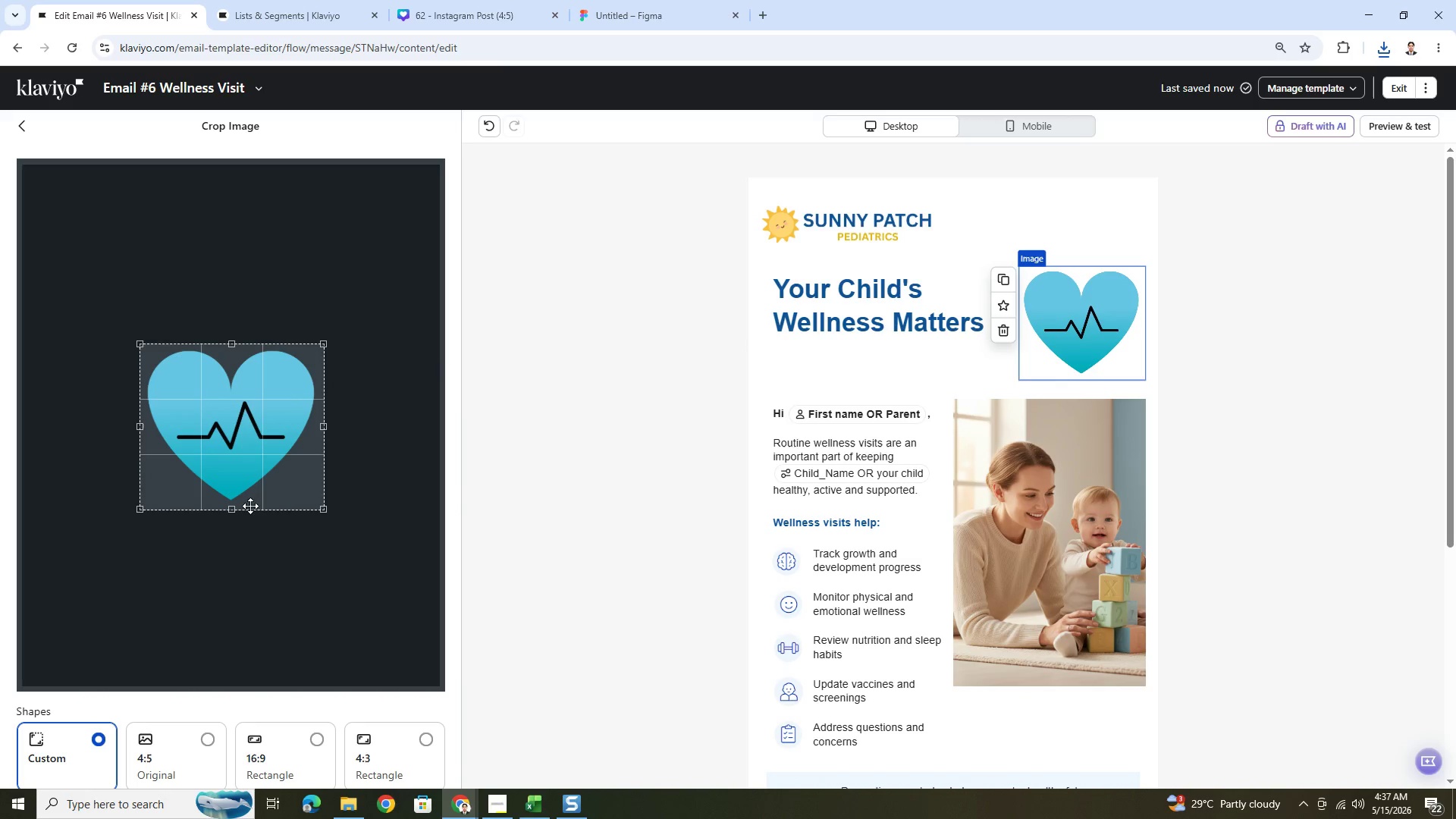 
scroll: coordinate [419, 657], scroll_direction: down, amount: 5.0
 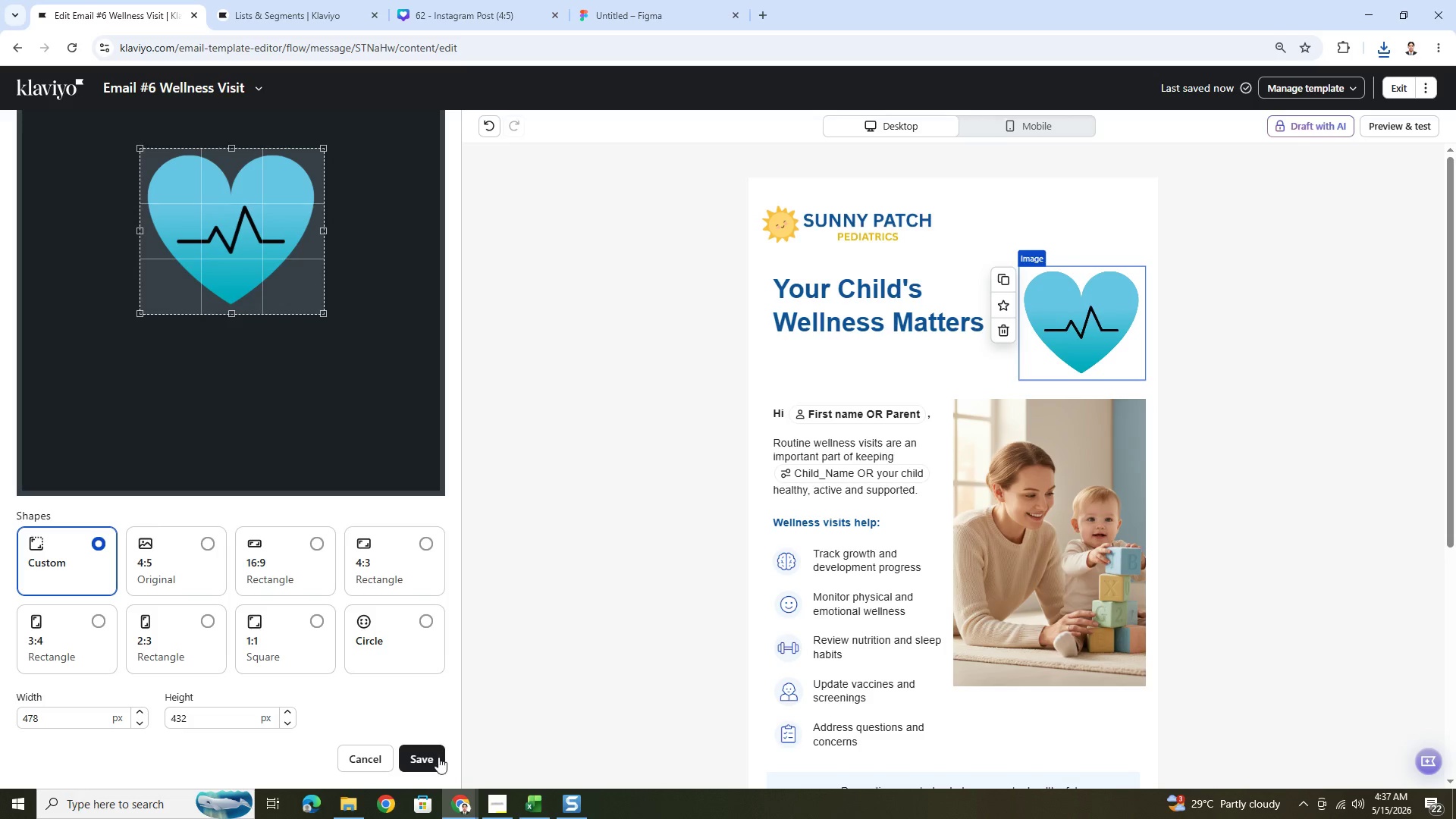 
left_click([438, 757])
 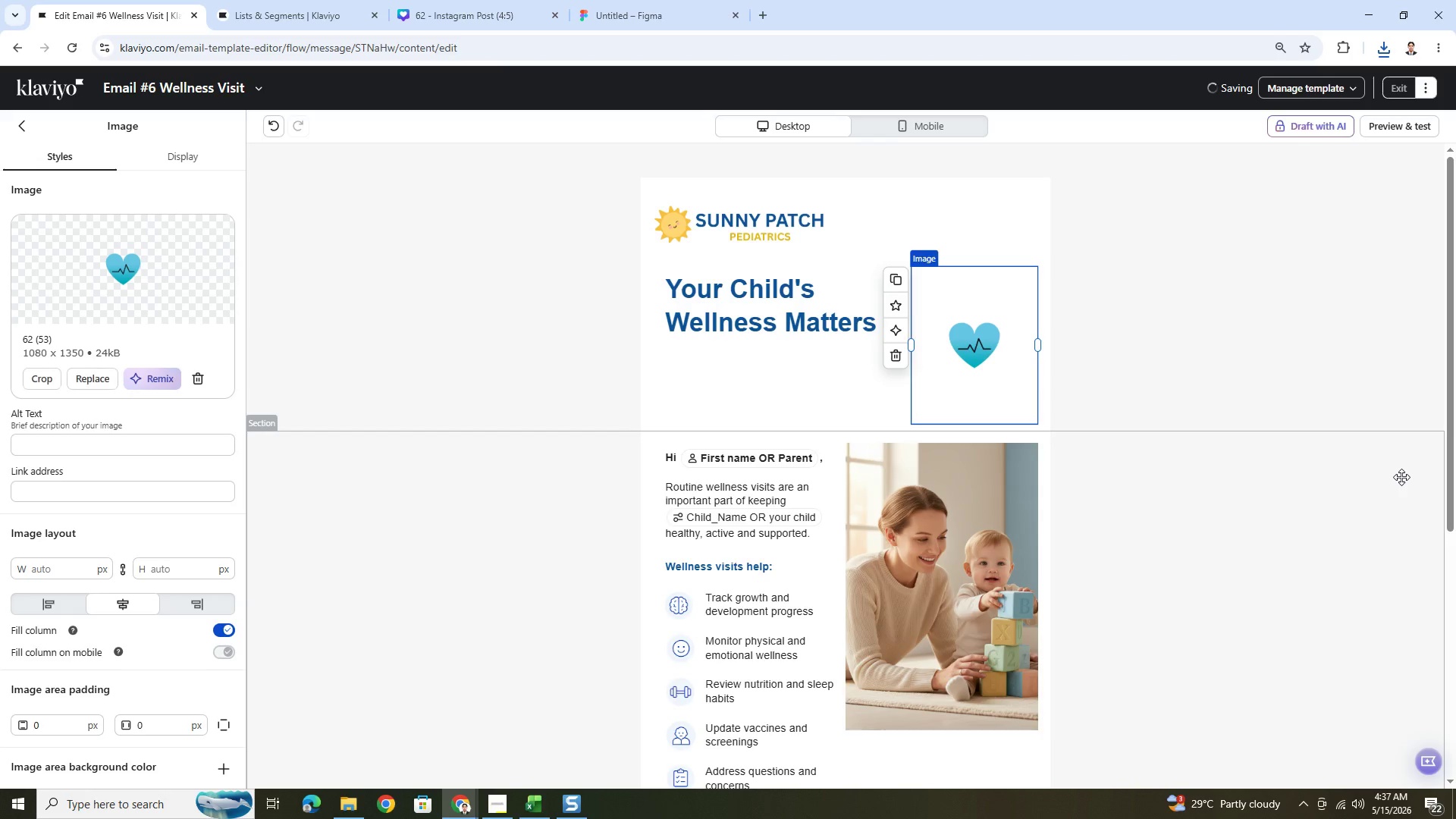 
left_click([1289, 477])
 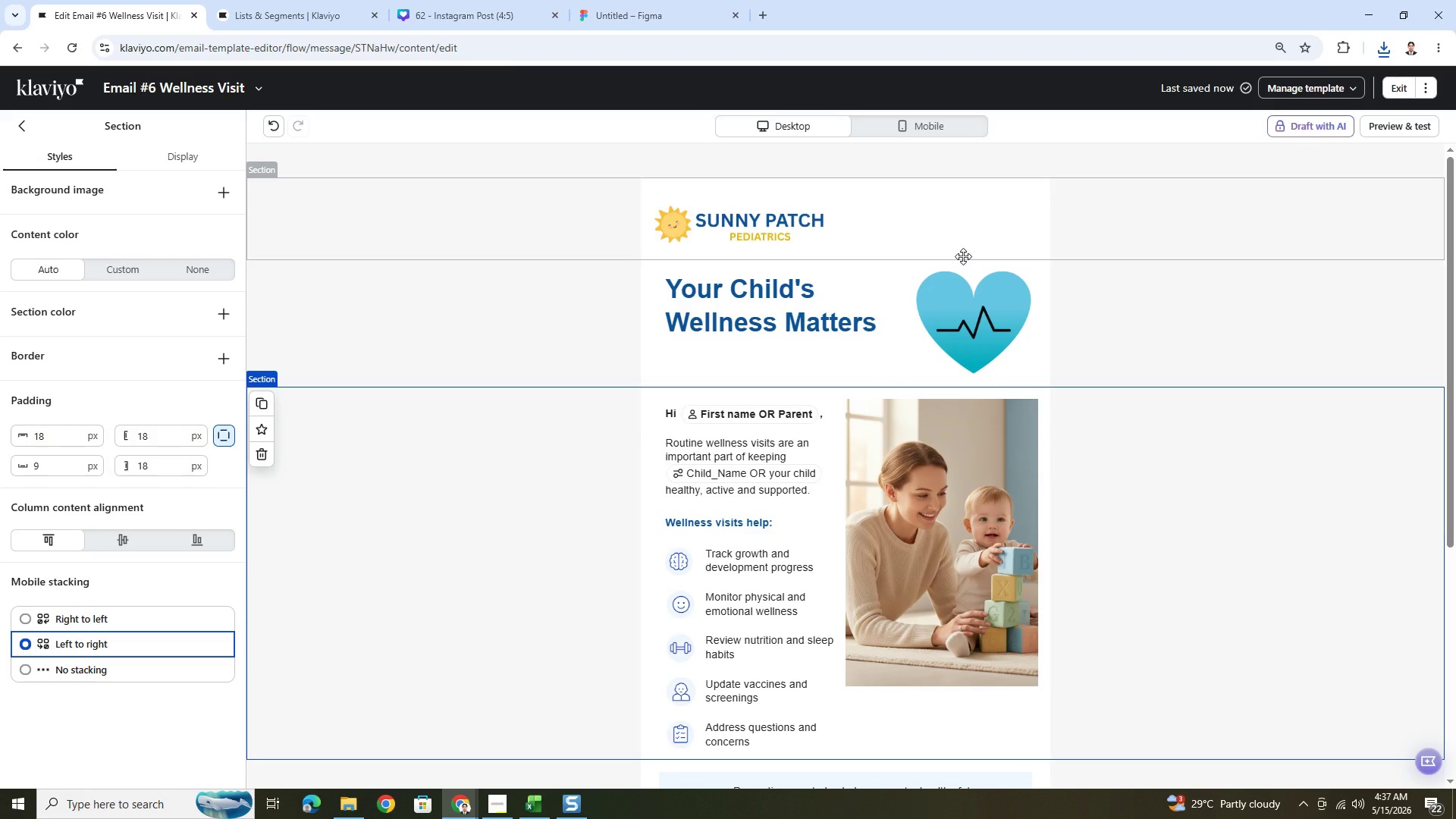 
left_click([450, 307])
 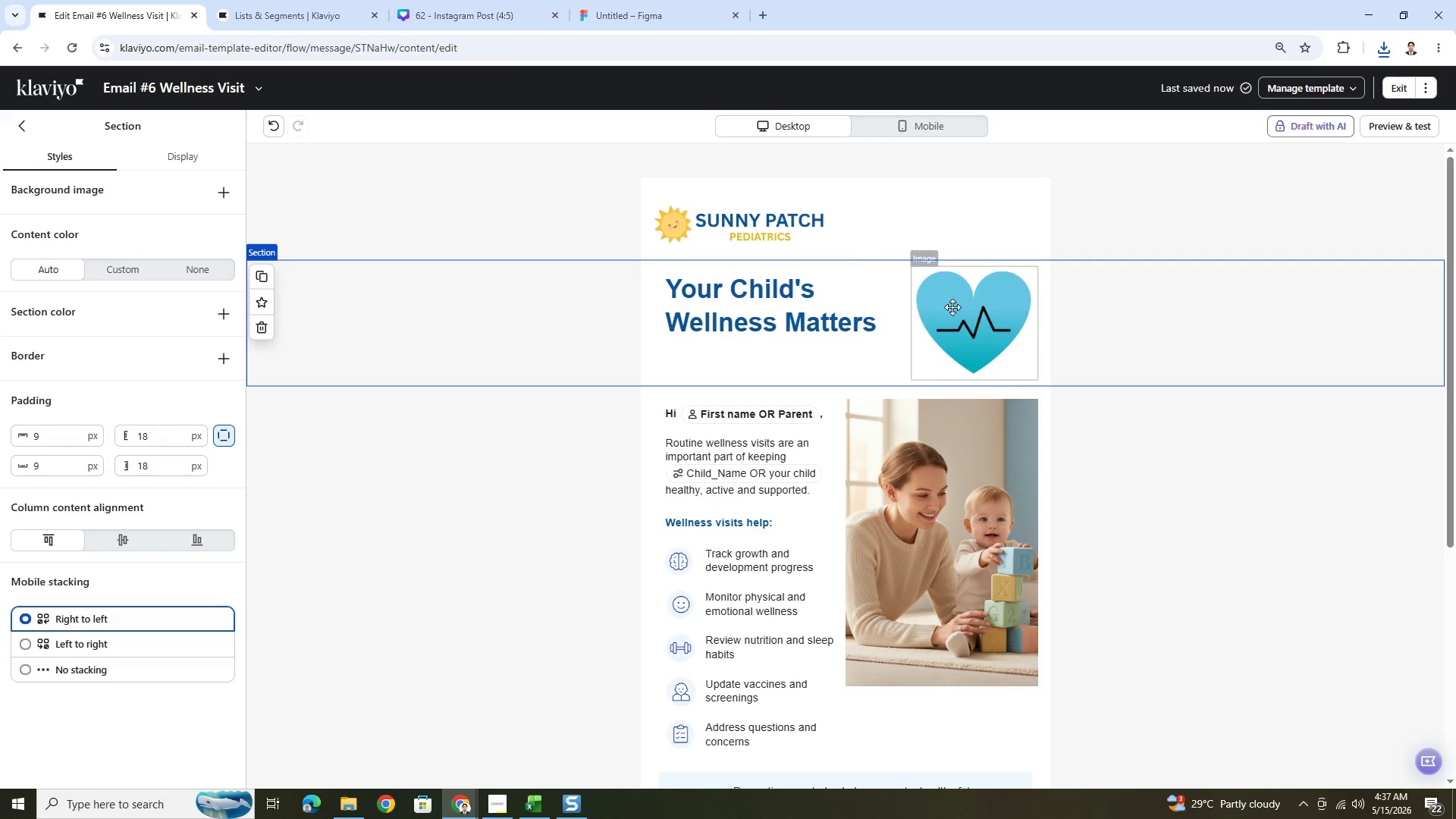 
left_click([987, 307])
 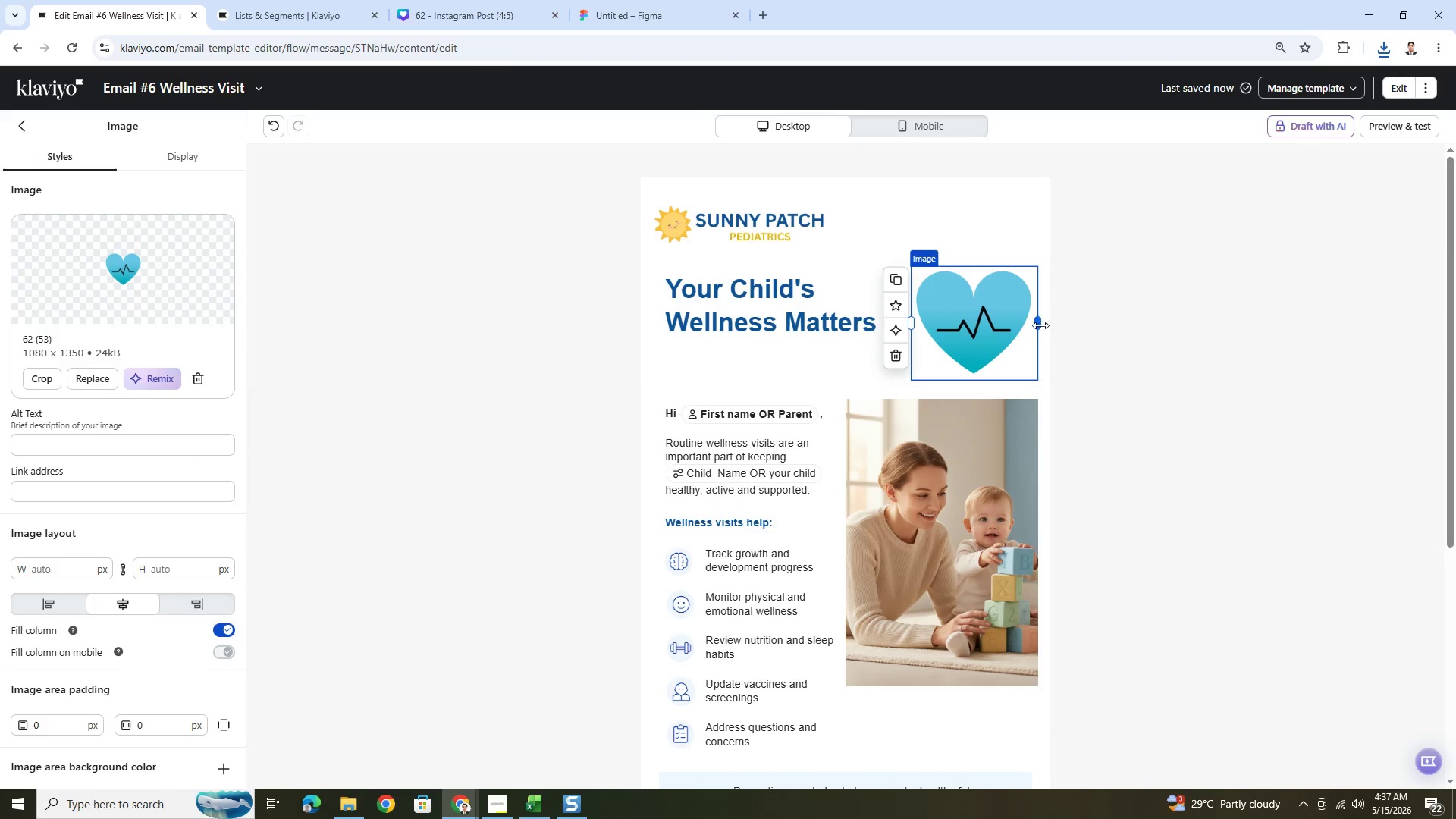 
left_click_drag(start_coordinate=[1040, 325], to_coordinate=[1000, 337])
 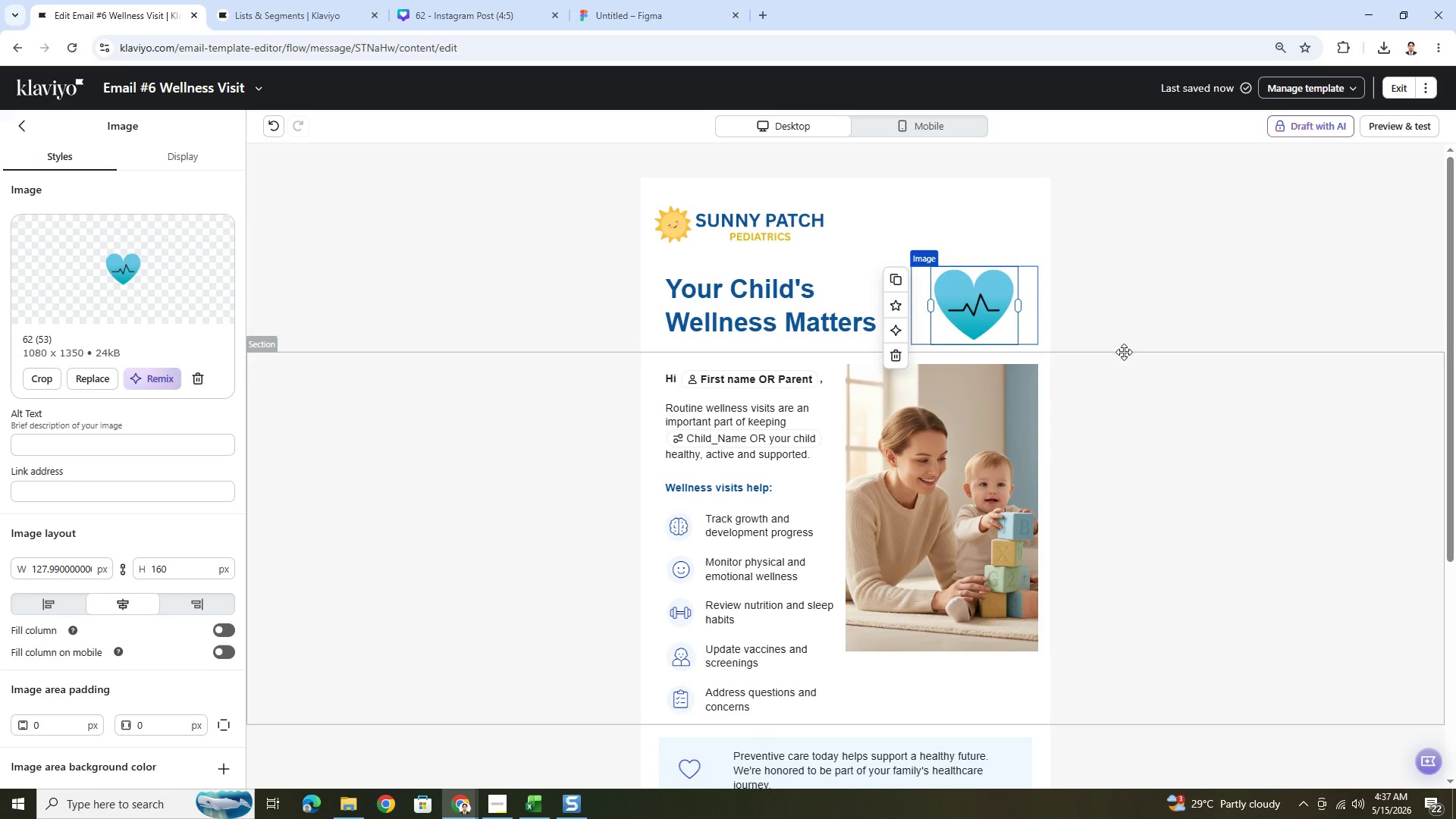 
left_click([1125, 352])
 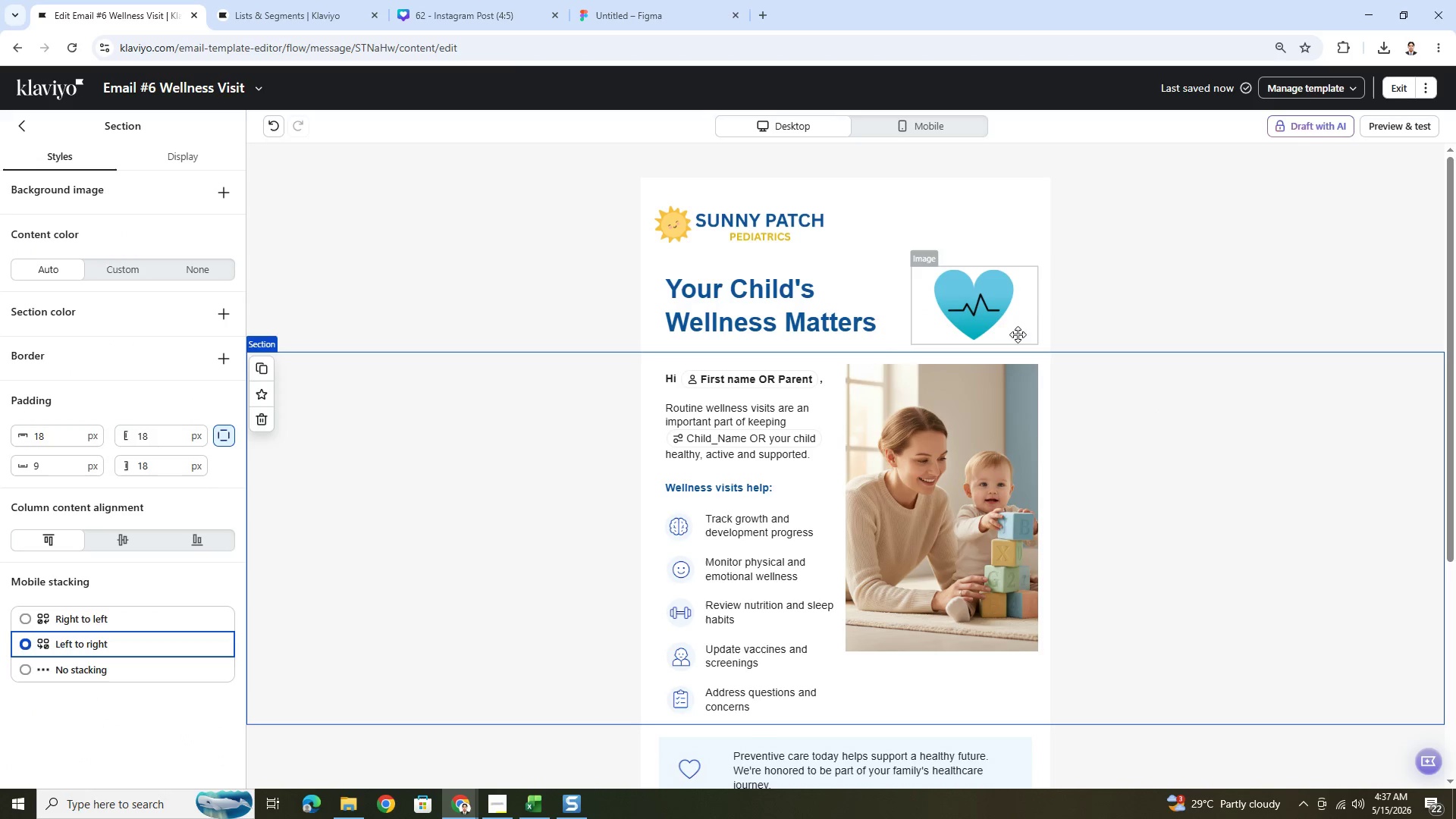 
left_click([984, 282])
 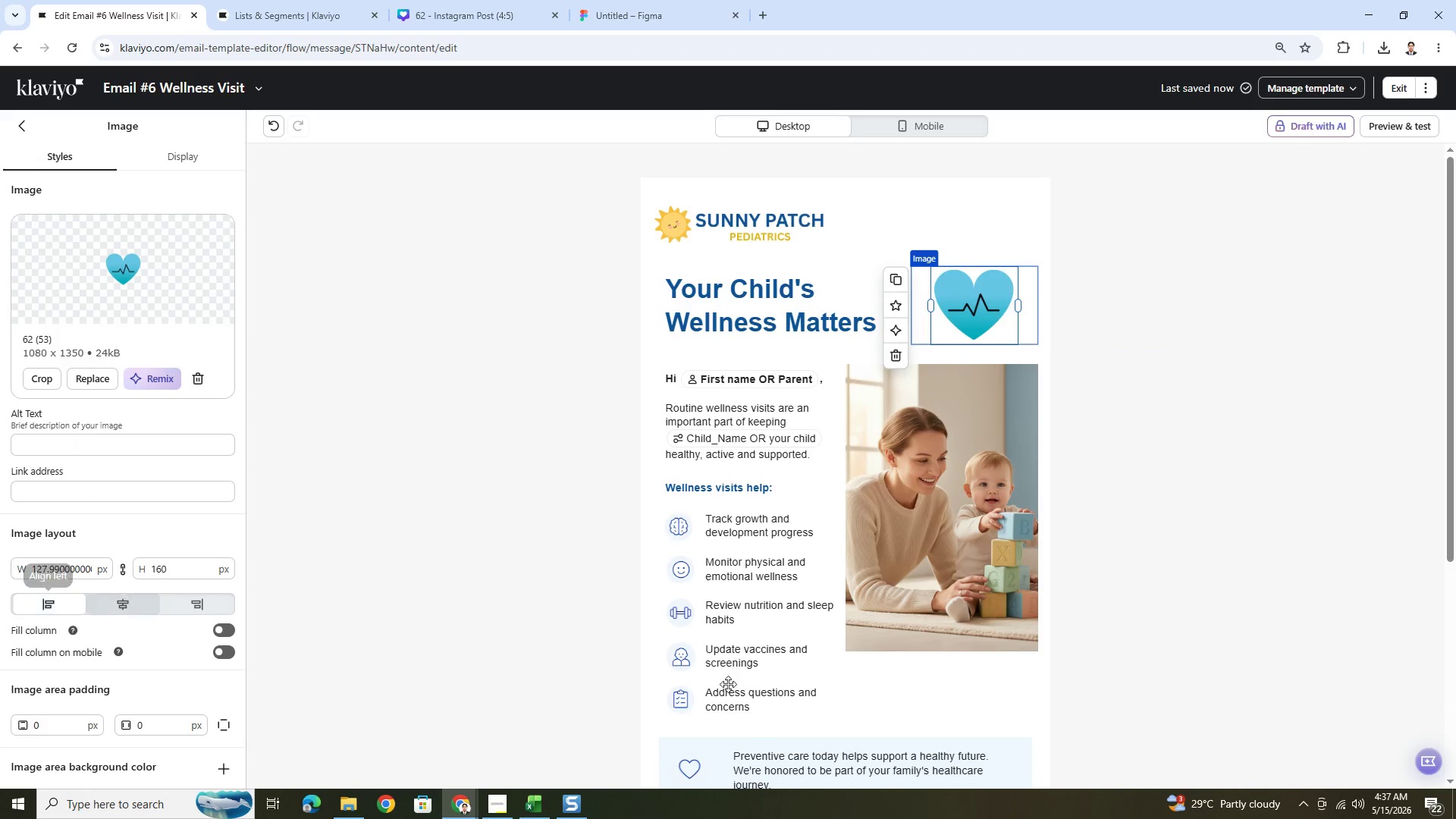 
left_click([1133, 648])
 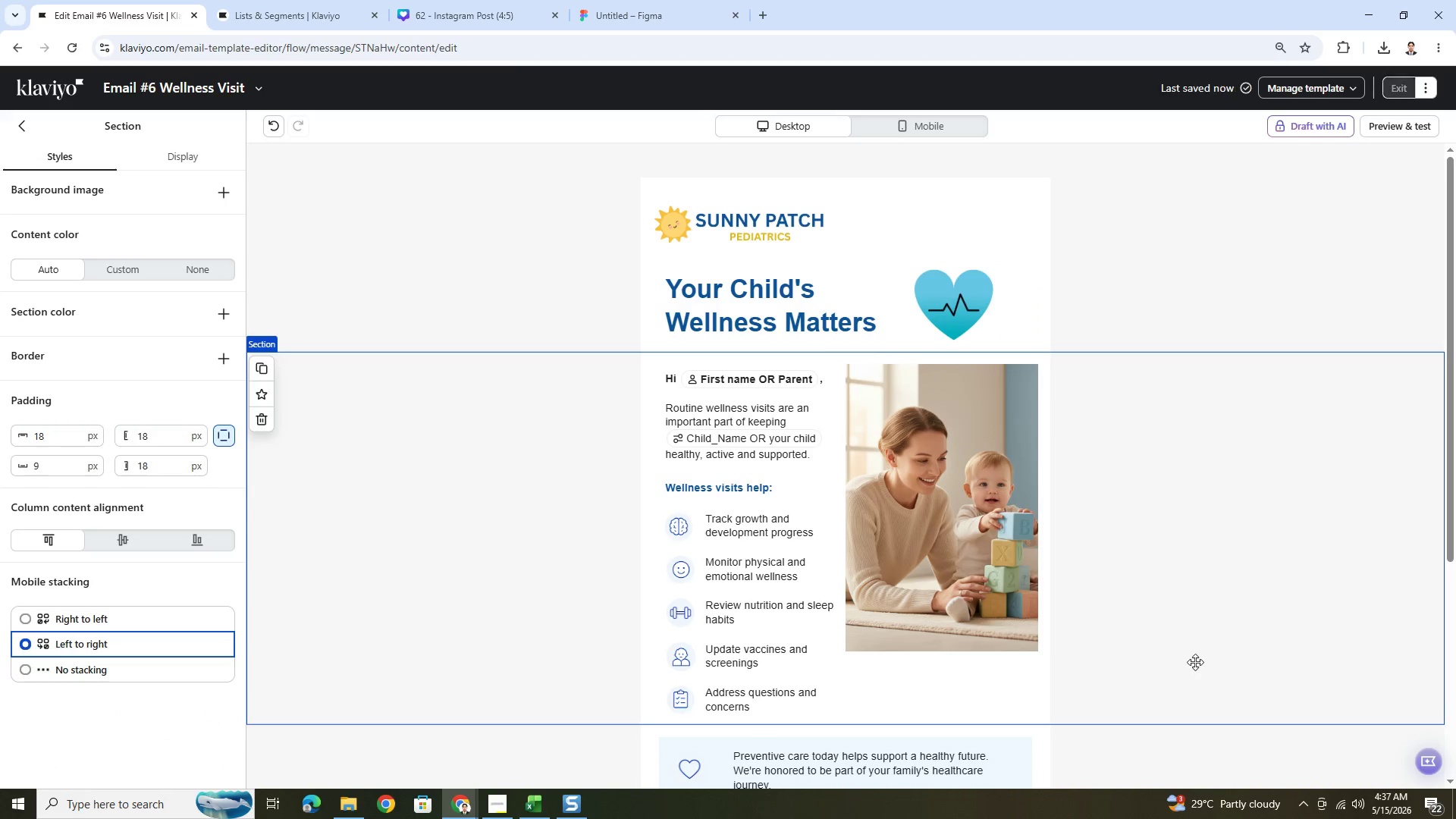 
left_click([1188, 717])
 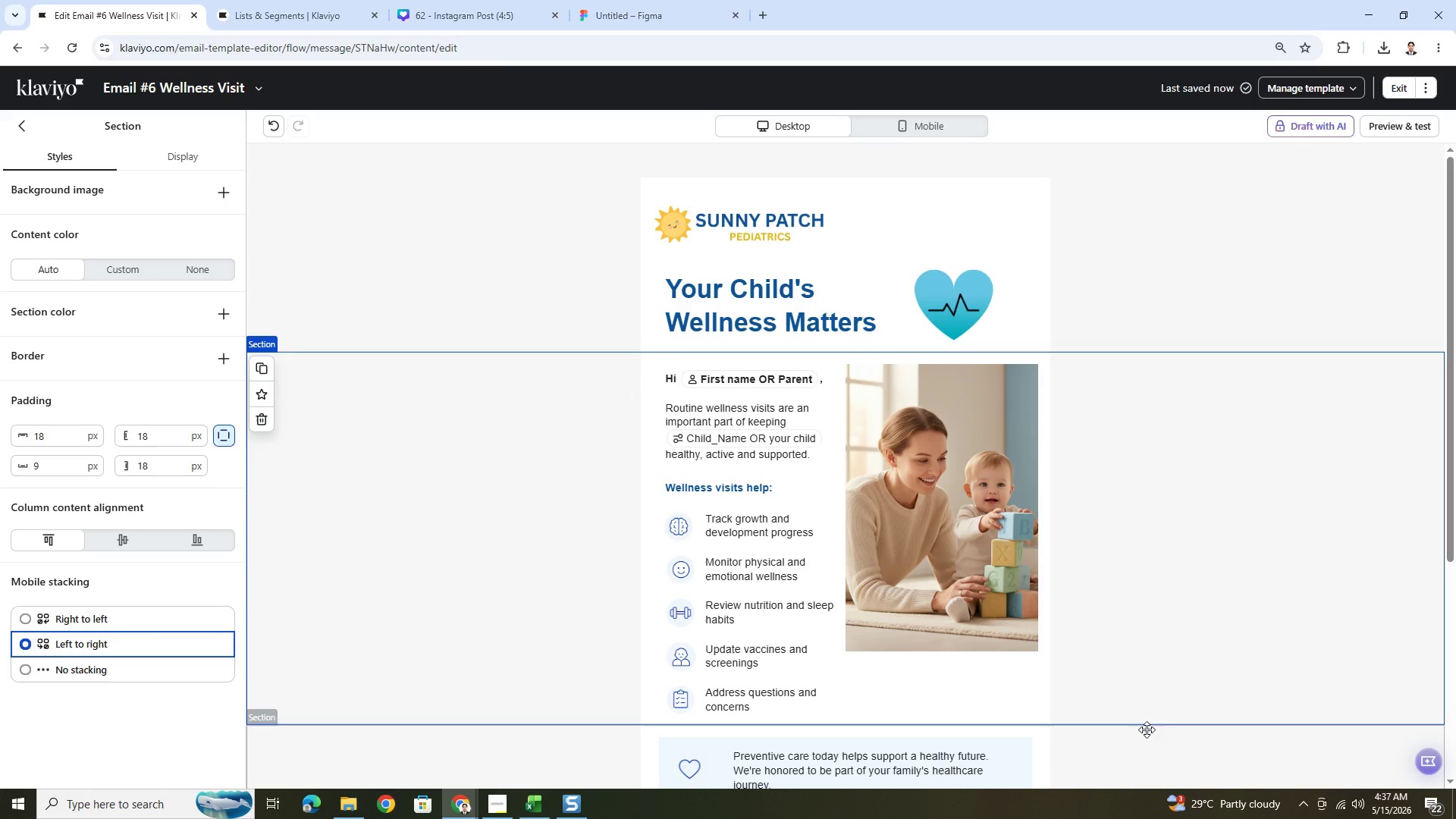 
left_click([1214, 704])
 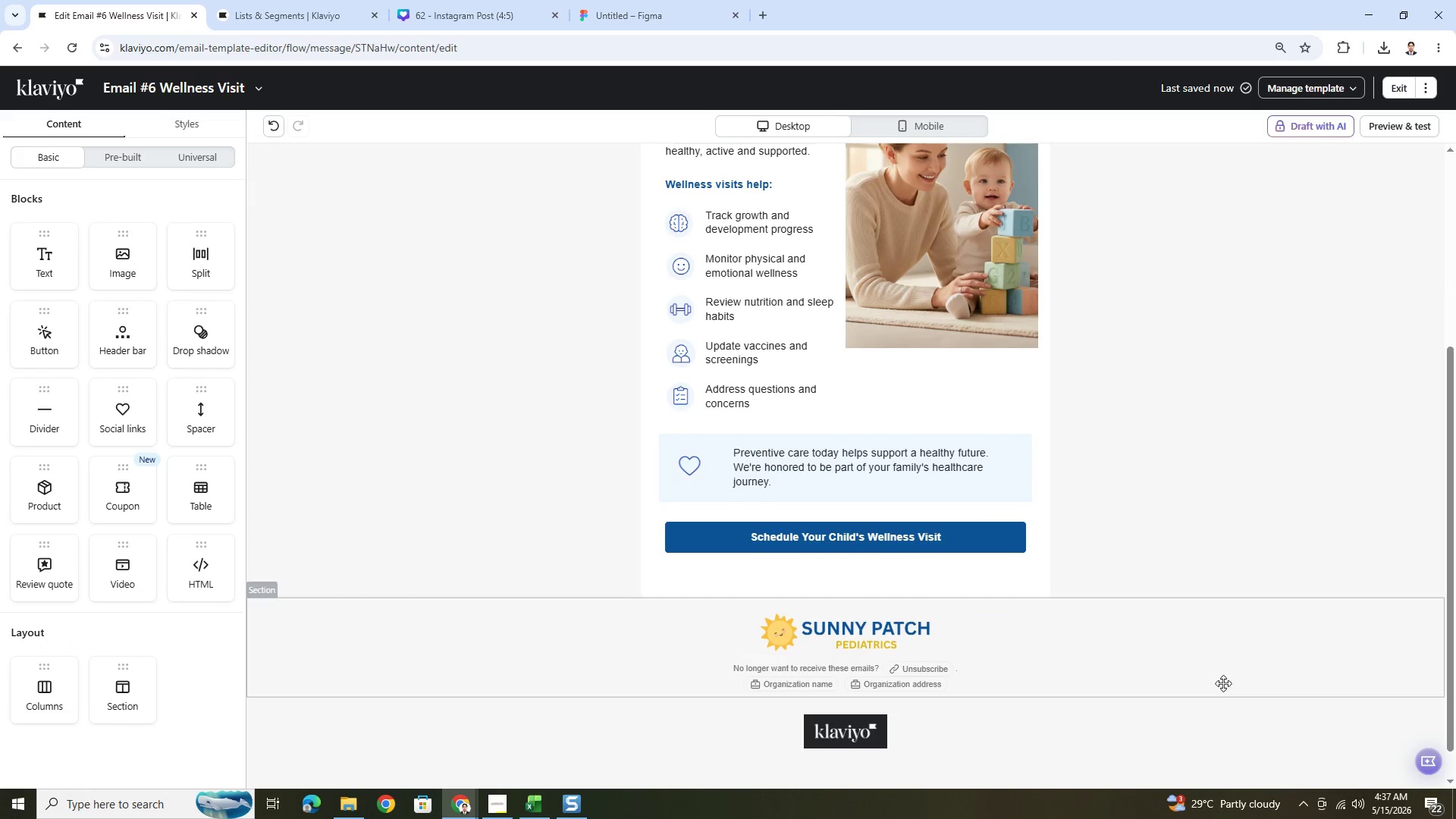 
scroll: coordinate [1152, 710], scroll_direction: down, amount: 4.0
 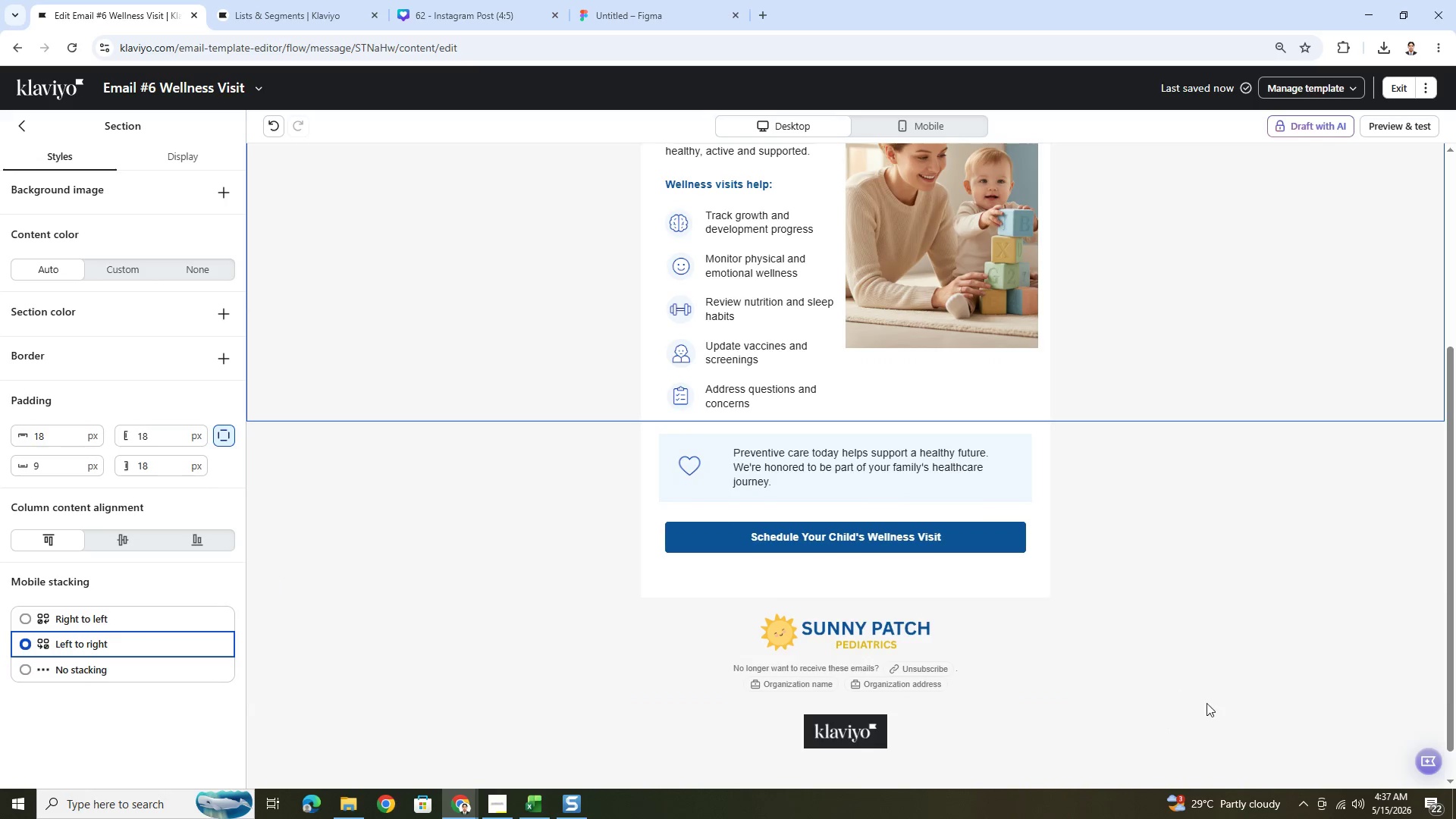 
scroll: coordinate [1340, 765], scroll_direction: up, amount: 5.0
 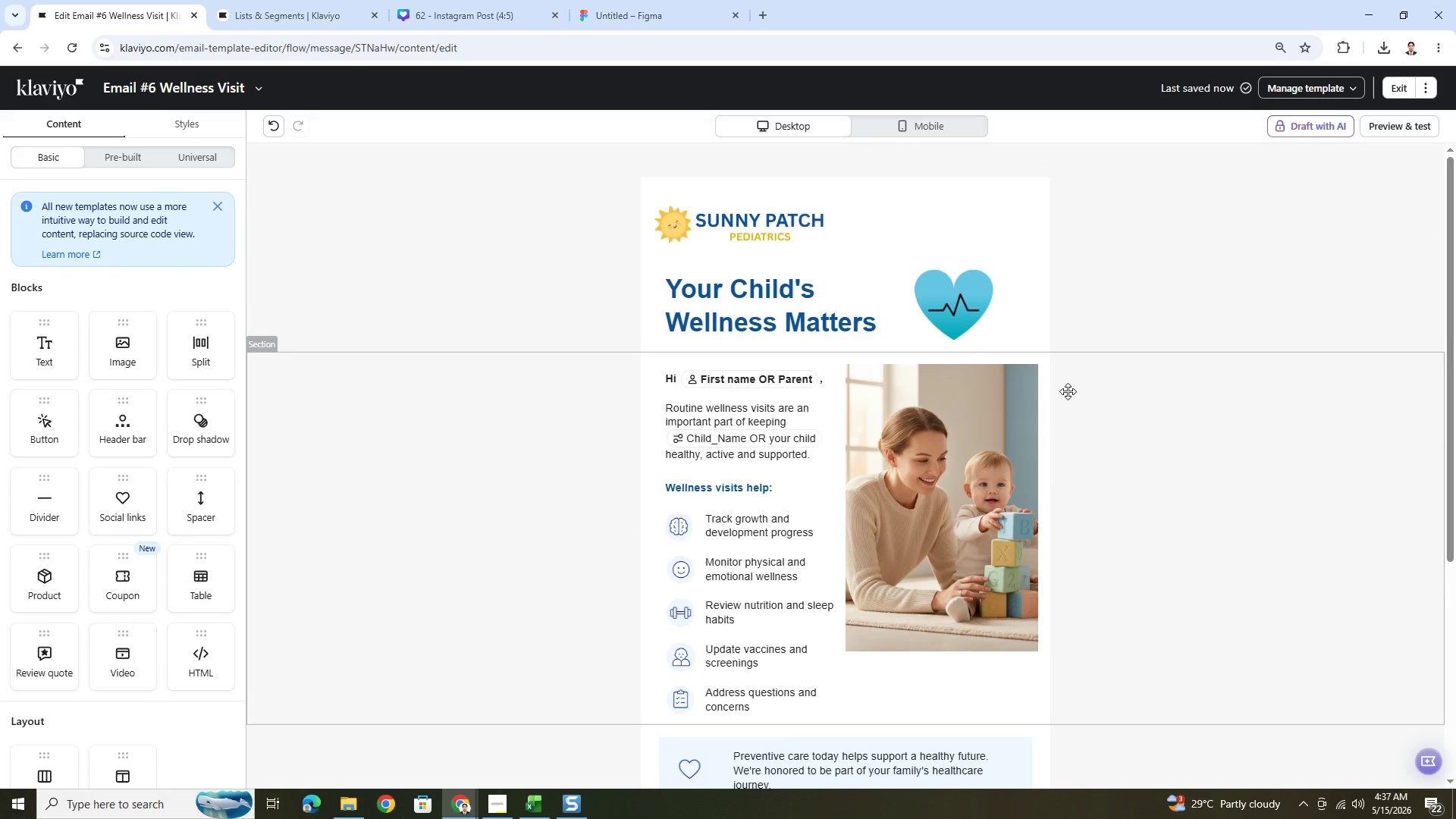 
left_click([958, 303])
 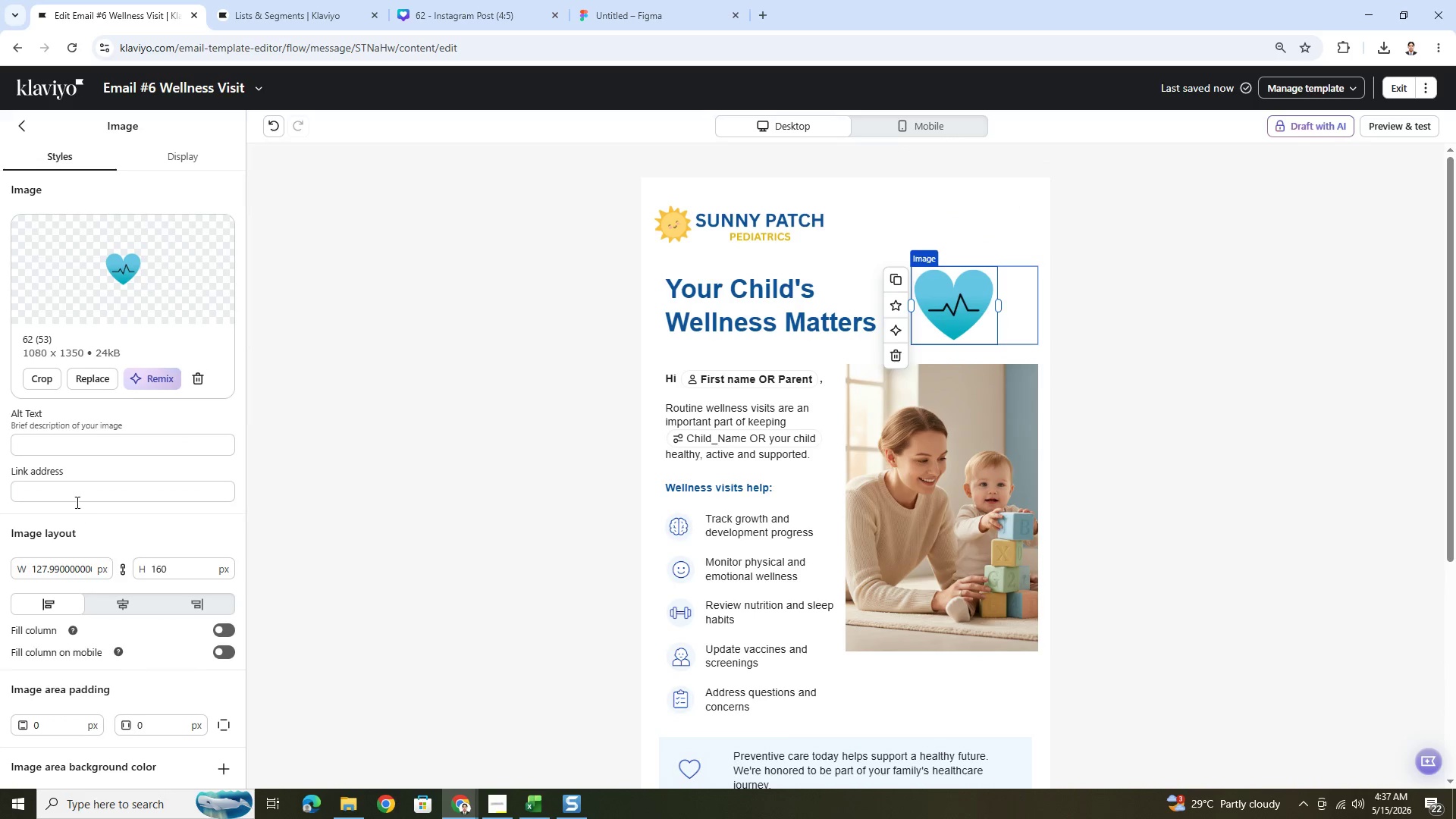 
left_click([74, 449])
 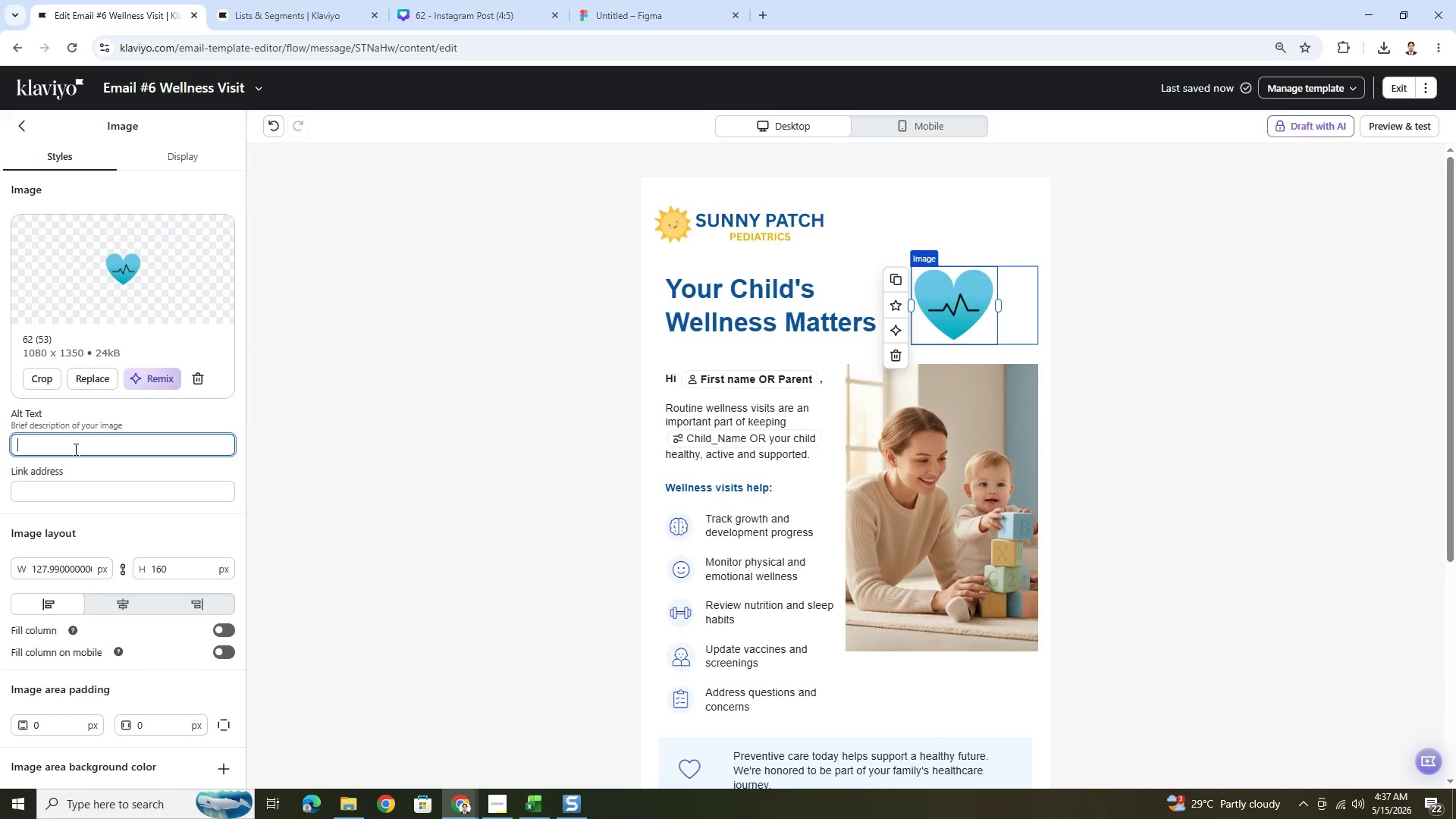 
type(heart icon)
 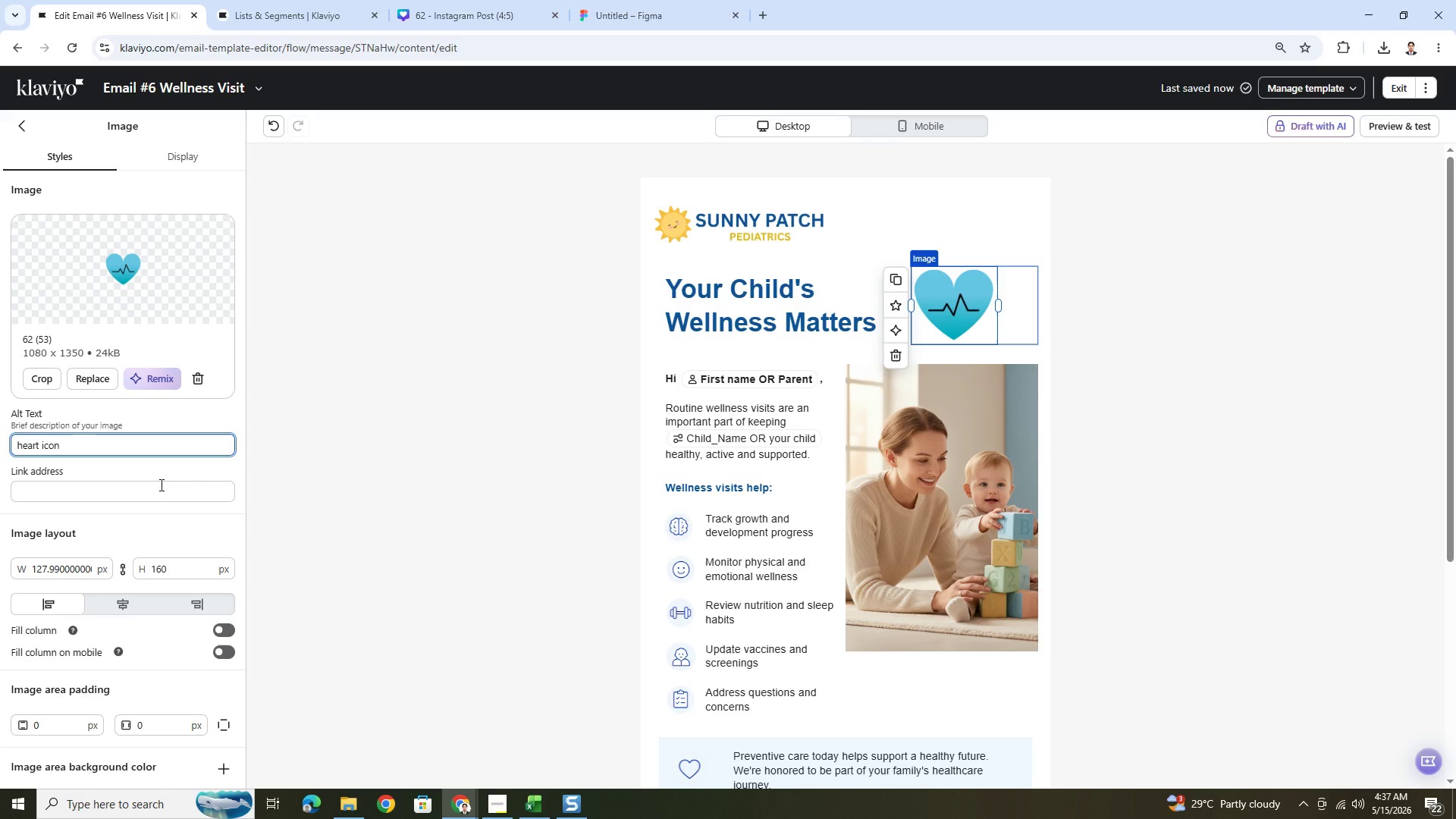 
scroll: coordinate [177, 529], scroll_direction: down, amount: 5.0
 